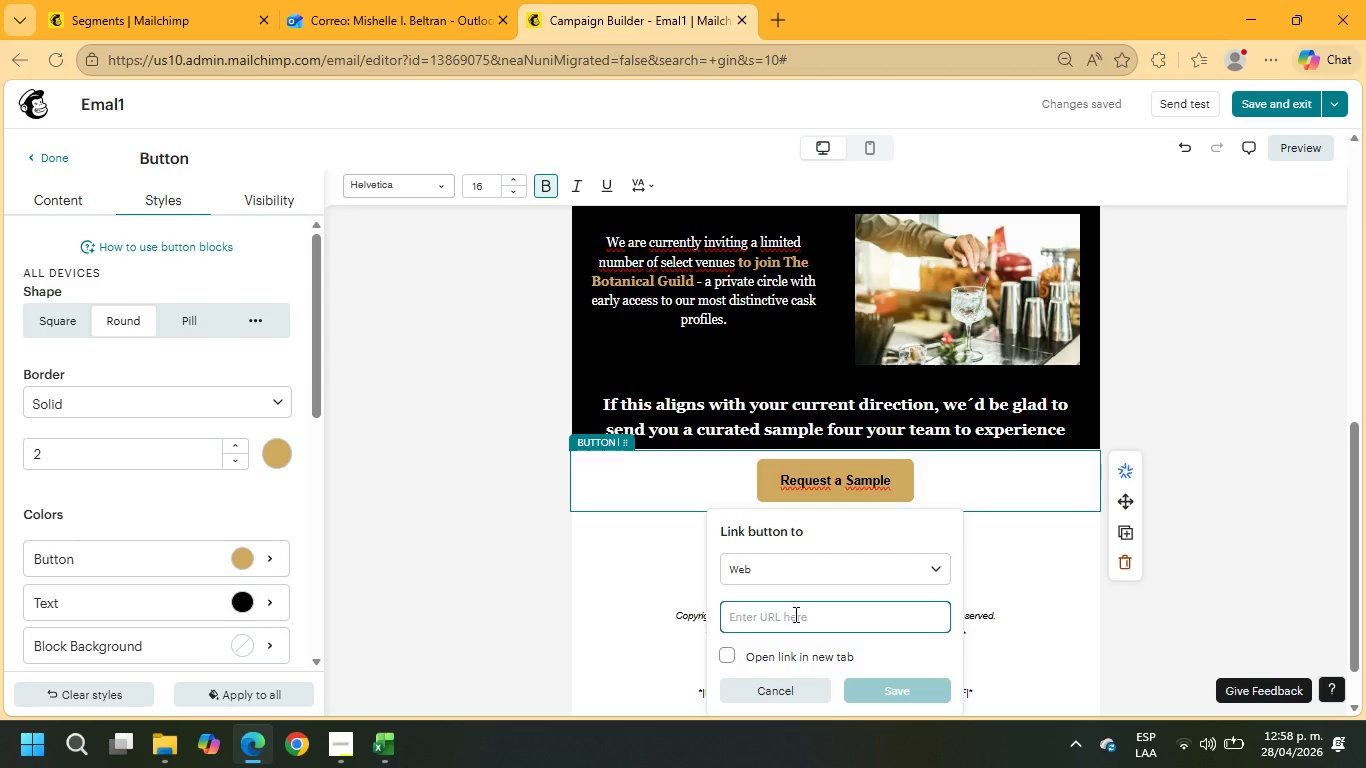 
type(example.com)
 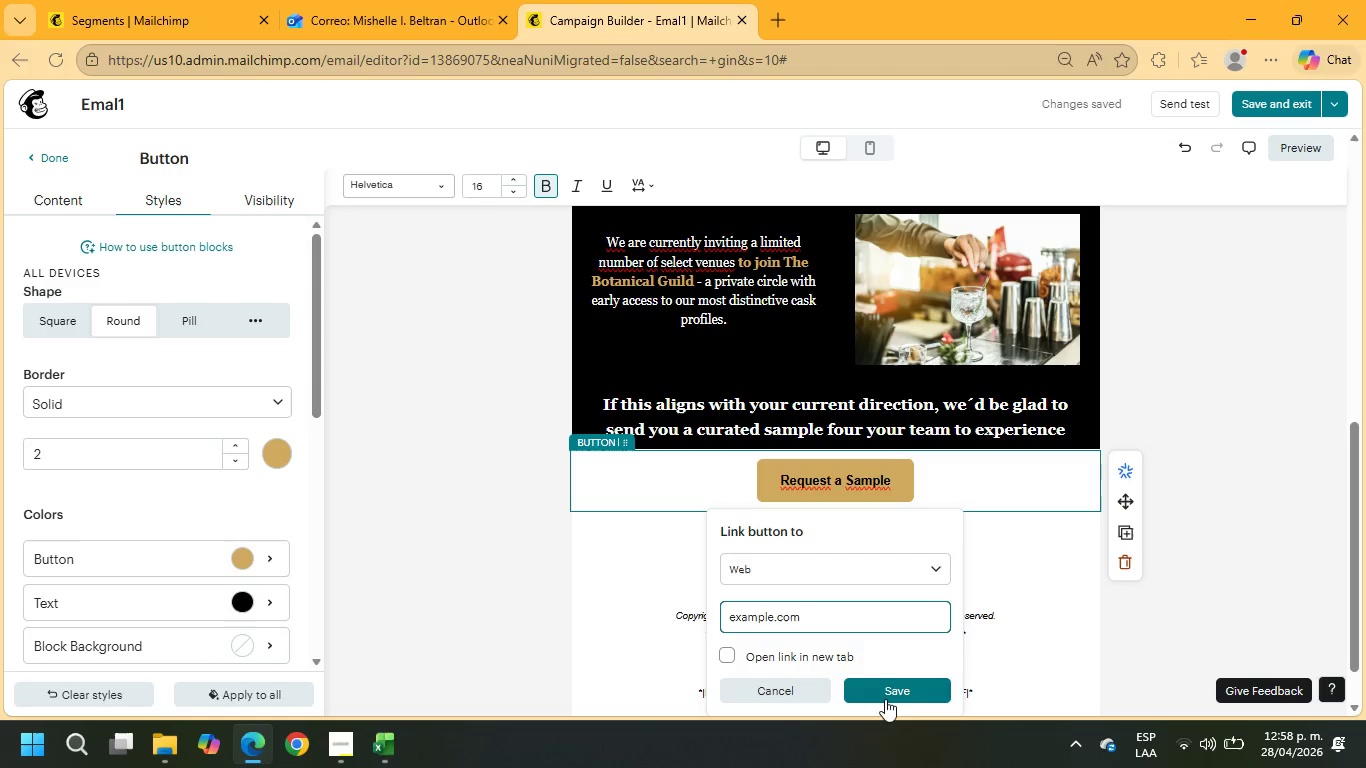 
left_click([885, 700])
 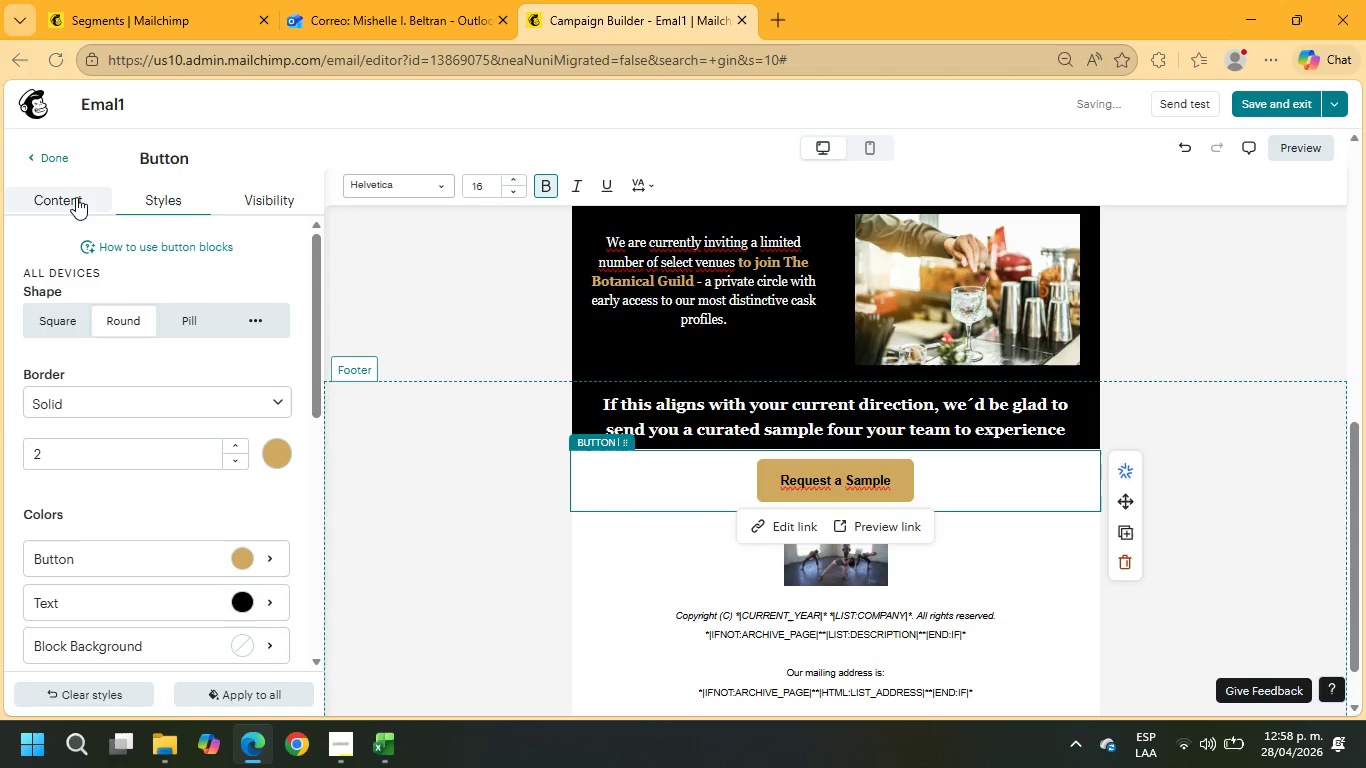 
left_click([71, 197])
 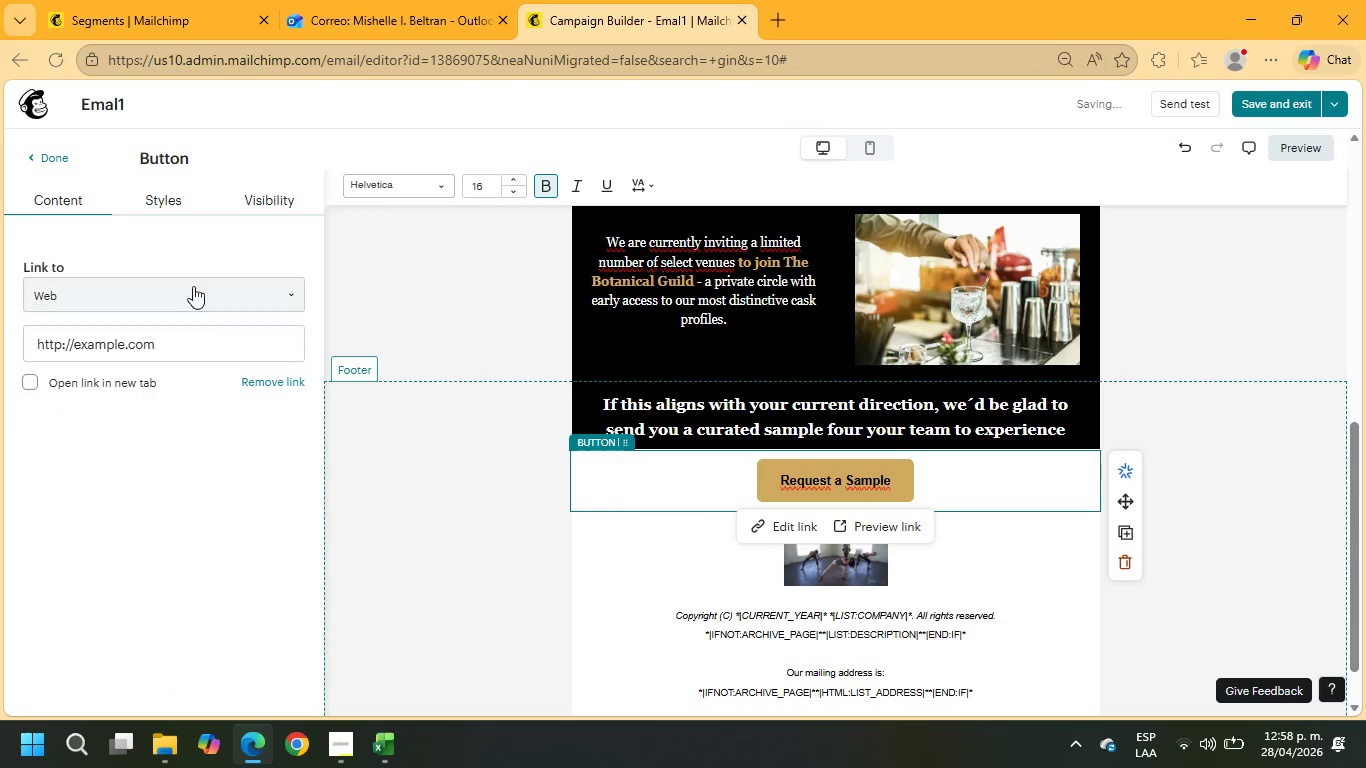 
left_click([166, 196])
 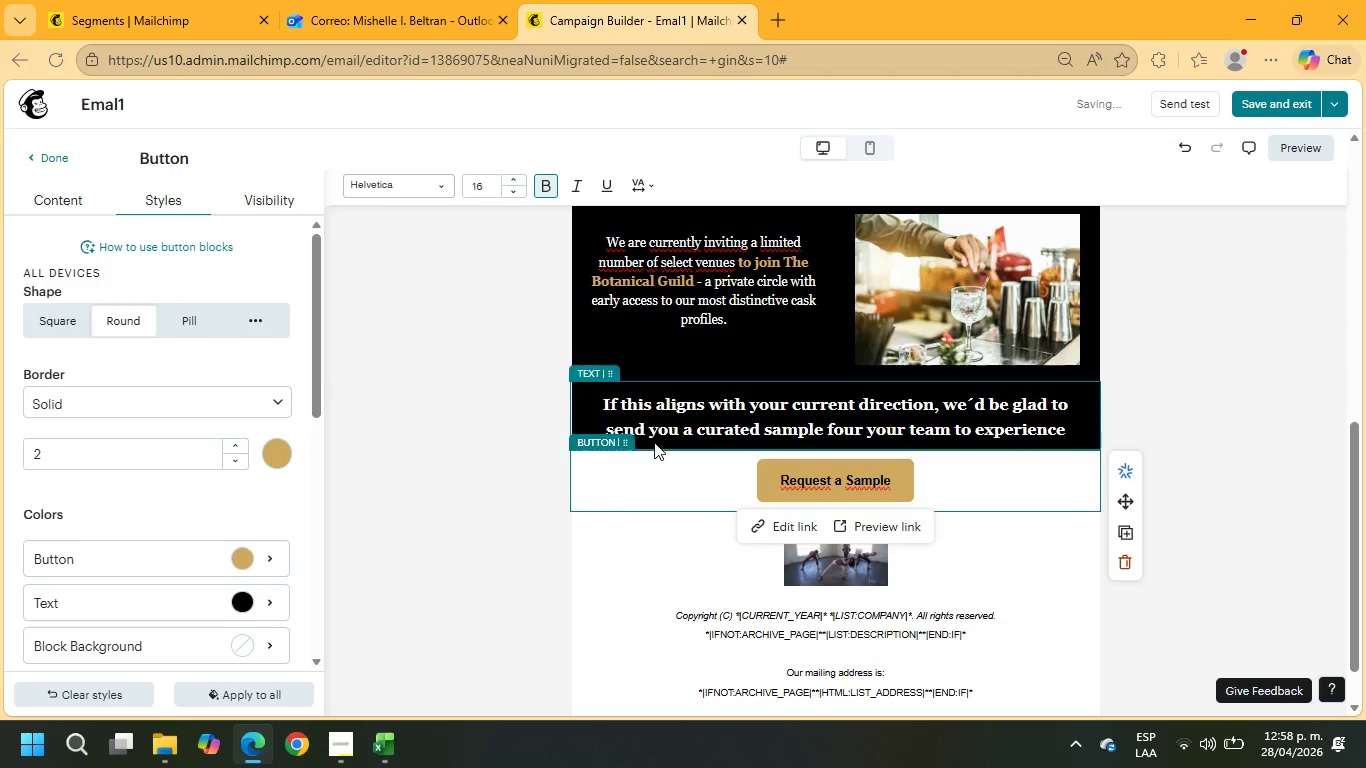 
left_click([654, 475])
 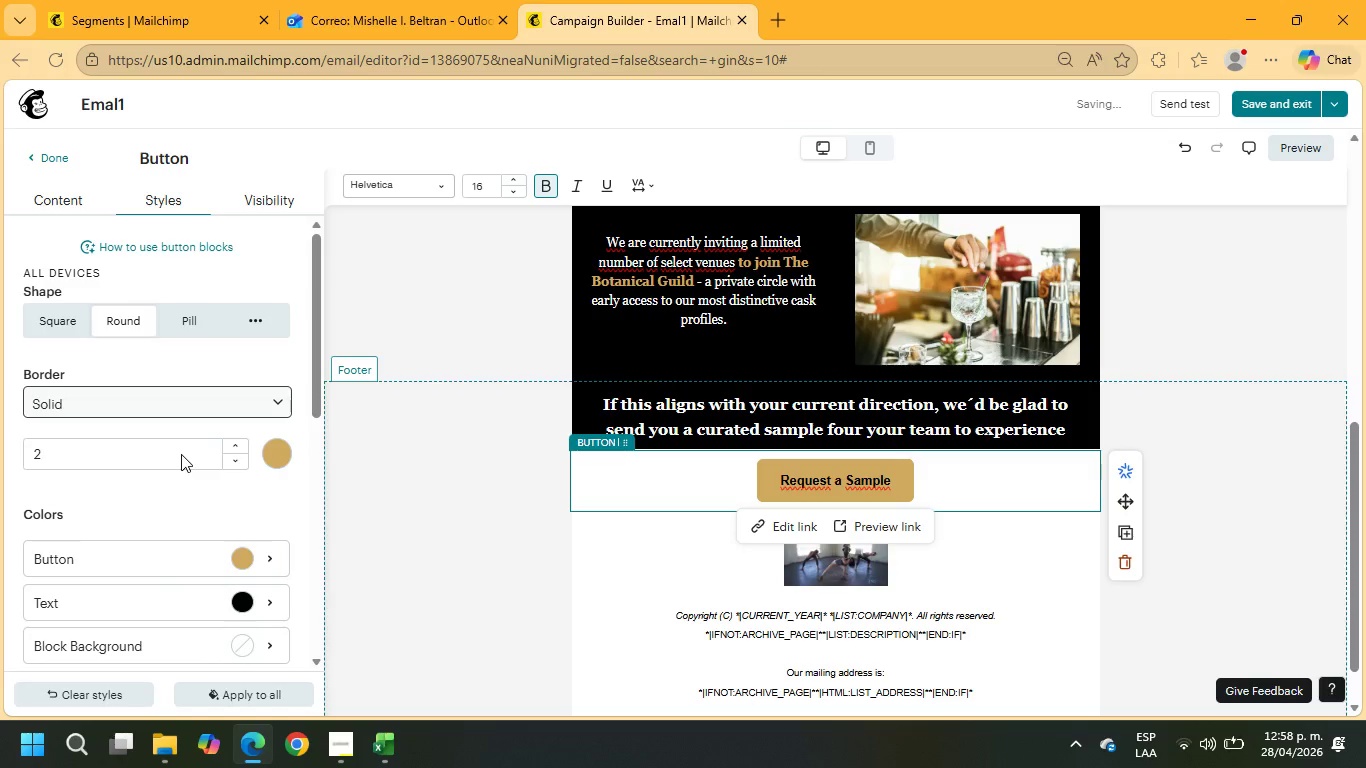 
left_click([186, 652])
 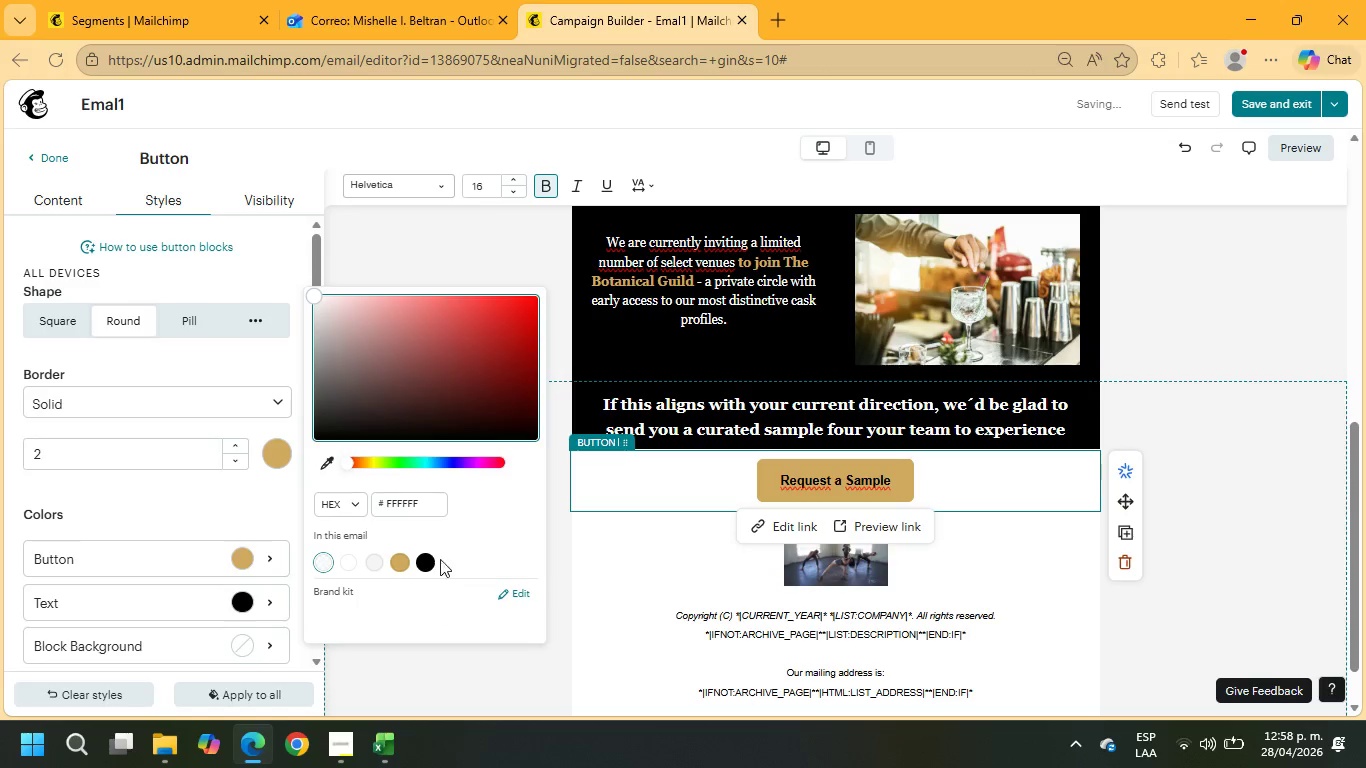 
left_click([435, 558])
 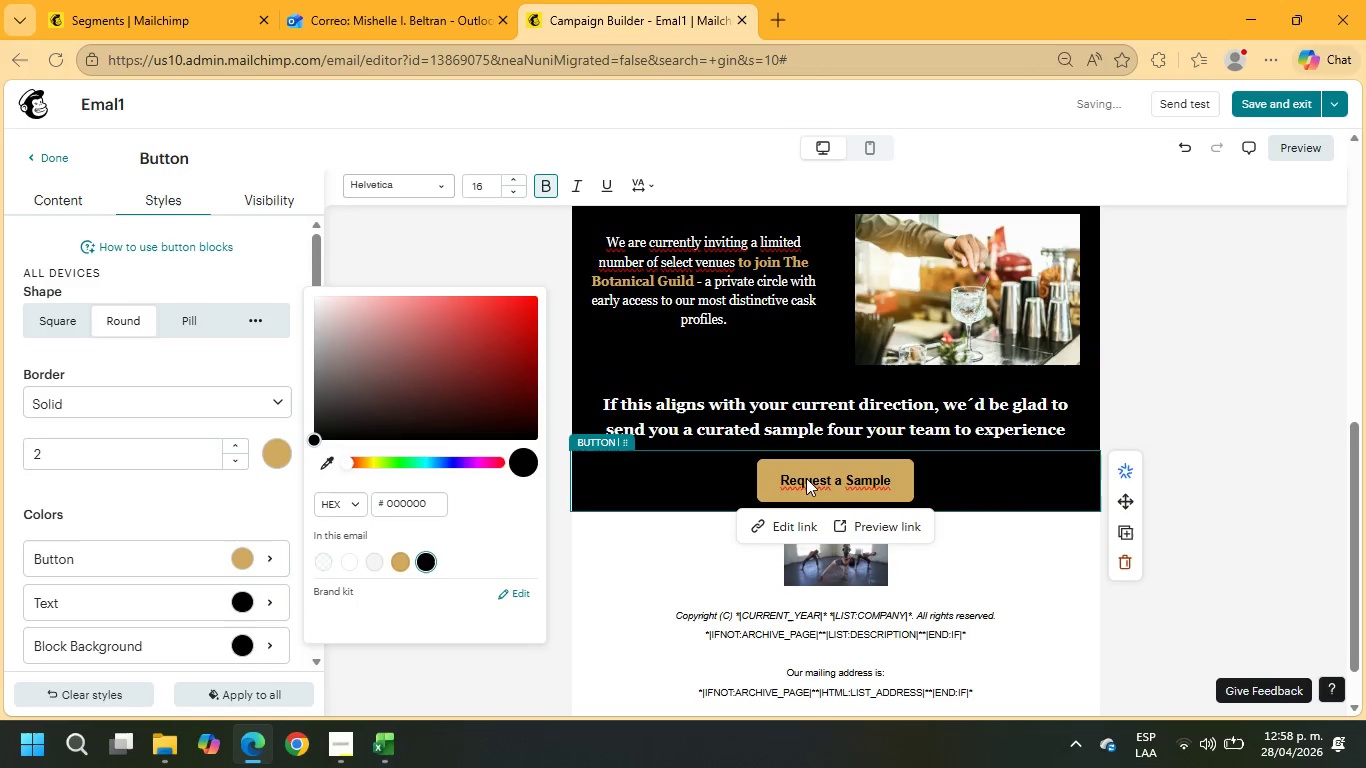 
left_click_drag(start_coordinate=[887, 477], to_coordinate=[771, 478])
 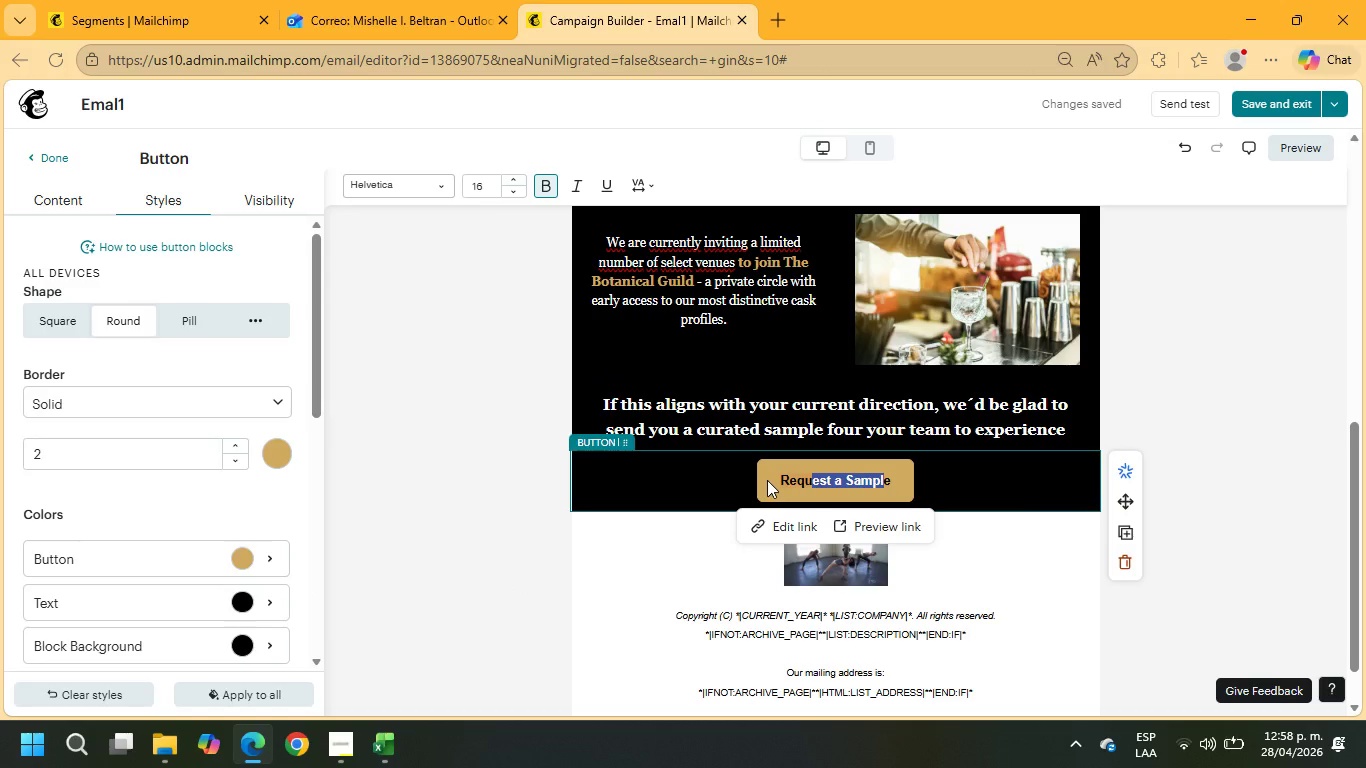 
type([Delete][Delete][Delete][Delete])
key(Backspace)
key(Backspace)
key(Backspace)
type(EQUEST A SAMPLEE)
key(Backspace)
 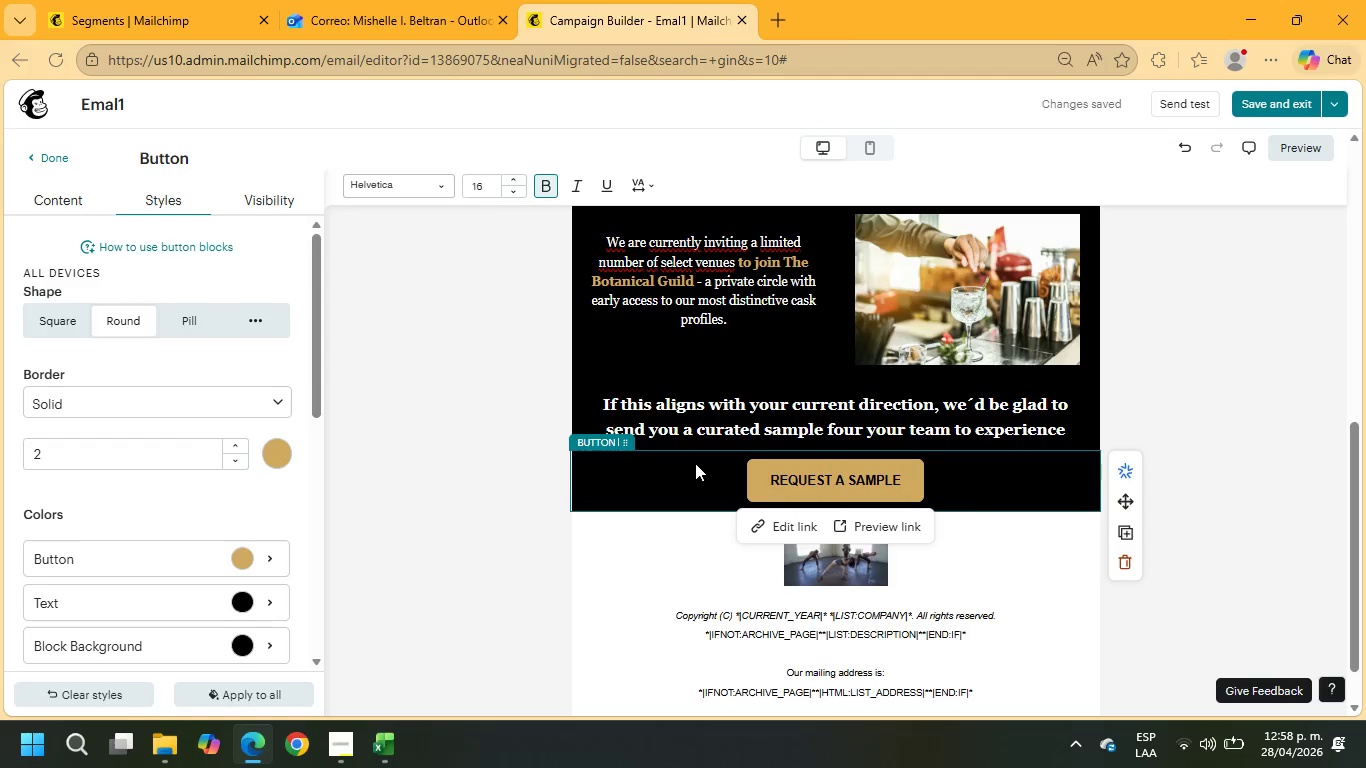 
wait(6.9)
 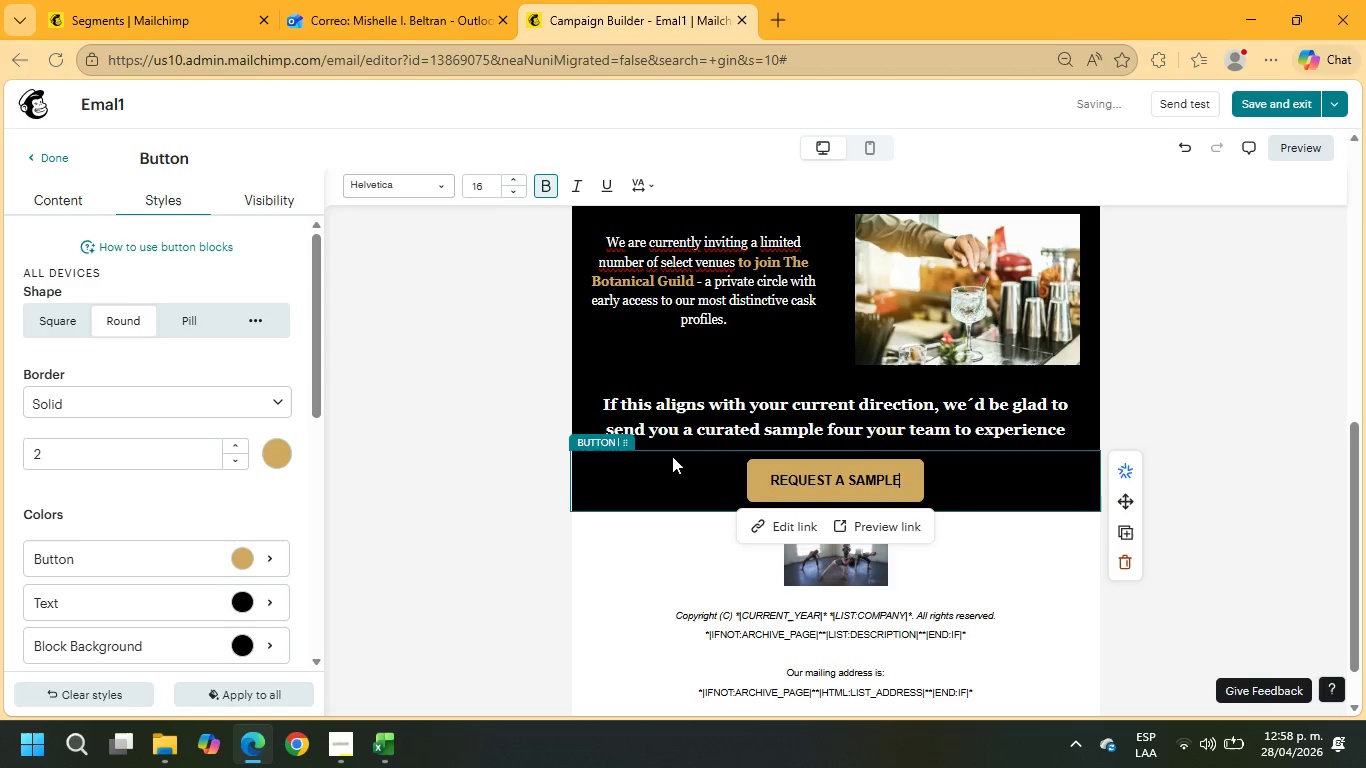 
mouse_move([79, 106])
 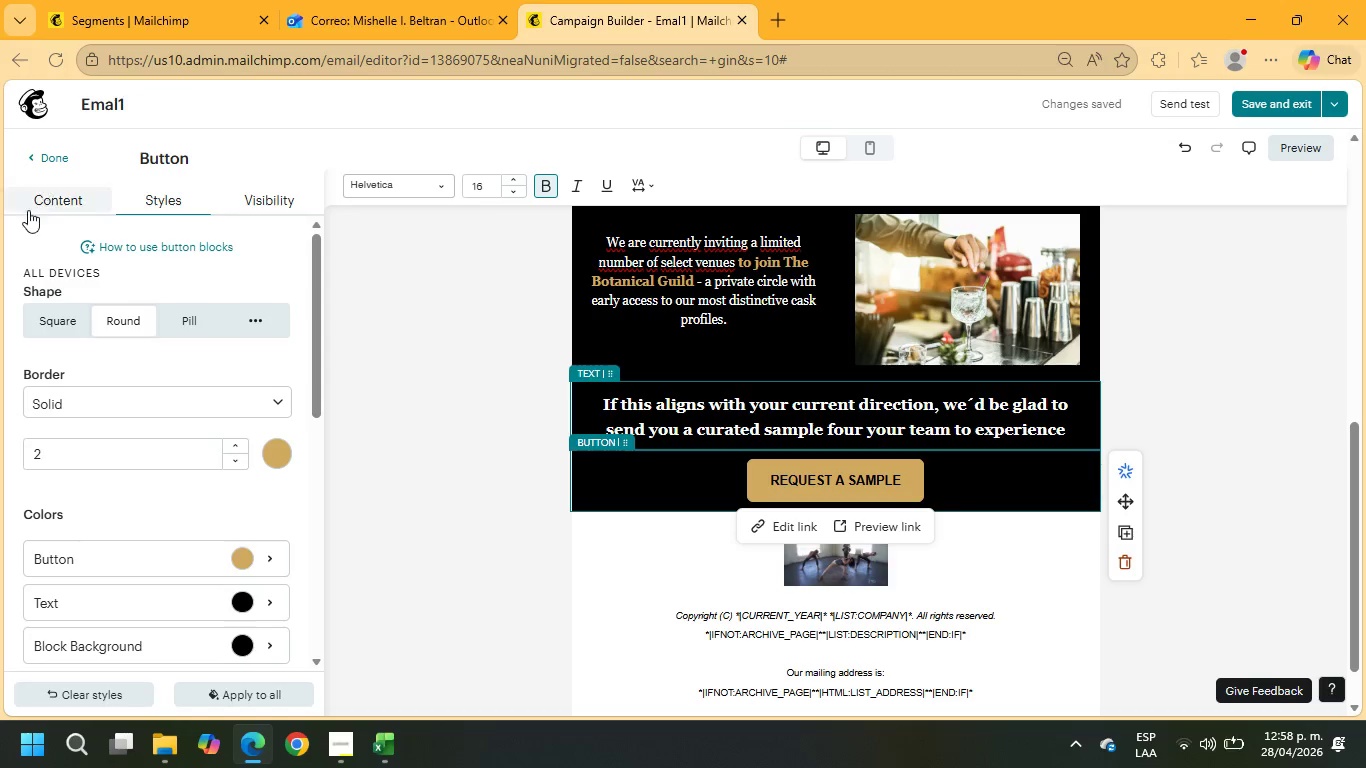 
left_click([43, 201])
 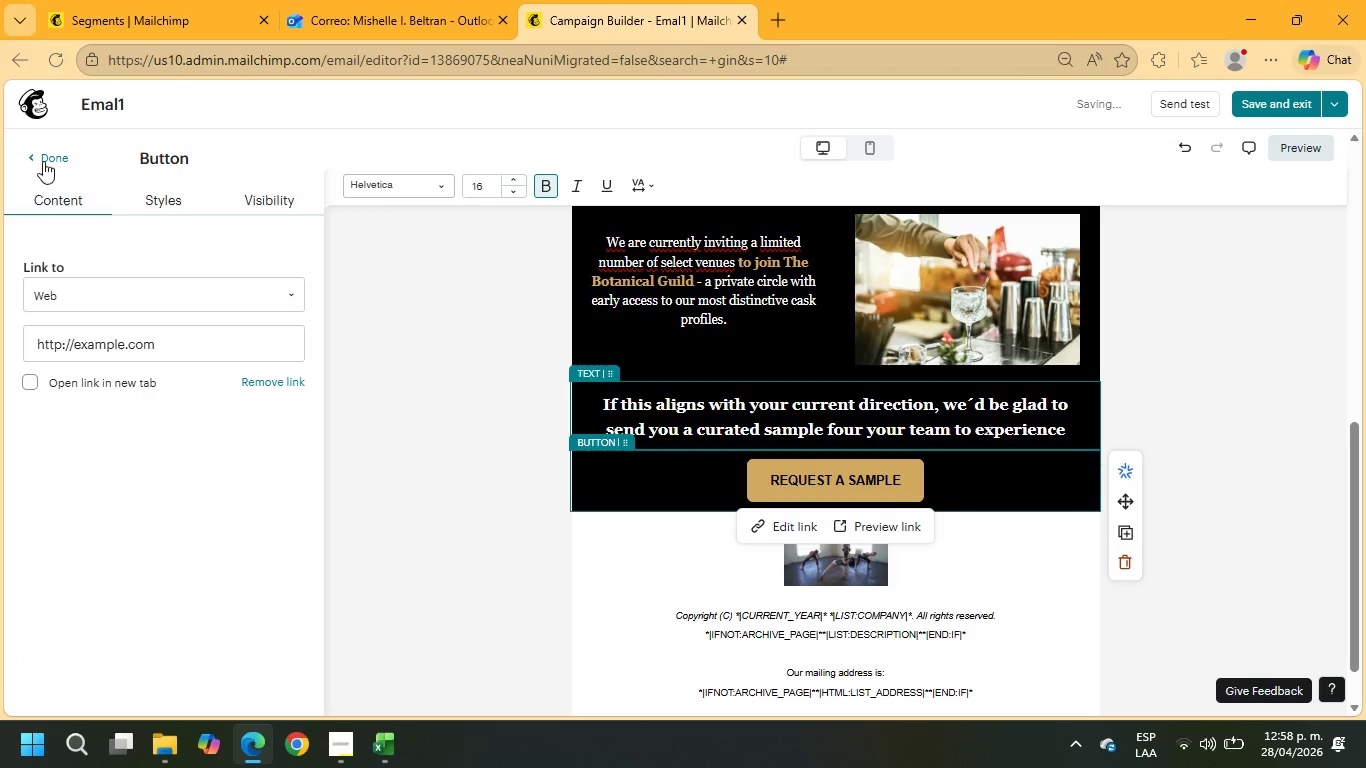 
left_click([43, 156])
 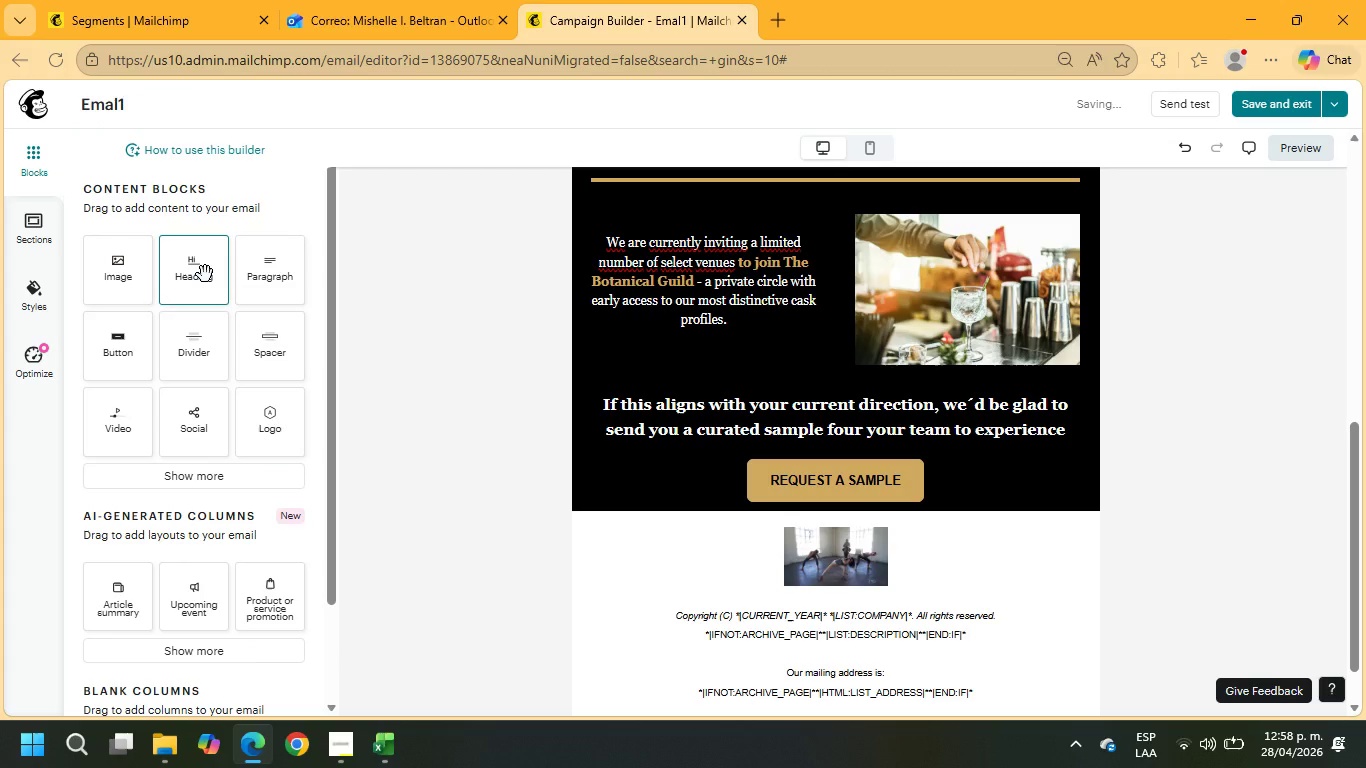 
left_click_drag(start_coordinate=[266, 274], to_coordinate=[623, 484])
 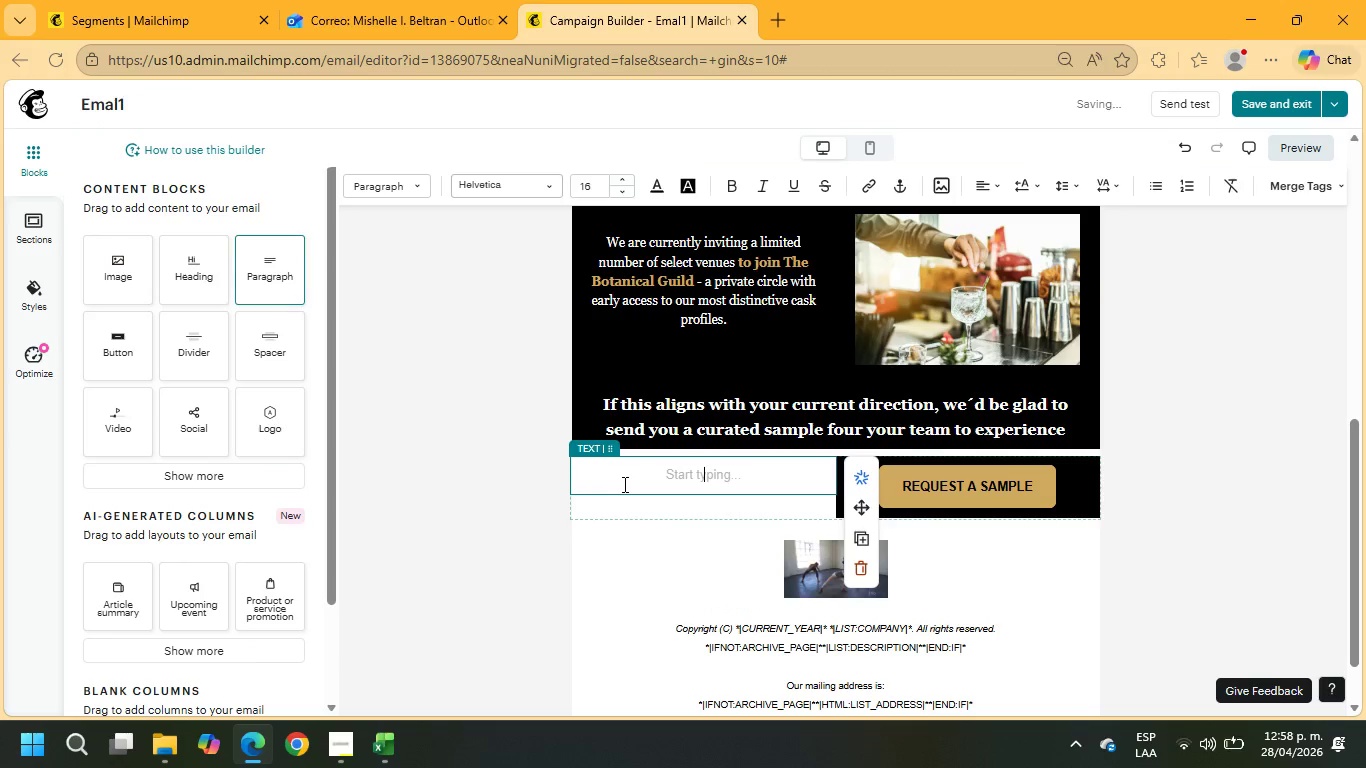 
left_click([623, 484])
 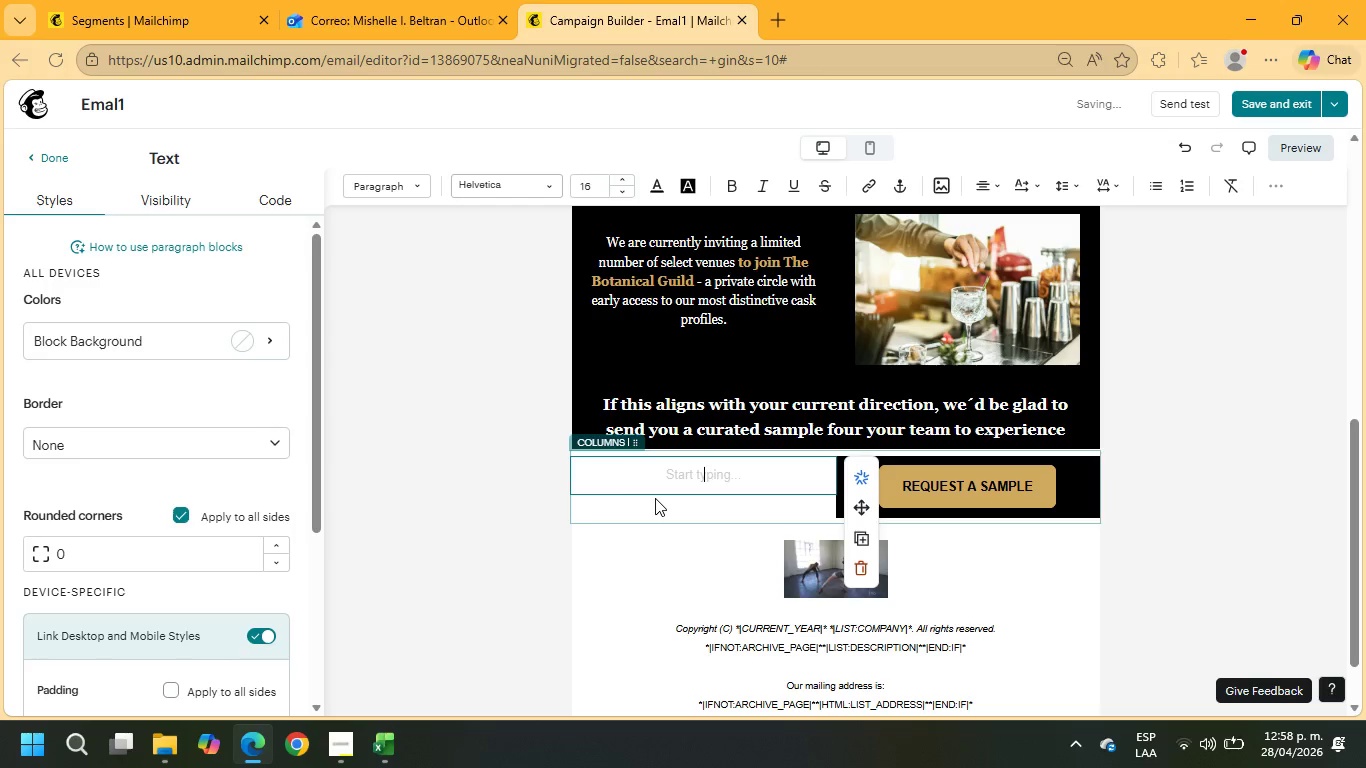 
type(BEST)
key(Backspace)
key(Backspace)
key(Backspace)
type(est )
key(Backspace)
key(Backspace)
key(Backspace)
key(Backspace)
key(Backspace)
key(Backspace)
type(Eith )
key(Backspace)
key(Backspace)
key(Backspace)
key(Backspace)
key(Backspace)
type(with re)
key(Backspace)
key(Backspace)
key(Backspace)
key(Backspace)
key(Backspace)
key(Backspace)
key(Backspace)
type(with )
key(Backspace)
key(Backspace)
key(Backspace)
key(Backspace)
key(Backspace)
type(With regads)
key(Backspace)
key(Backspace)
type(rds,)
 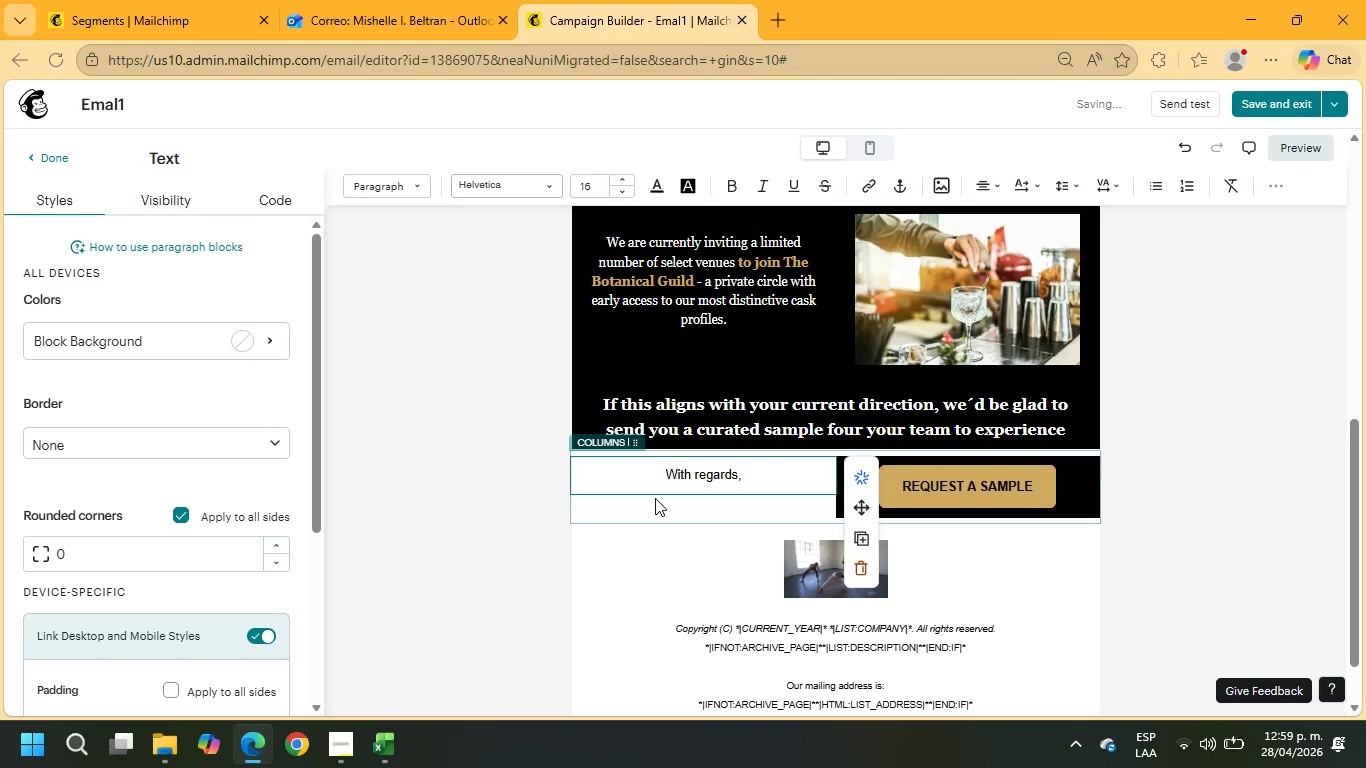 
 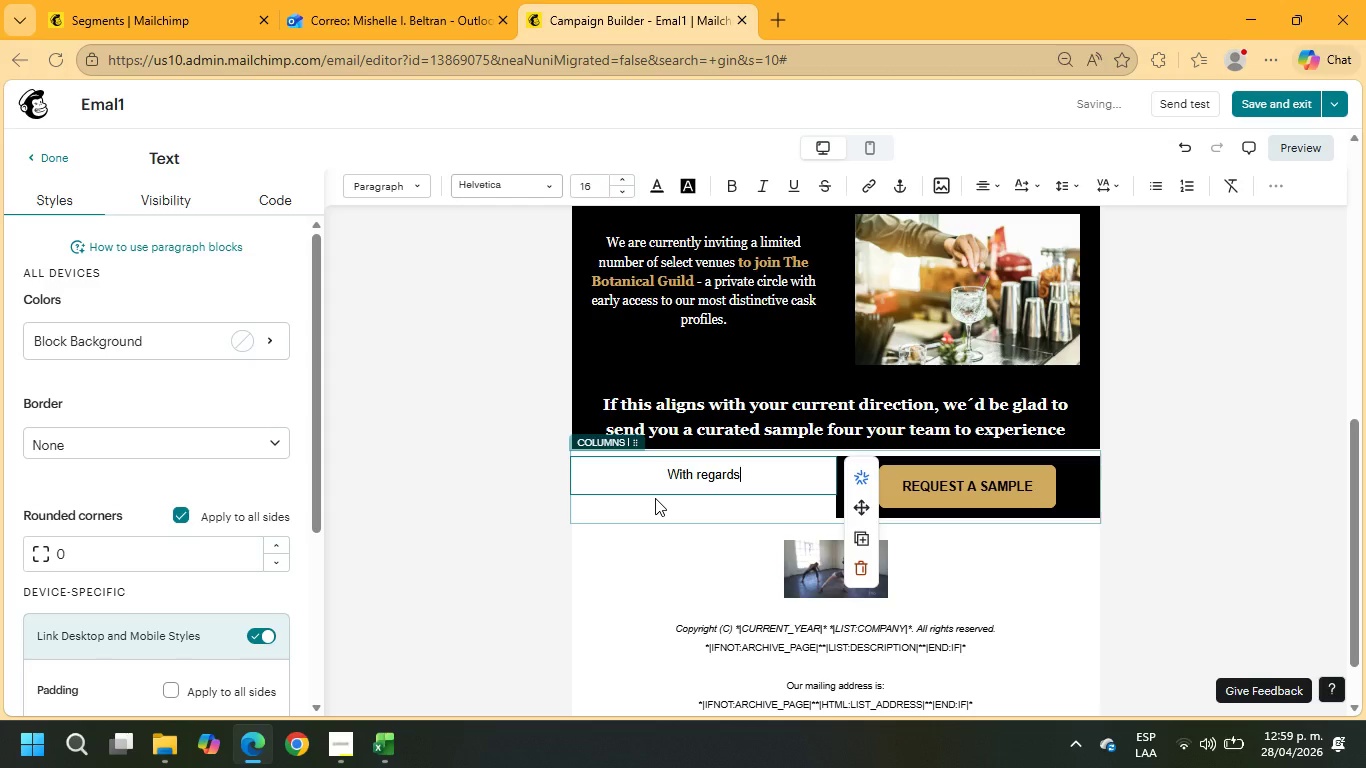 
key(Enter)
 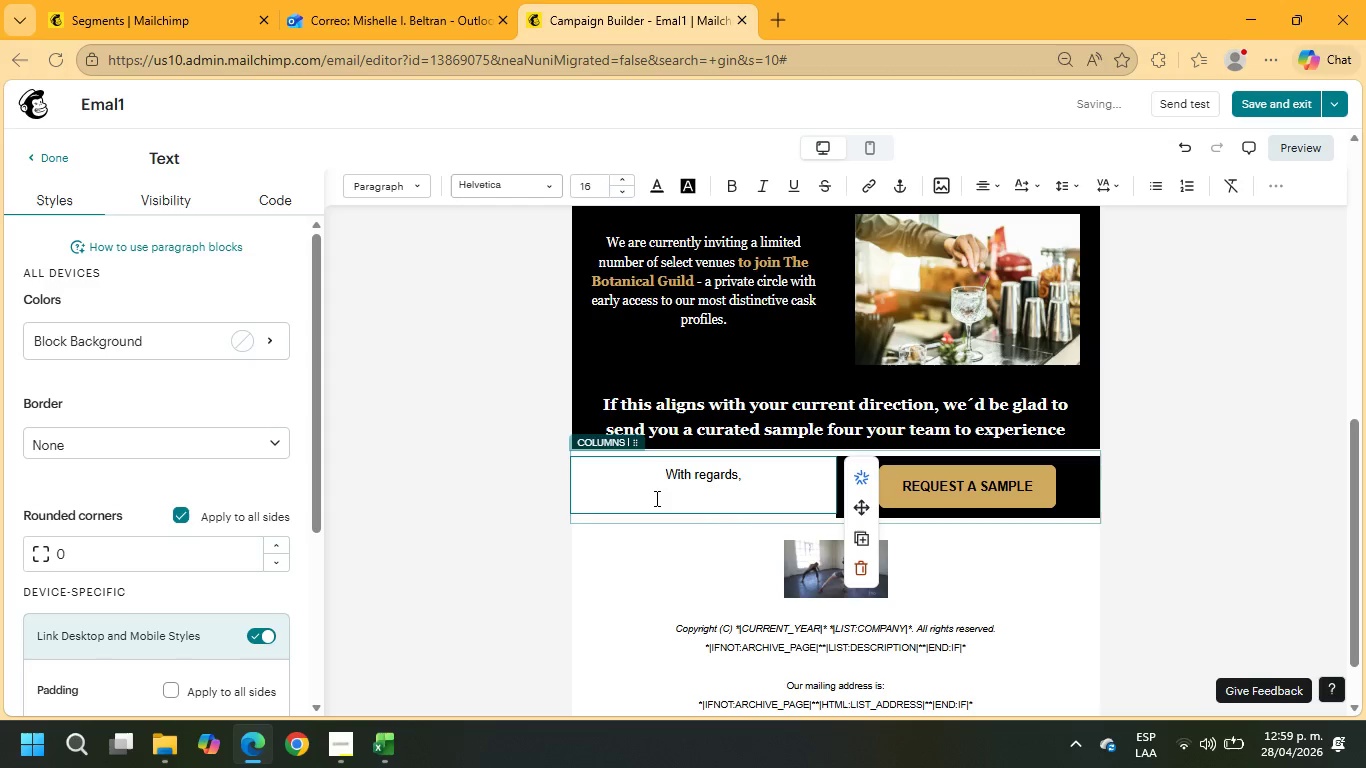 
key(Enter)
 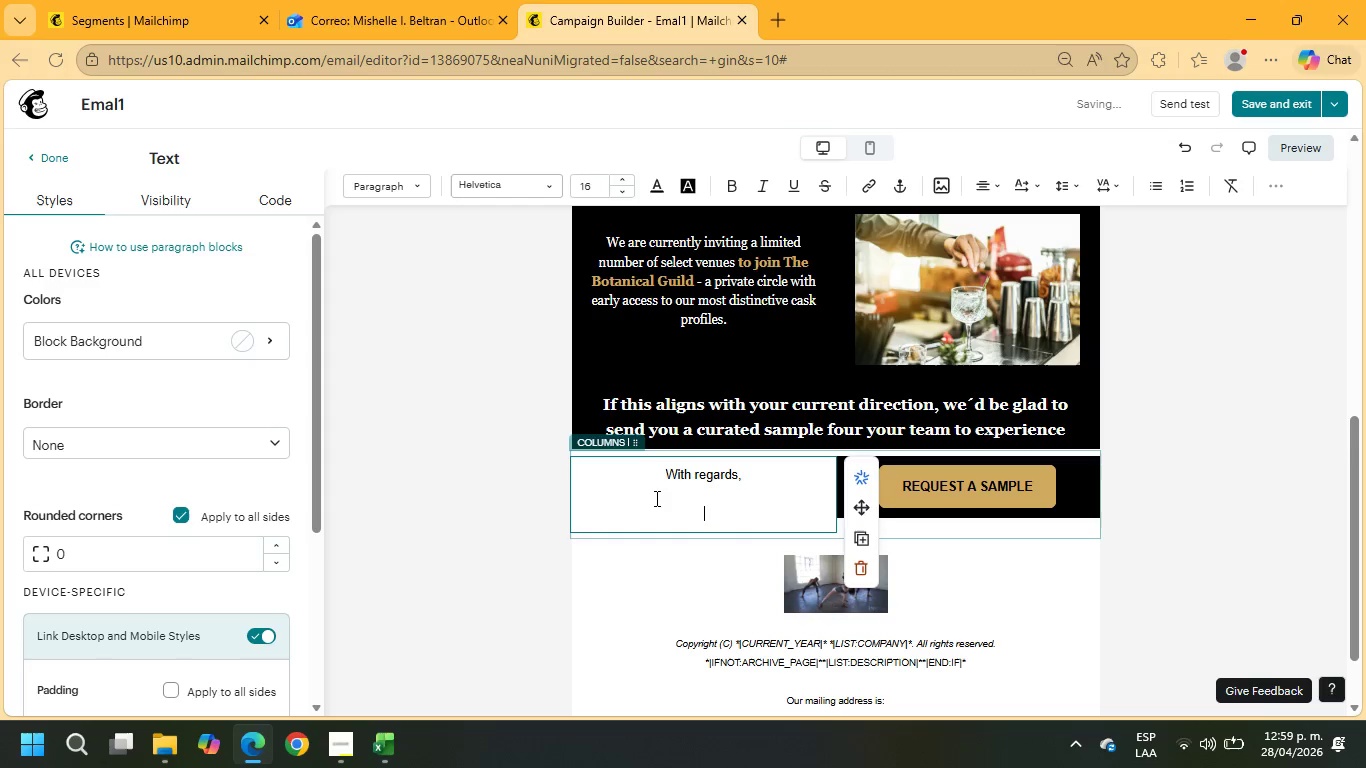 
type(-coo)
key(Backspace)
key(Backspace)
key(Backspace)
type(Cooper)
key(Backspace)
key(Backspace)
key(Backspace)
key(Backspace)
type(pper )
 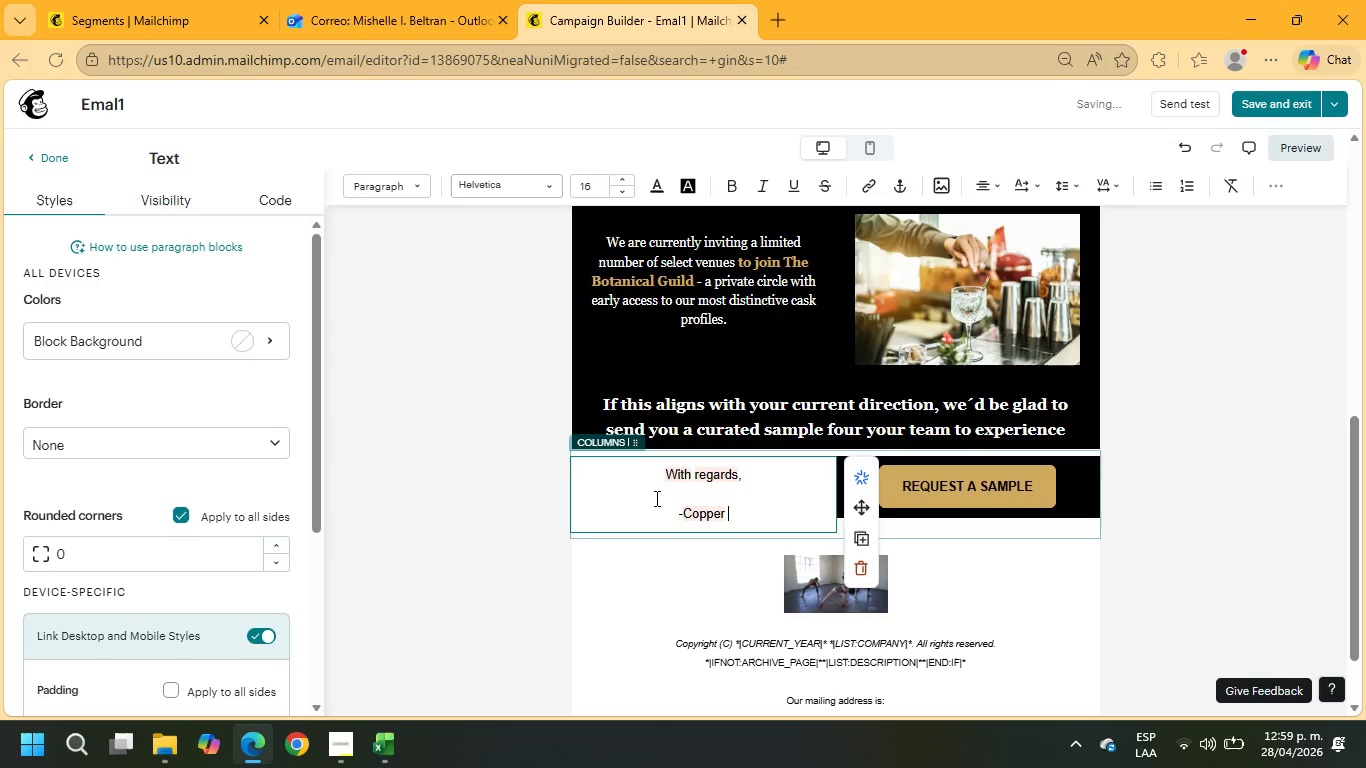 
type(^ Cask Distilling Team)
 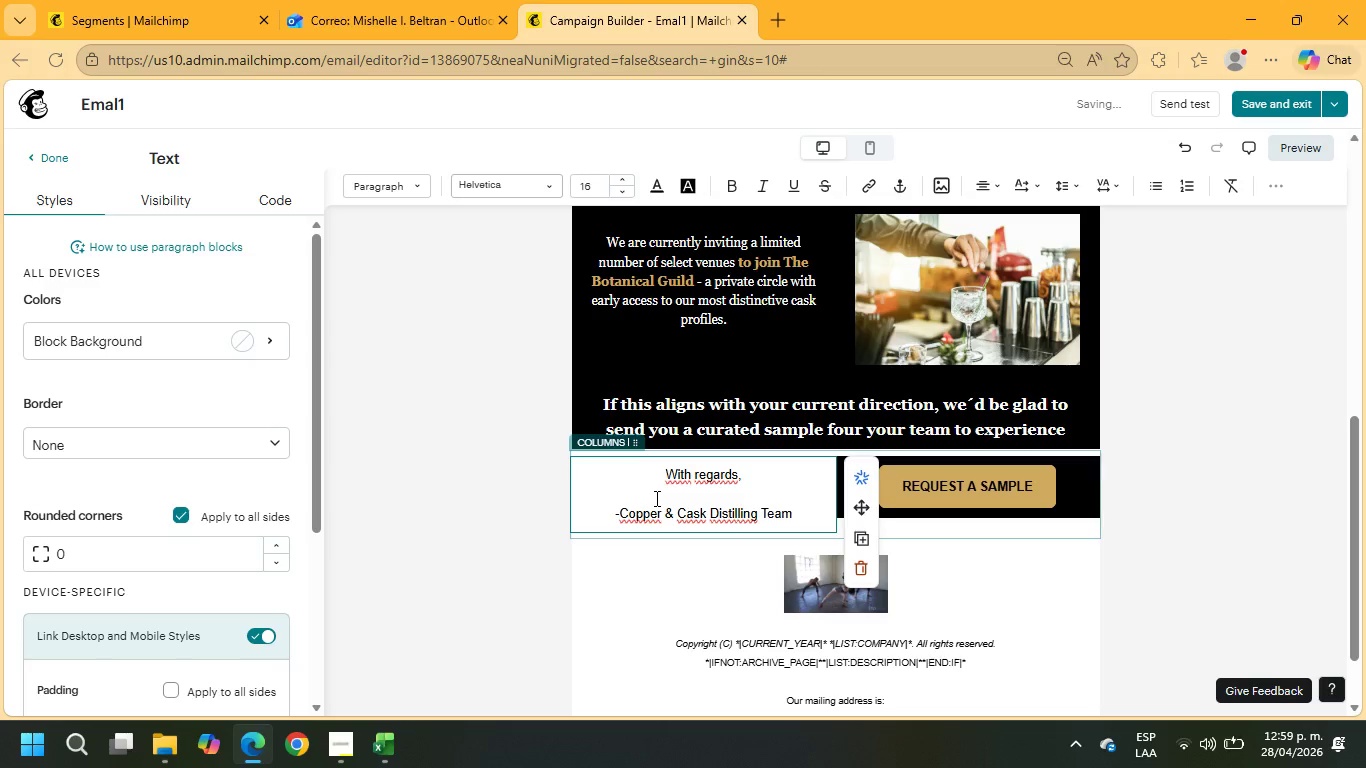 
left_click_drag(start_coordinate=[790, 520], to_coordinate=[639, 461])
 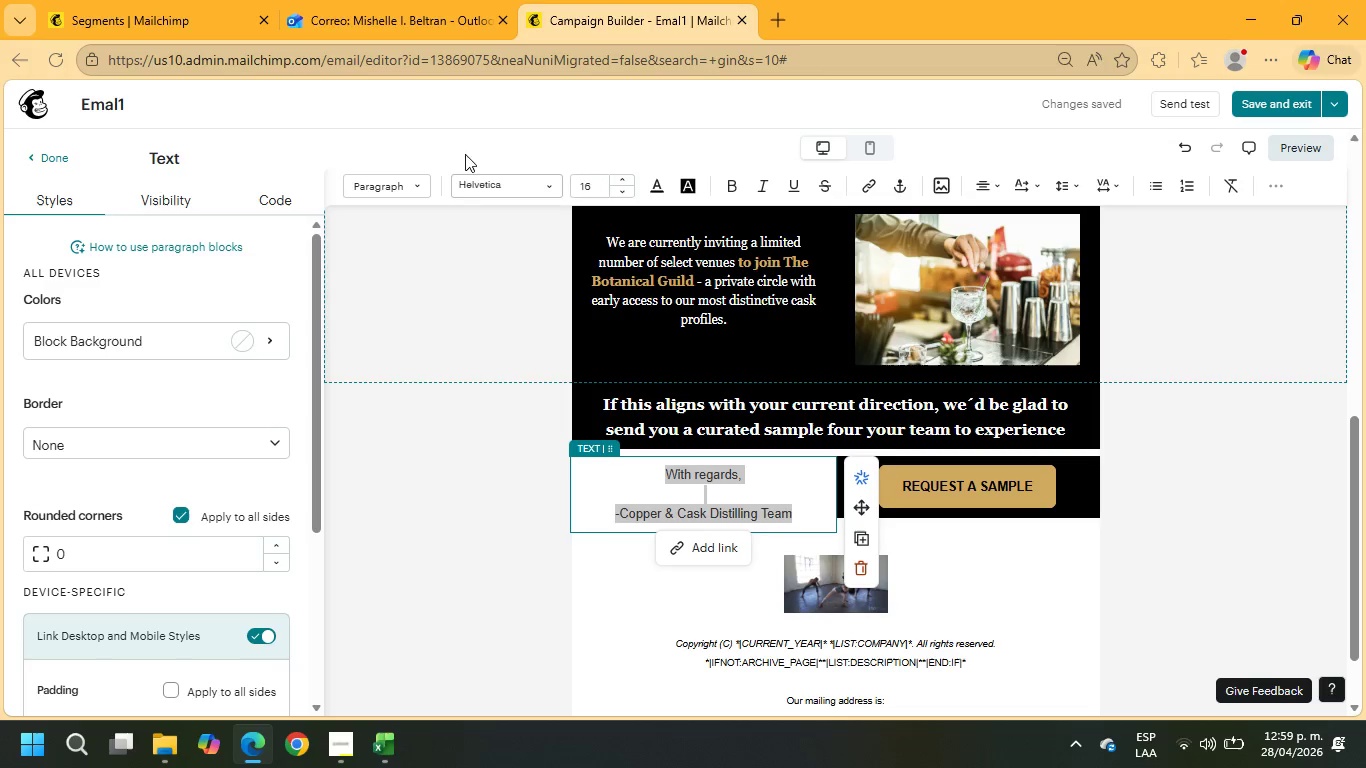 
double_click([466, 179])
 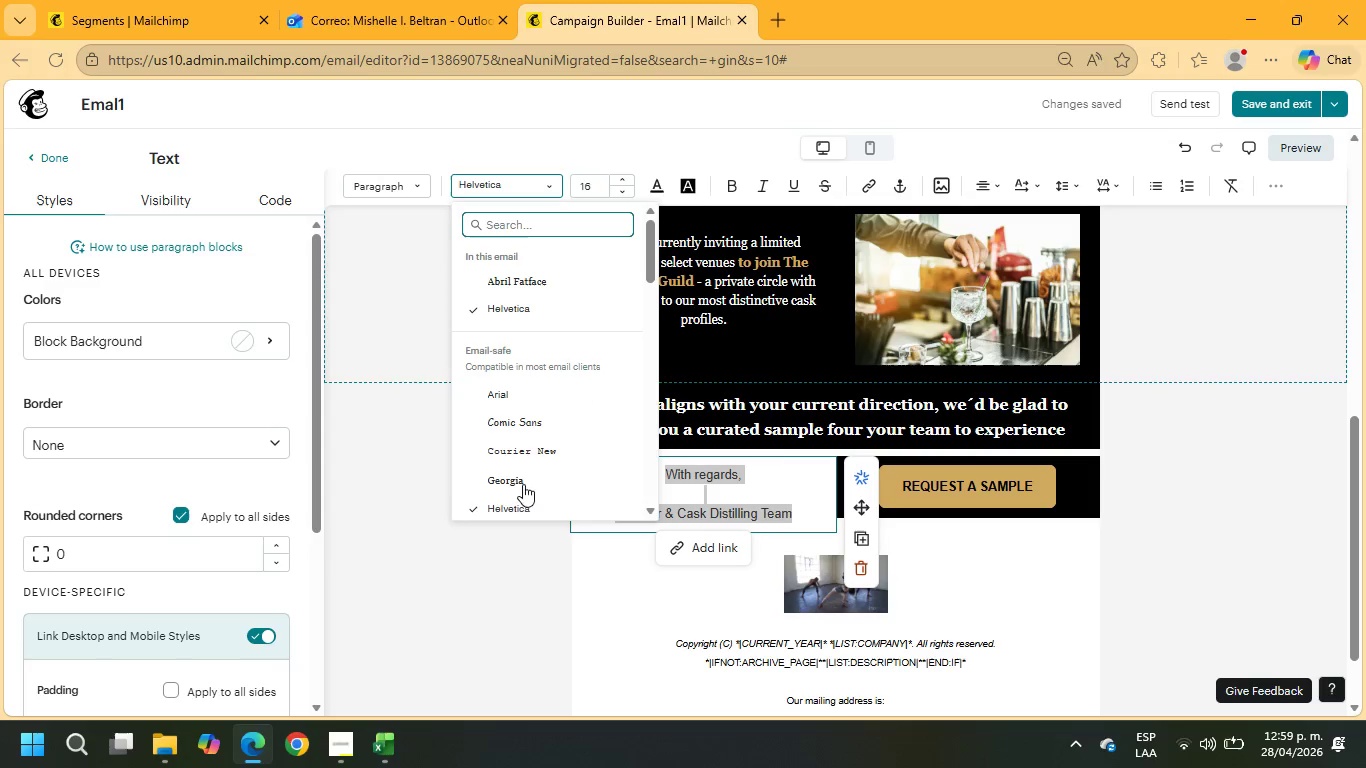 
left_click([548, 284])
 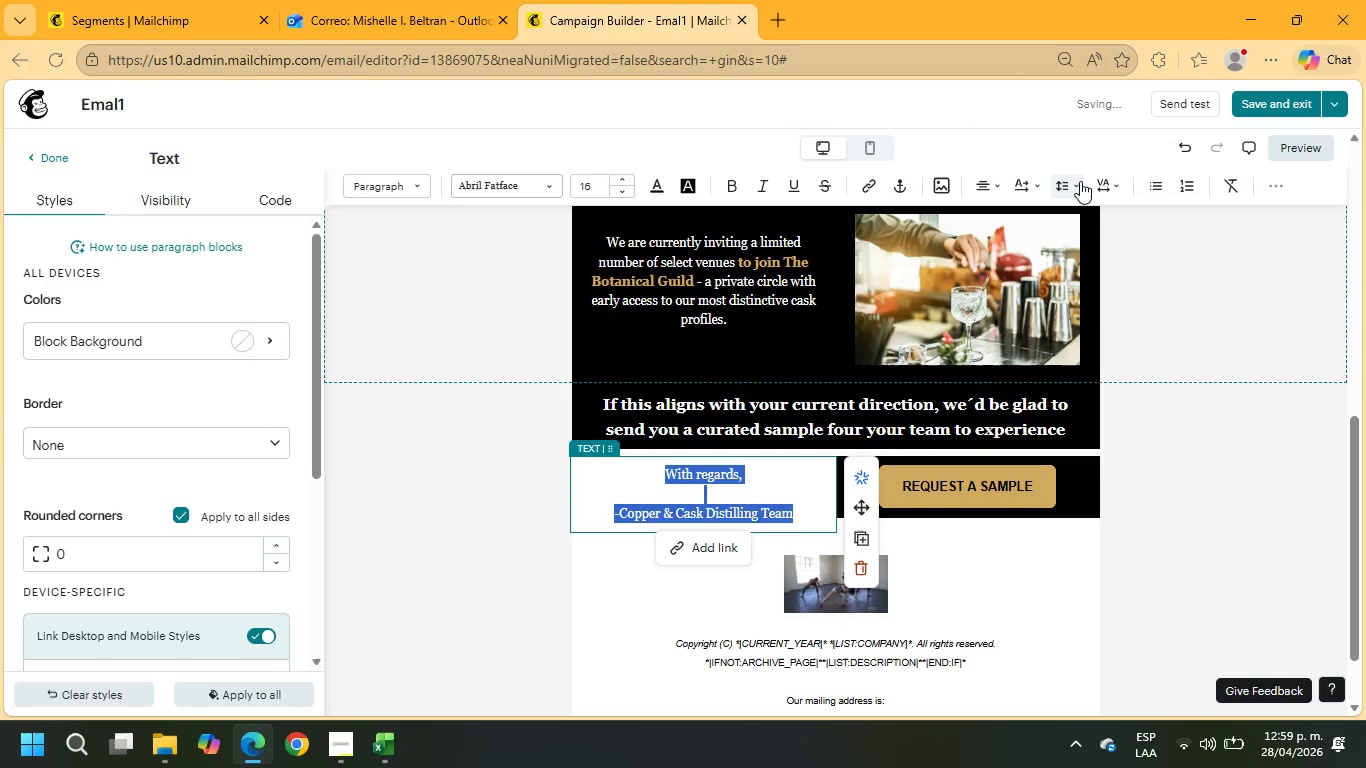 
left_click([1072, 185])
 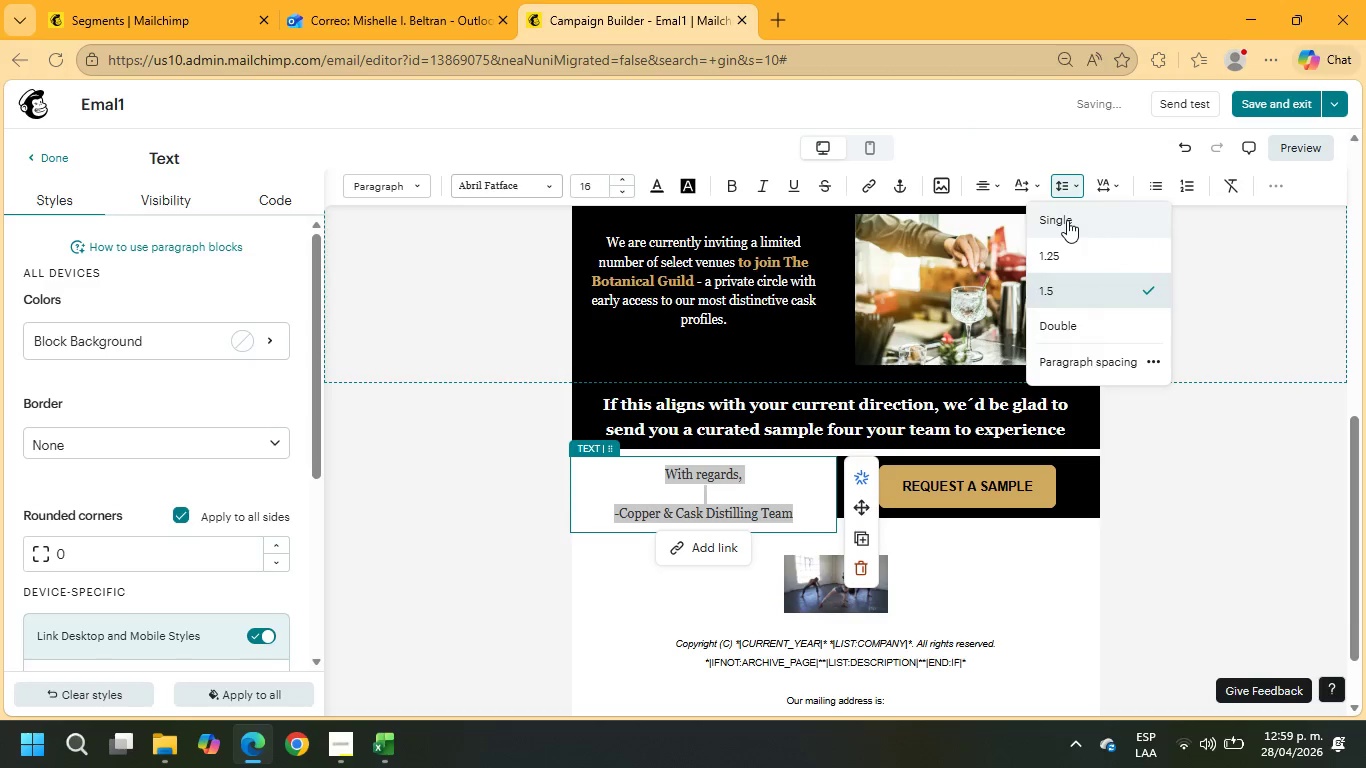 
left_click([1067, 220])
 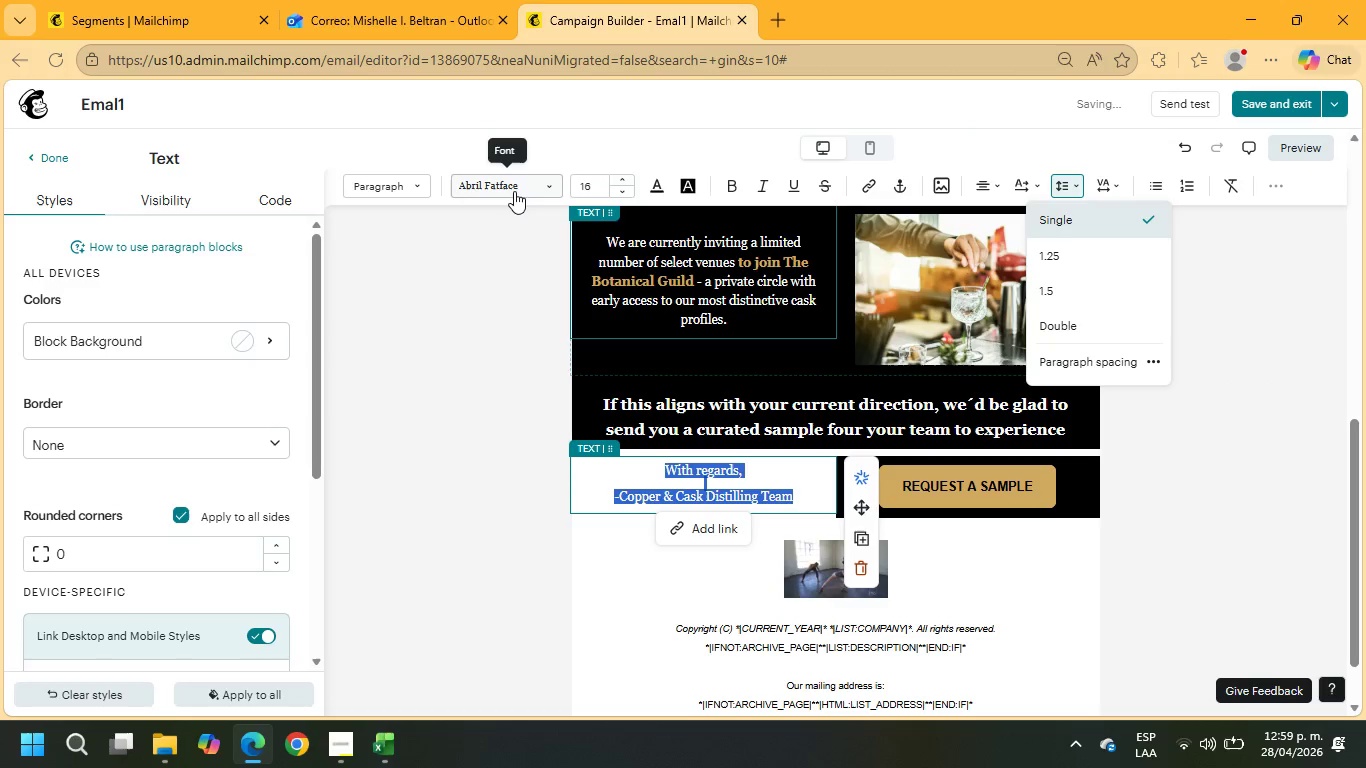 
left_click([649, 185])
 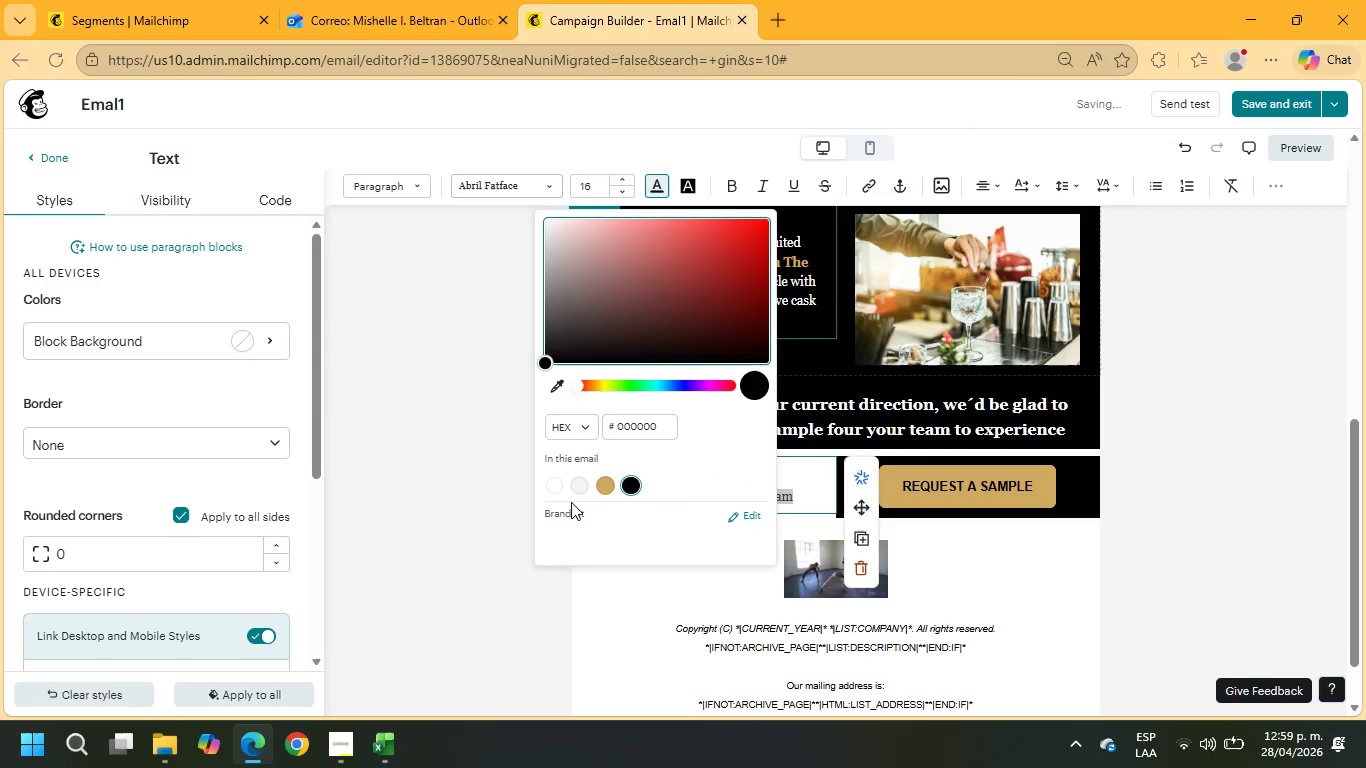 
left_click([554, 483])
 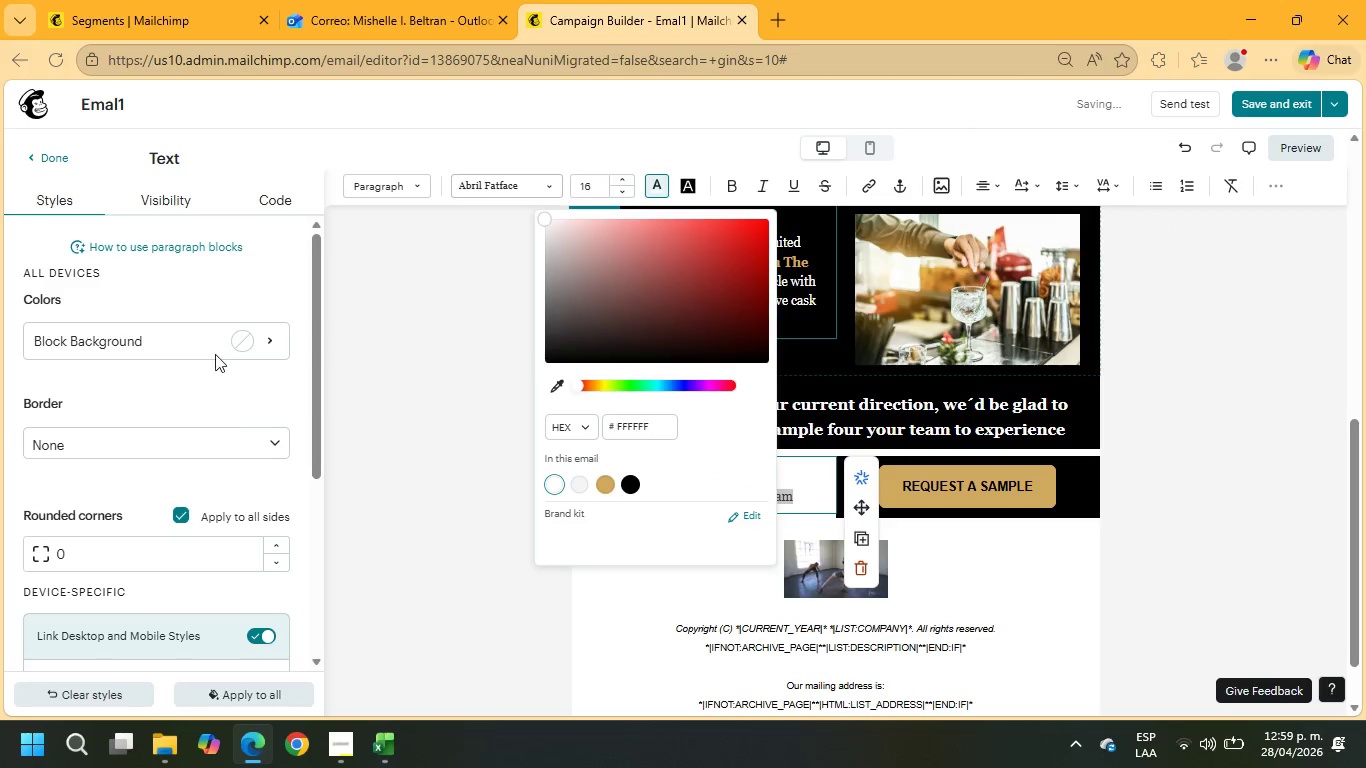 
left_click([212, 334])
 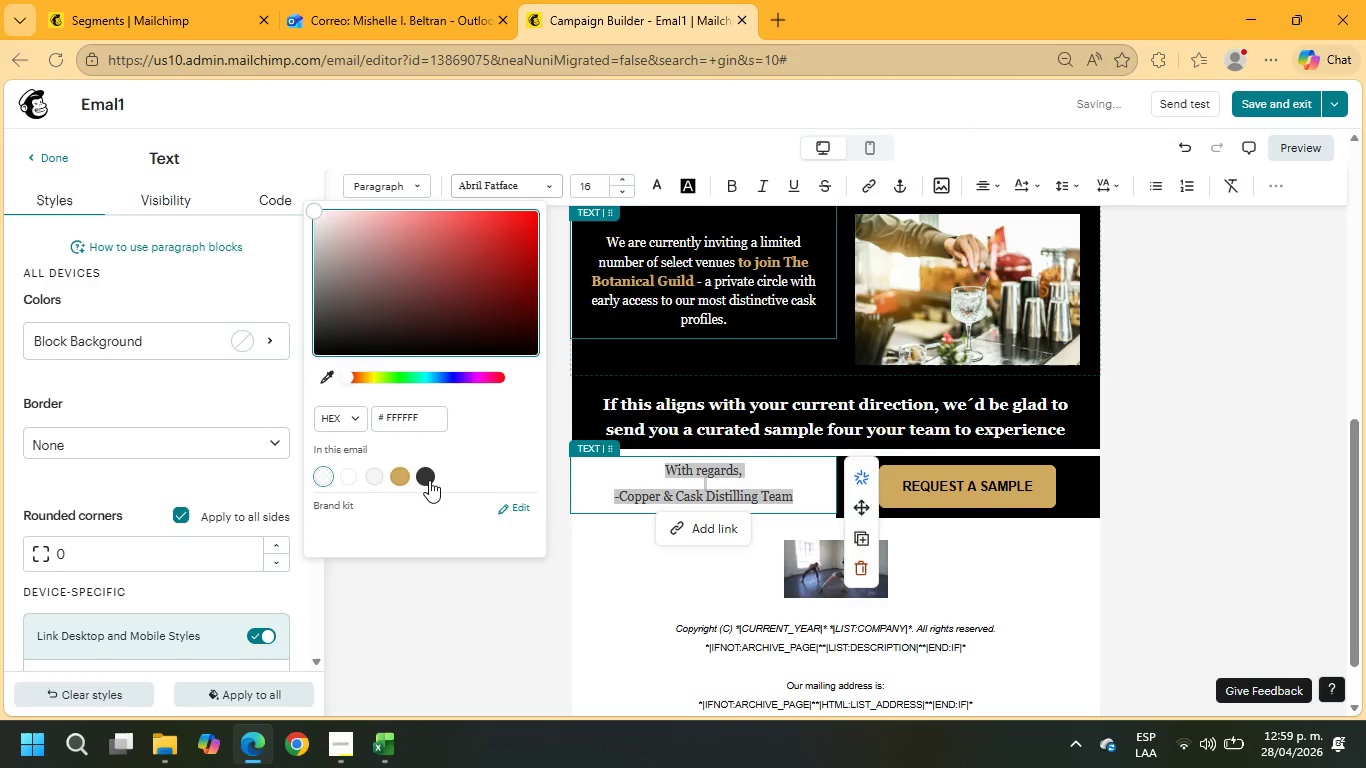 
left_click([434, 476])
 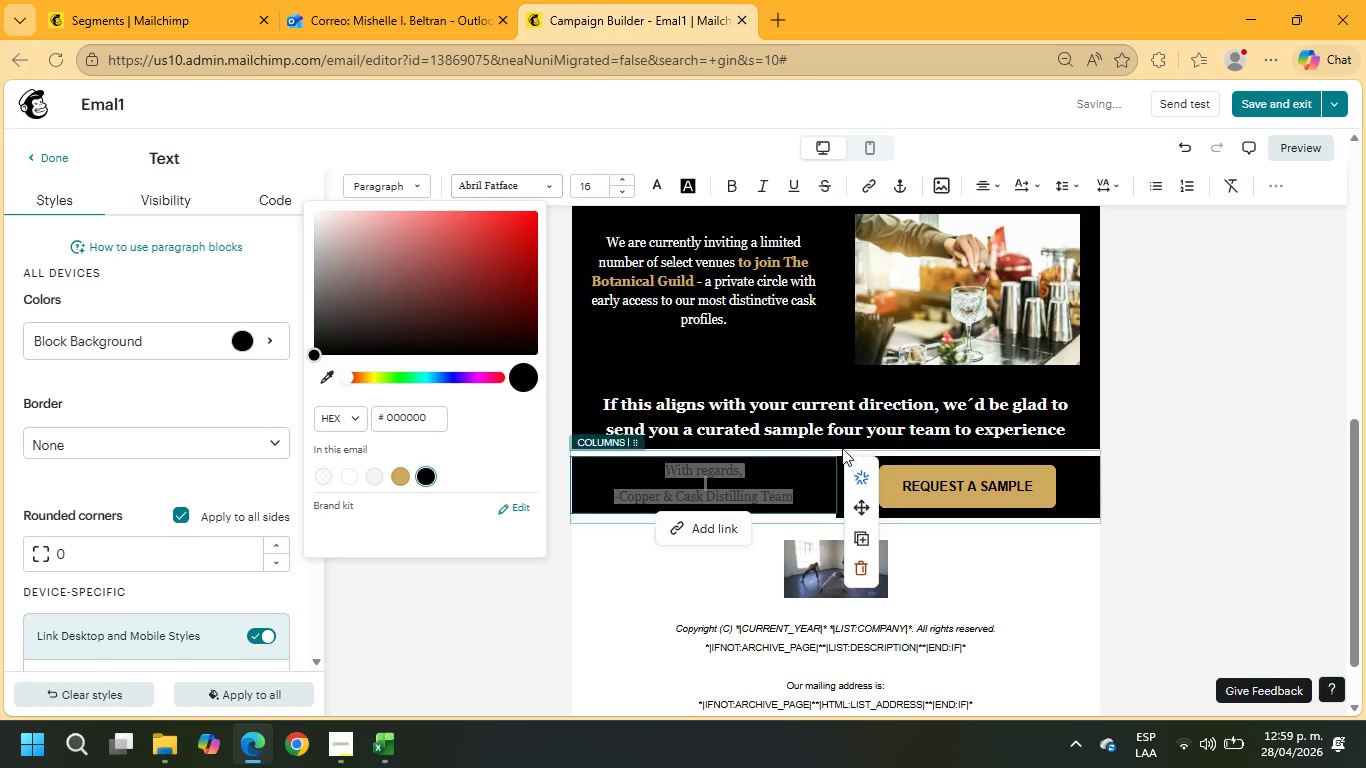 
left_click([808, 451])
 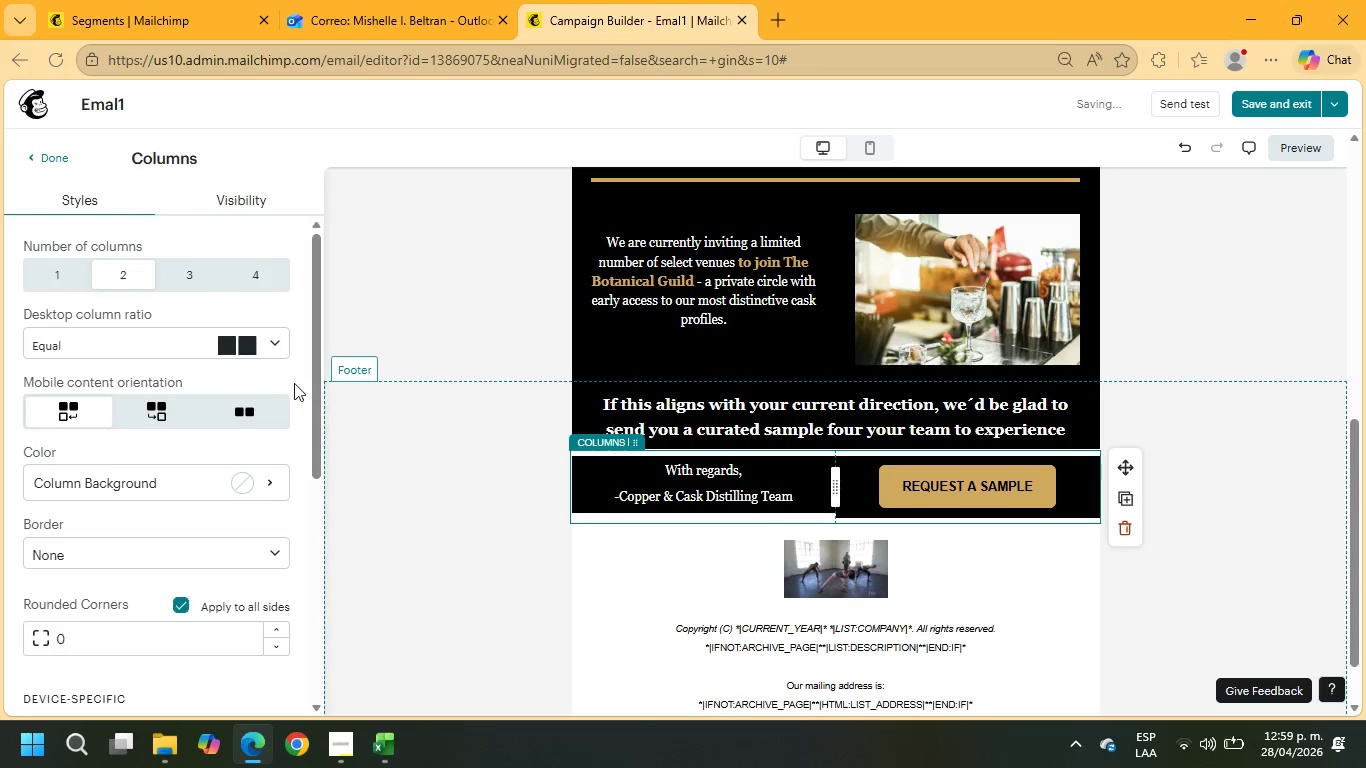 
left_click([256, 483])
 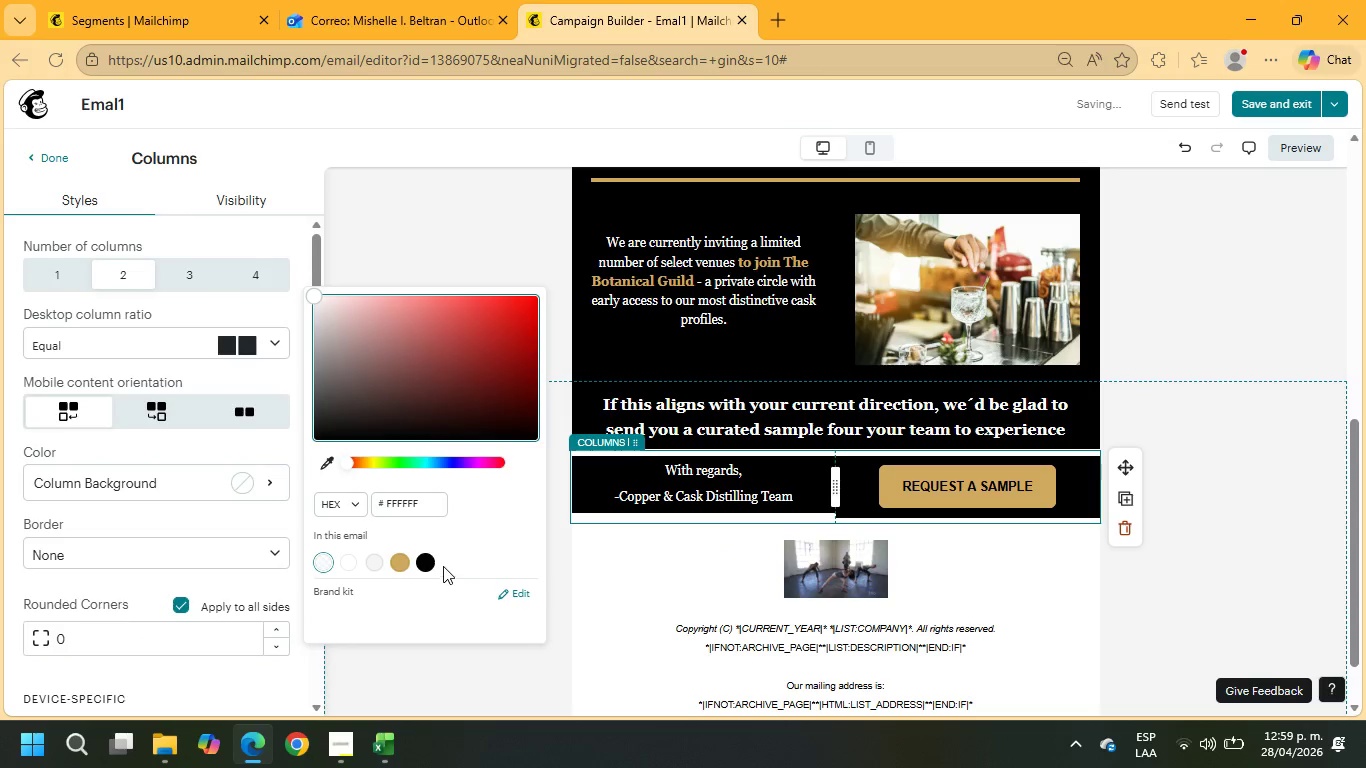 
left_click([434, 563])
 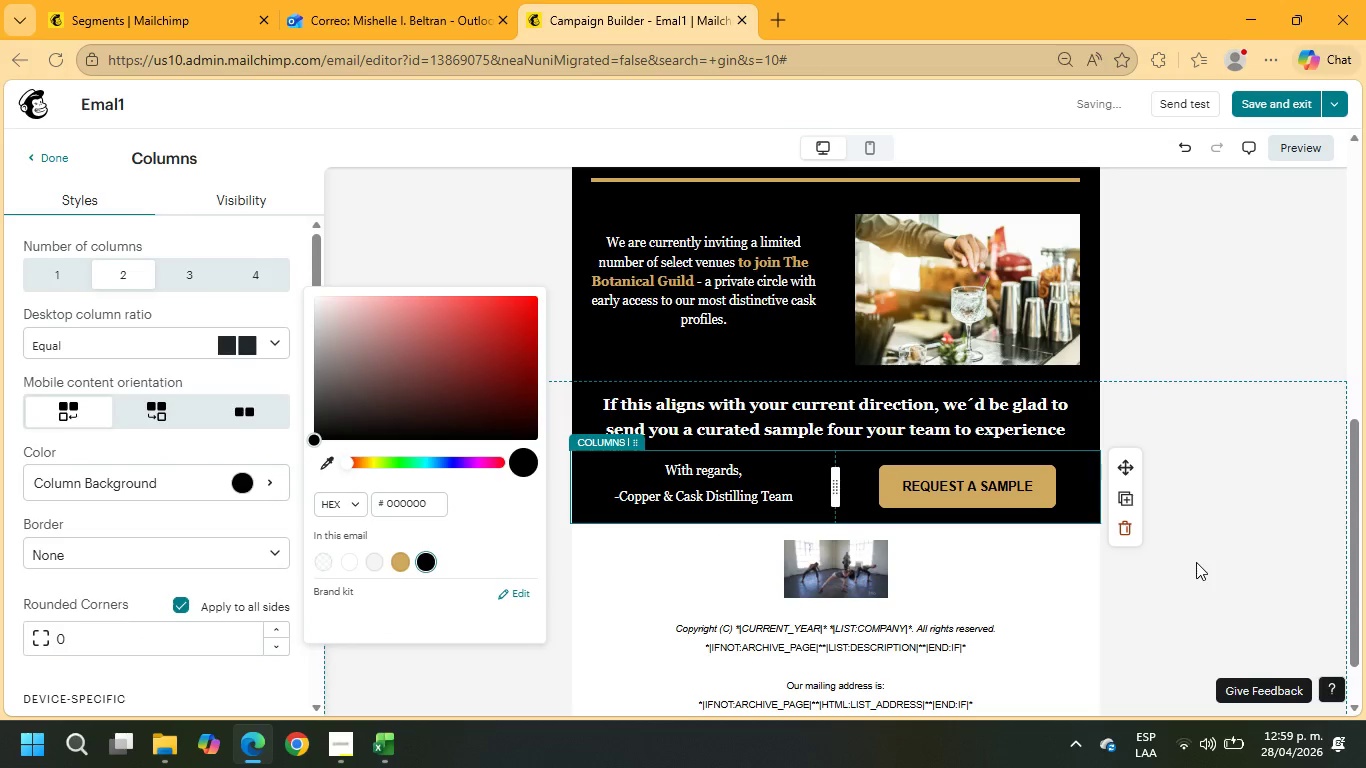 
scroll: coordinate [1022, 419], scroll_direction: up, amount: 2.0
 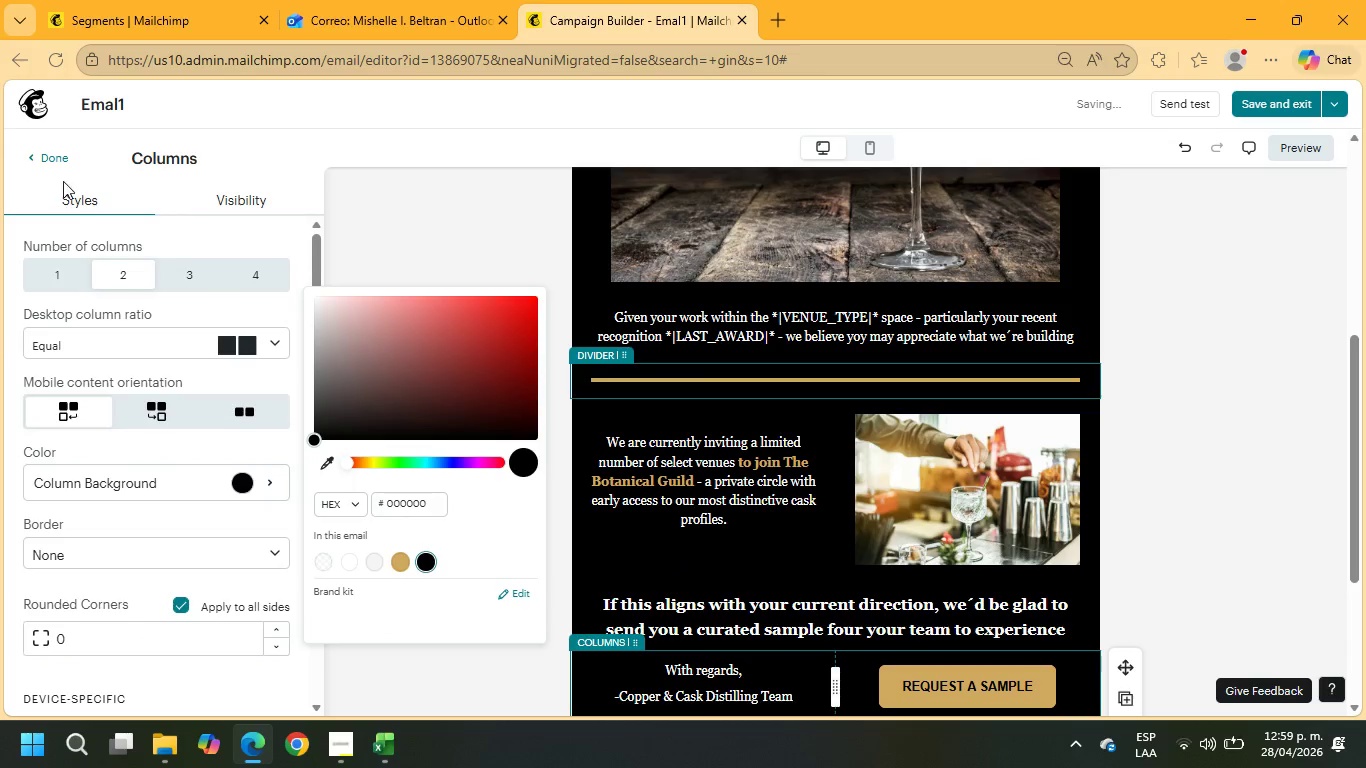 
left_click([60, 156])
 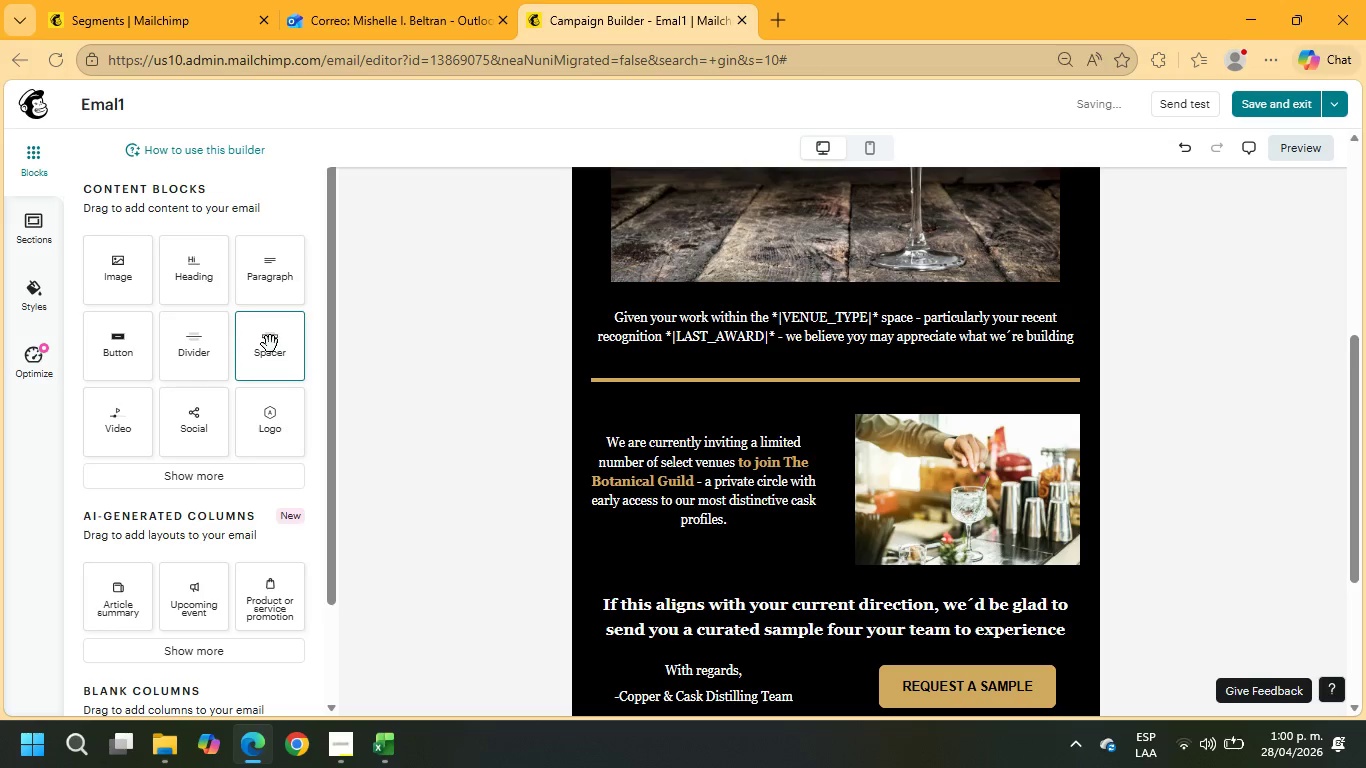 
left_click_drag(start_coordinate=[204, 358], to_coordinate=[647, 606])
 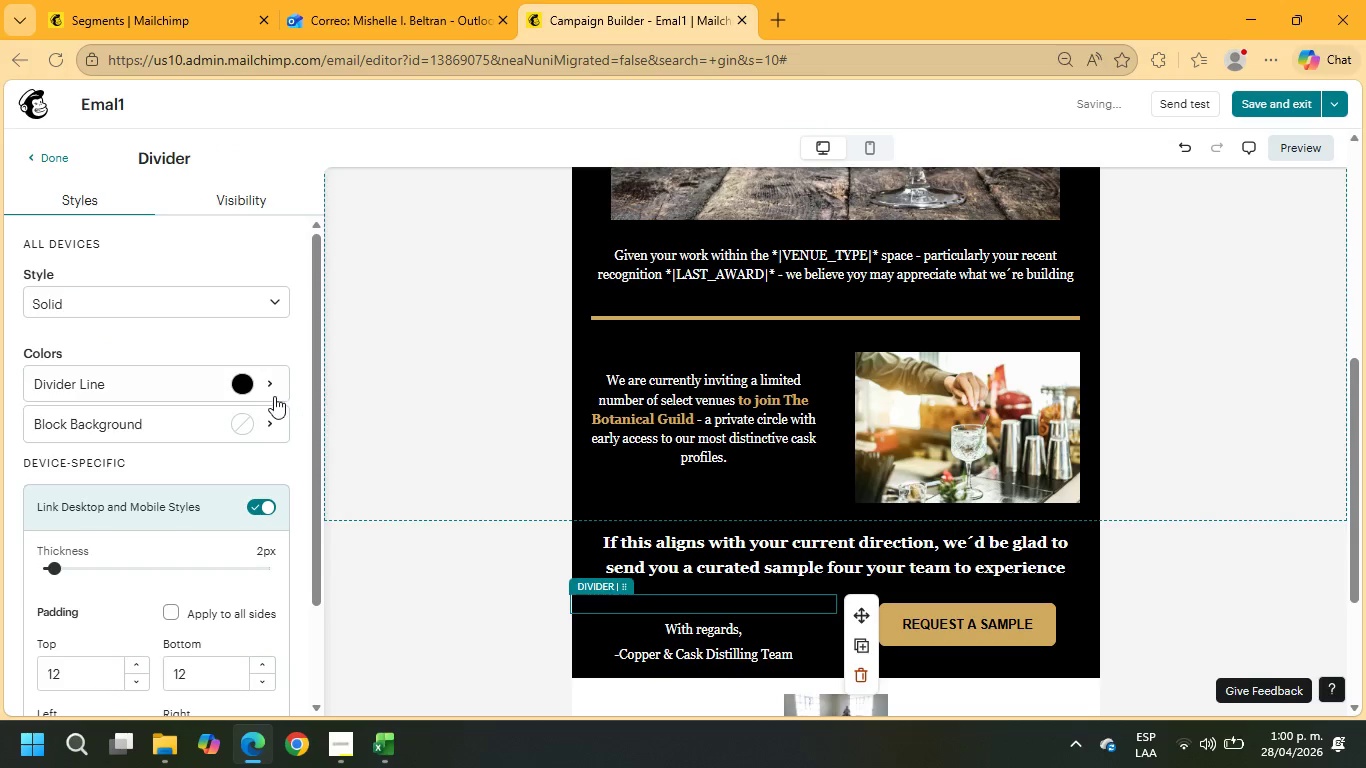 
wait(6.78)
 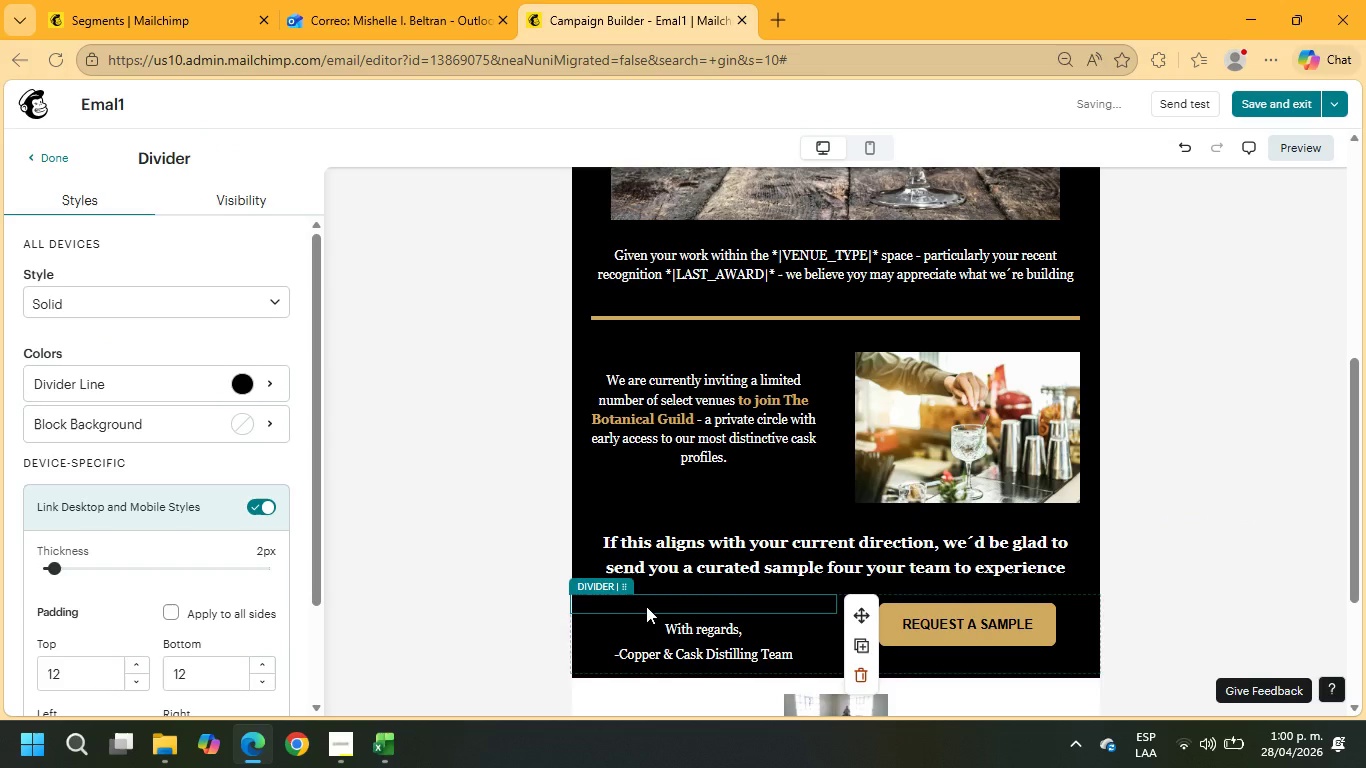 
left_click([249, 389])
 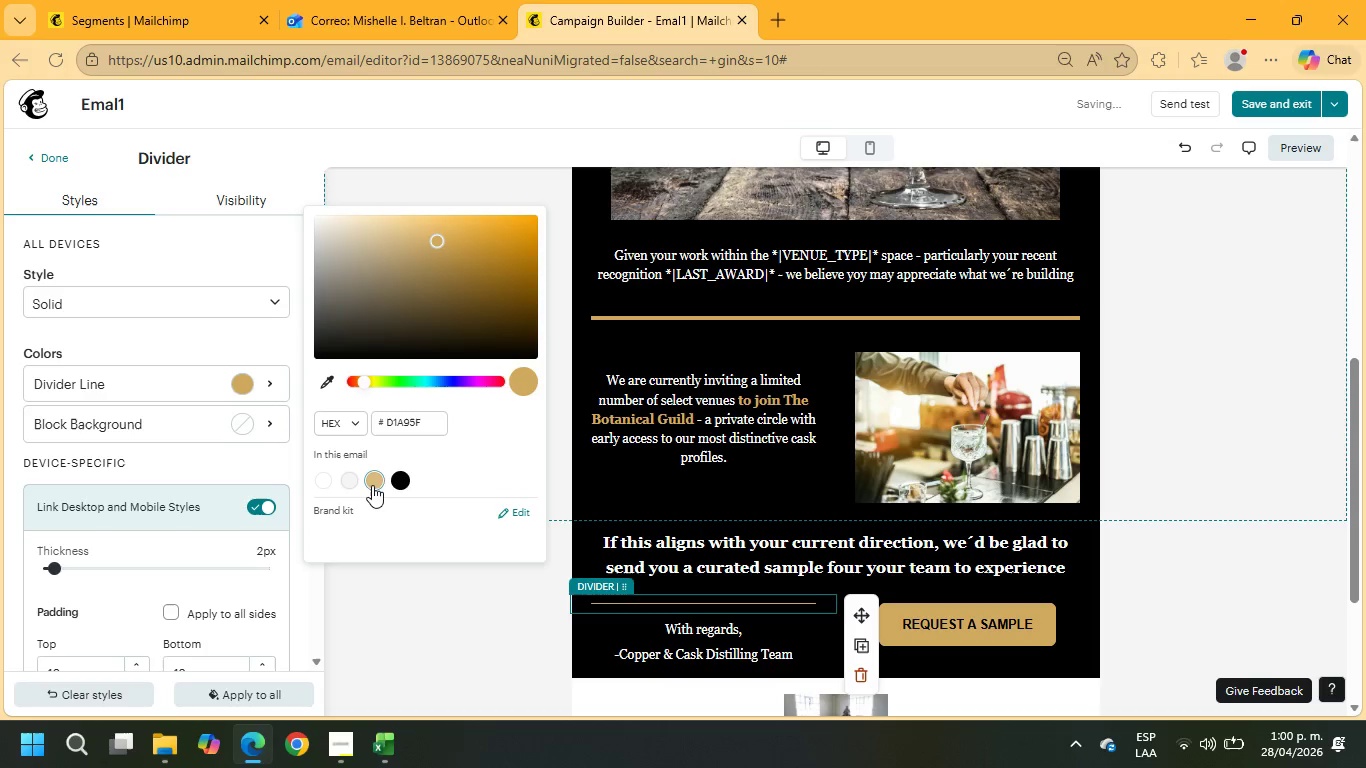 
left_click([1296, 428])
 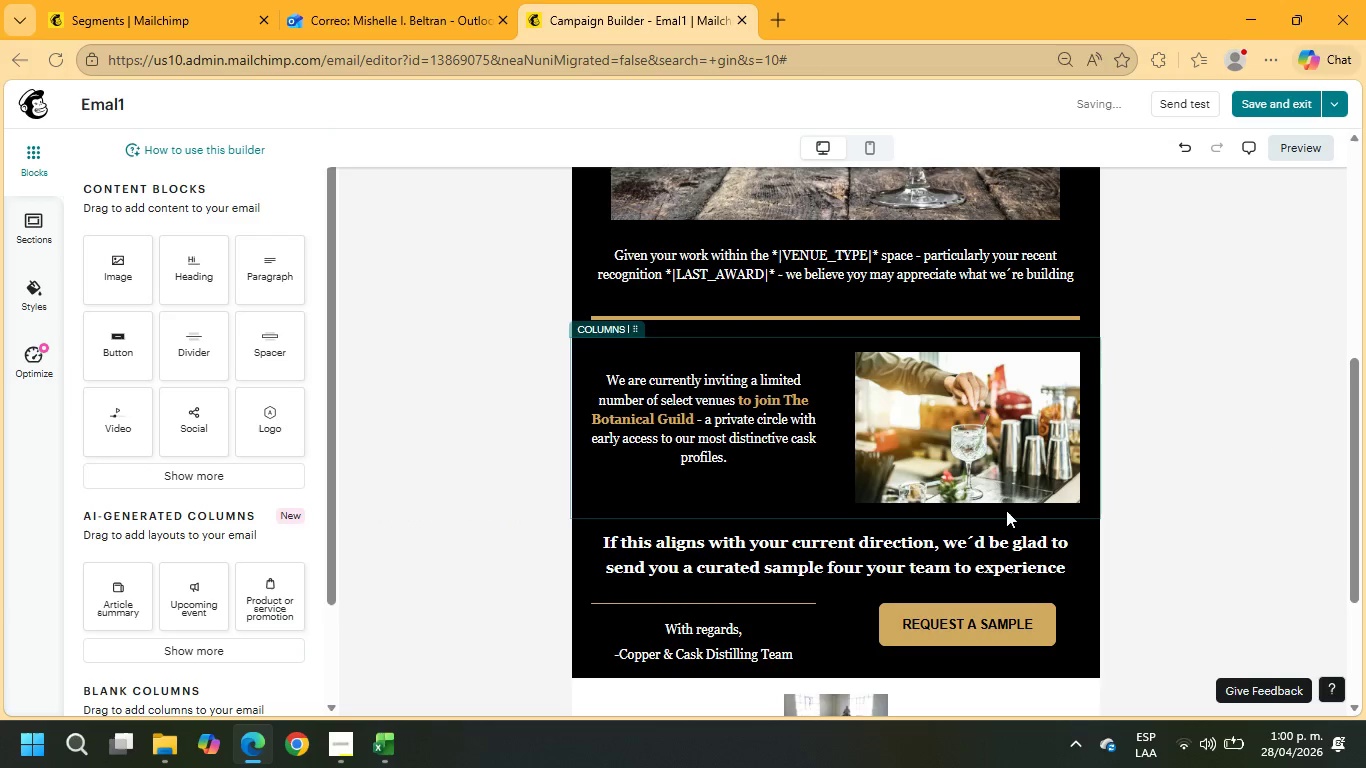 
scroll: coordinate [1004, 510], scroll_direction: down, amount: 2.0
 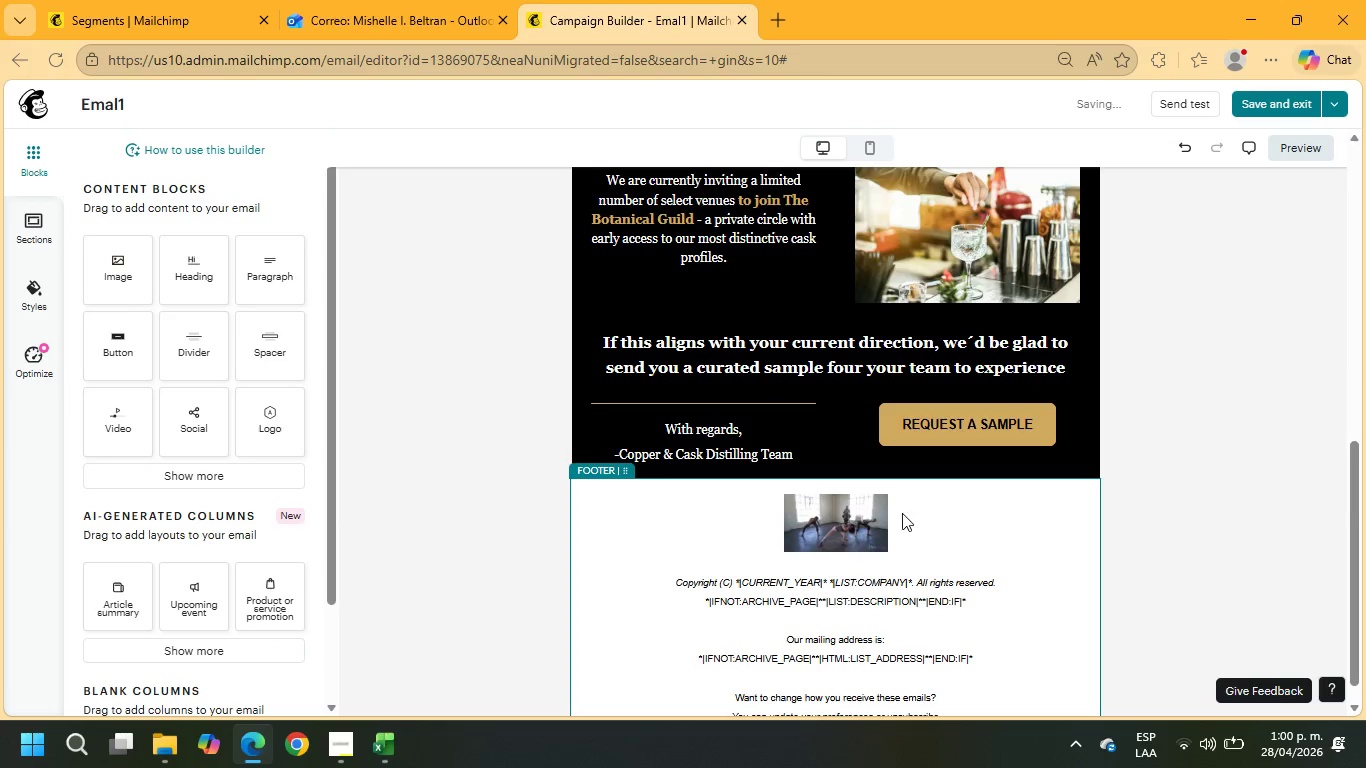 
left_click([851, 517])
 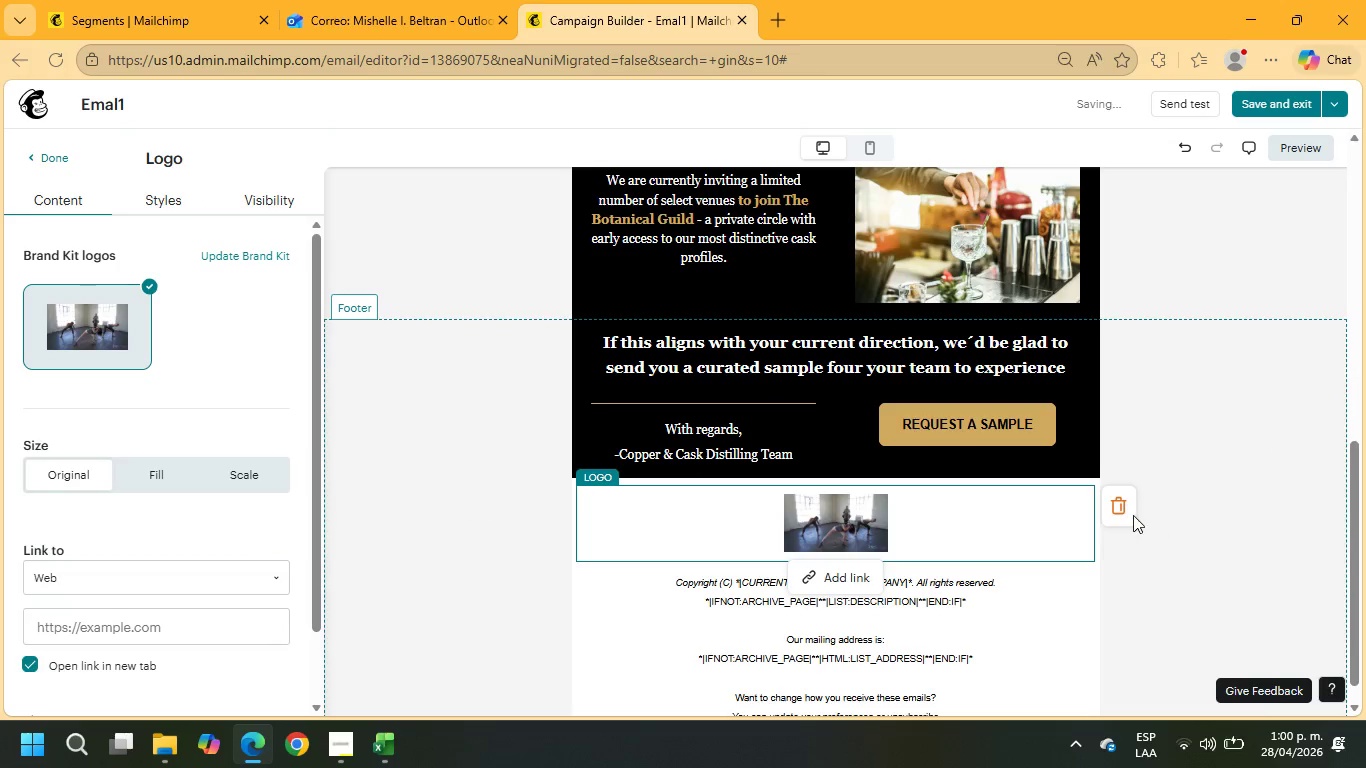 
left_click([1122, 507])
 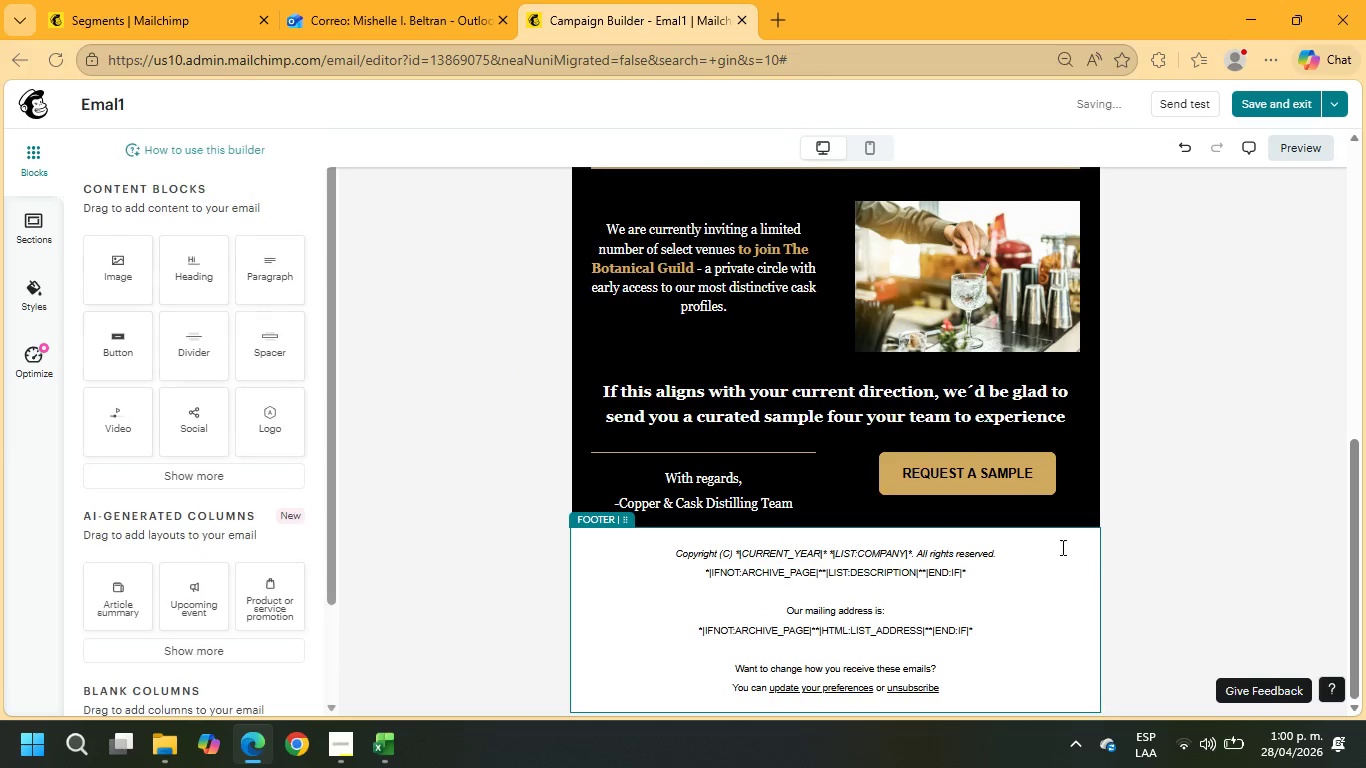 
scroll: coordinate [978, 559], scroll_direction: down, amount: 4.0
 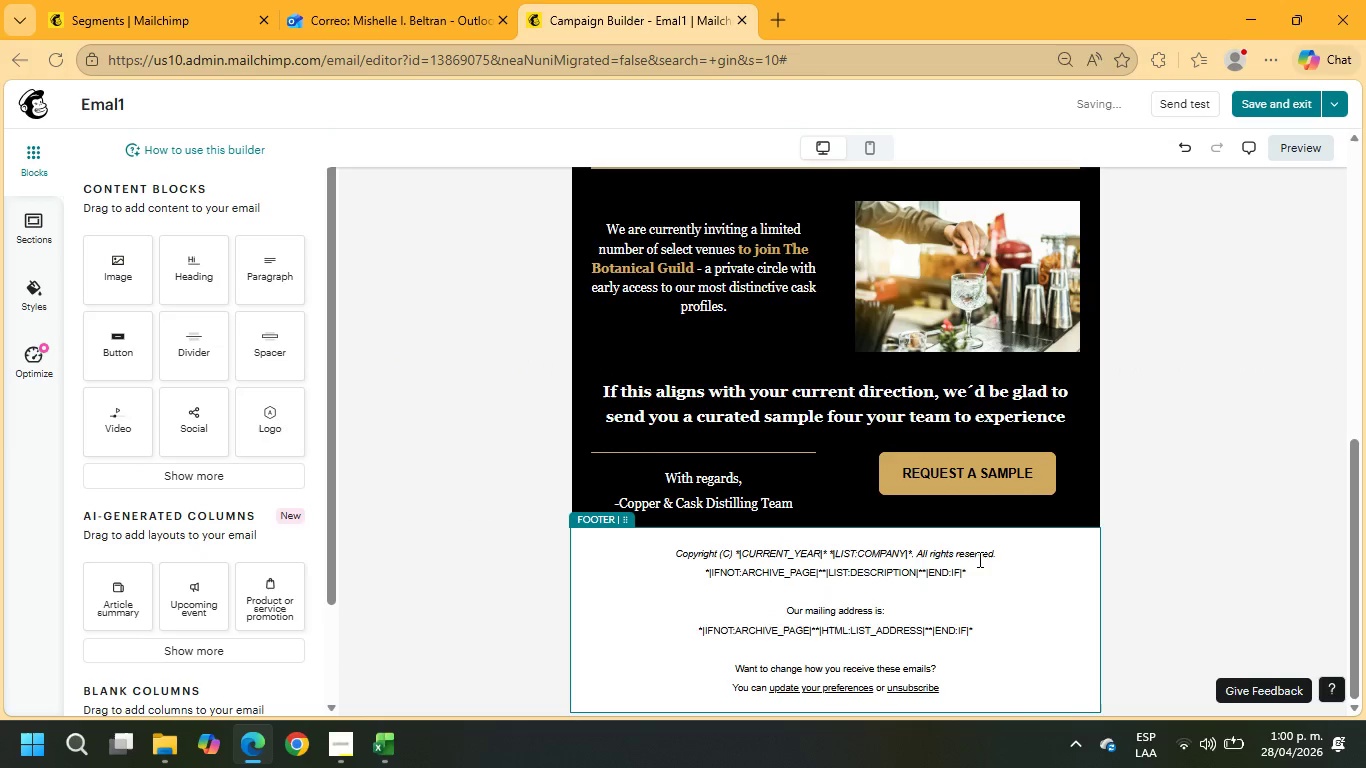 
scroll: coordinate [978, 559], scroll_direction: up, amount: 10.0
 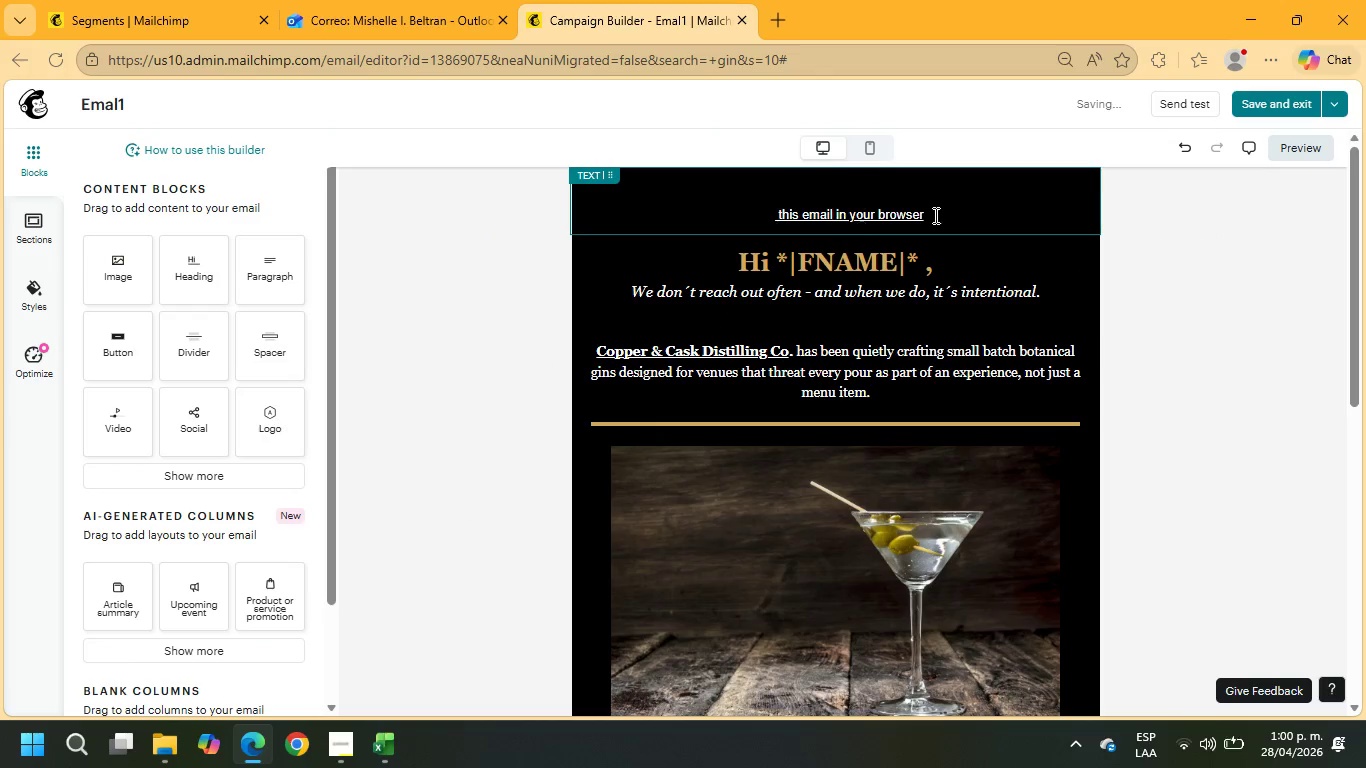 
left_click_drag(start_coordinate=[939, 215], to_coordinate=[666, 219])
 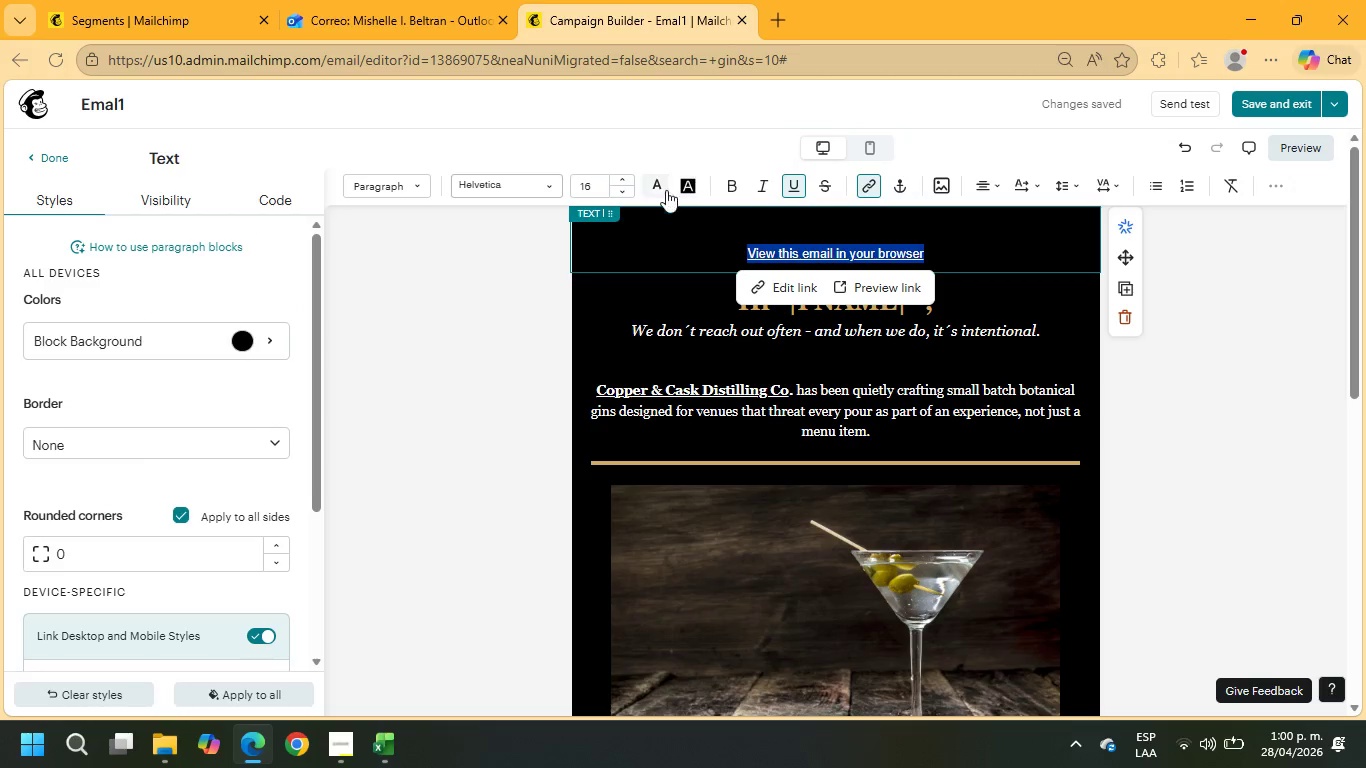 
left_click([661, 187])
 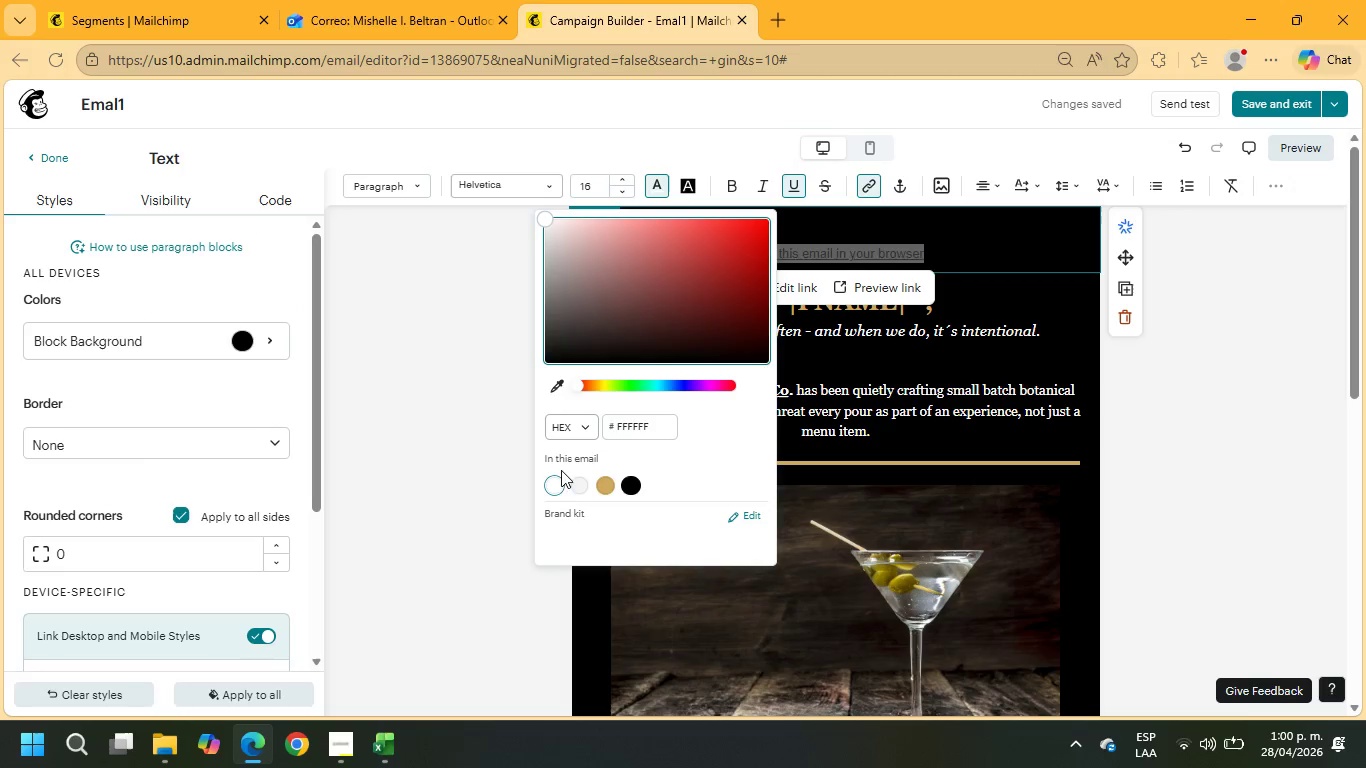 
left_click([550, 483])
 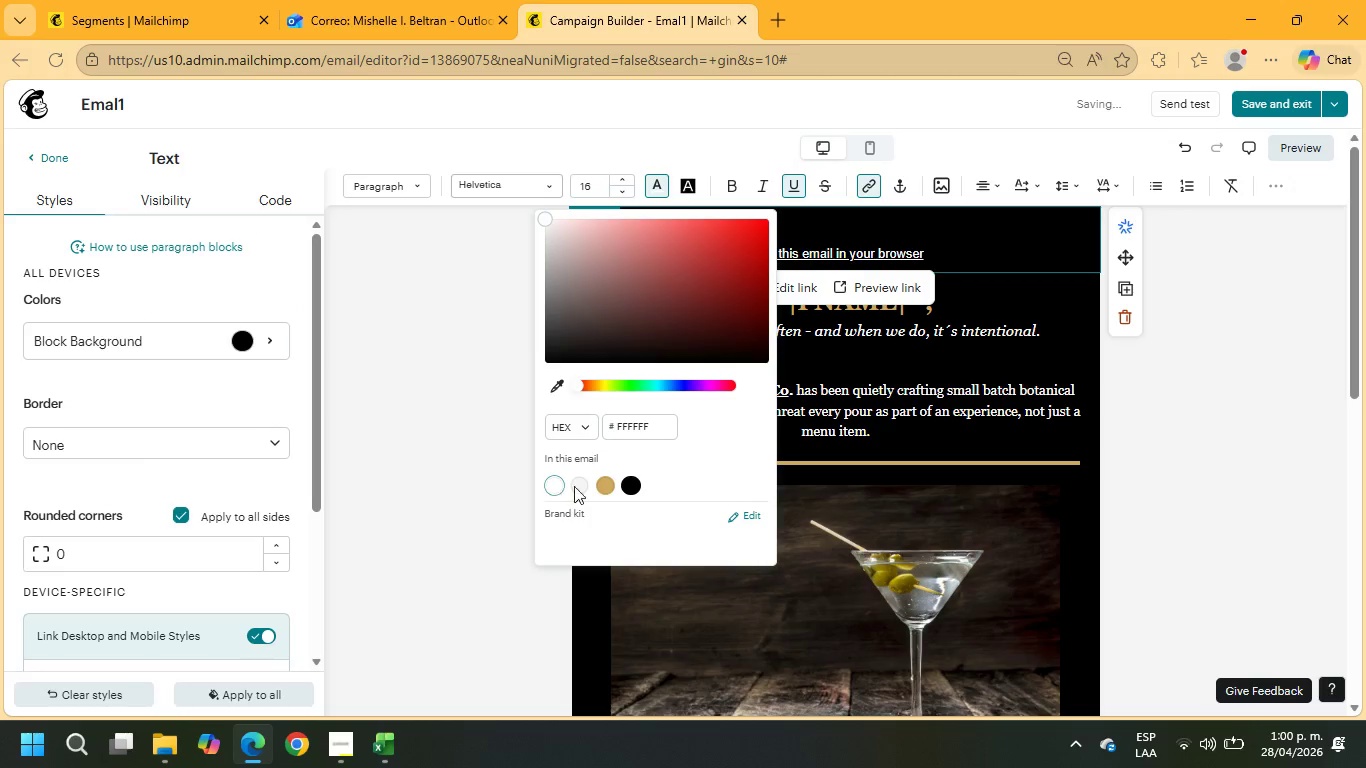 
left_click([1304, 421])
 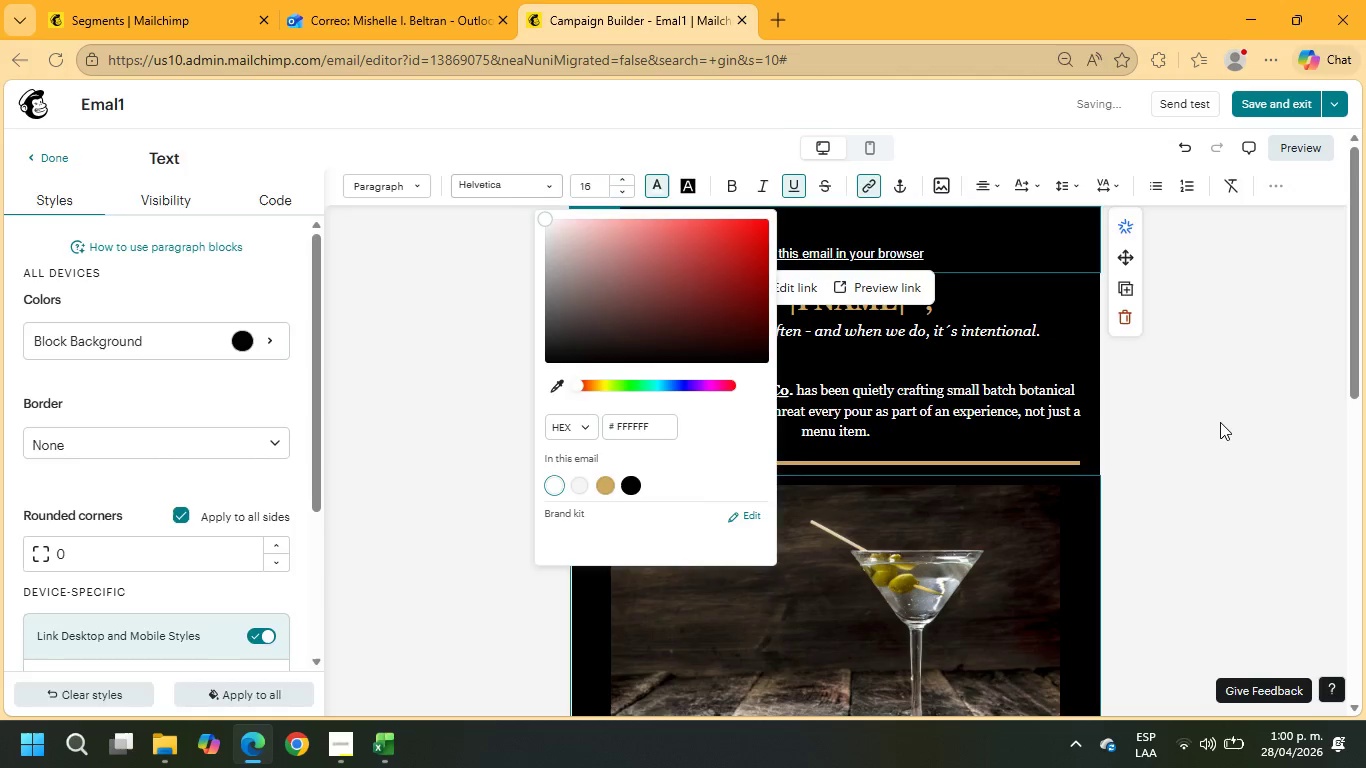 
left_click([1220, 422])
 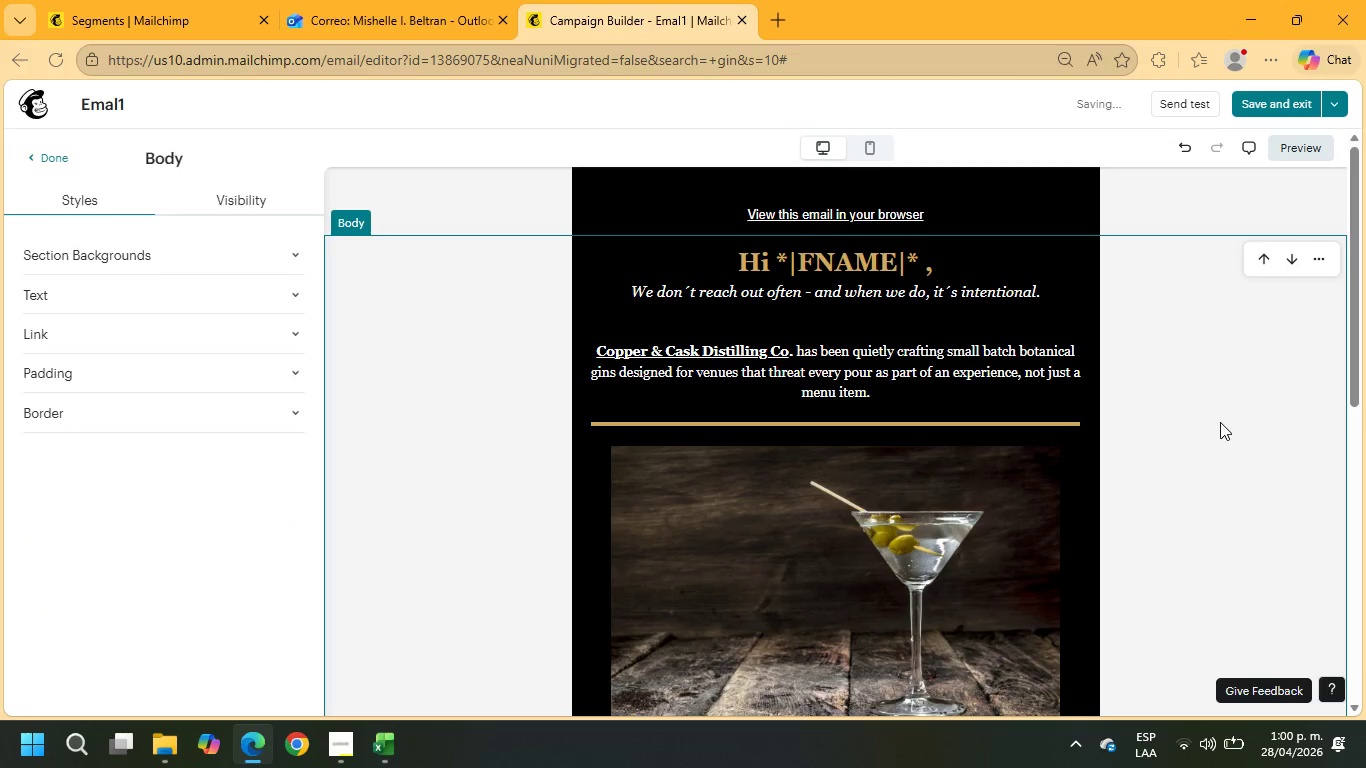 
scroll: coordinate [1220, 422], scroll_direction: down, amount: 10.0
 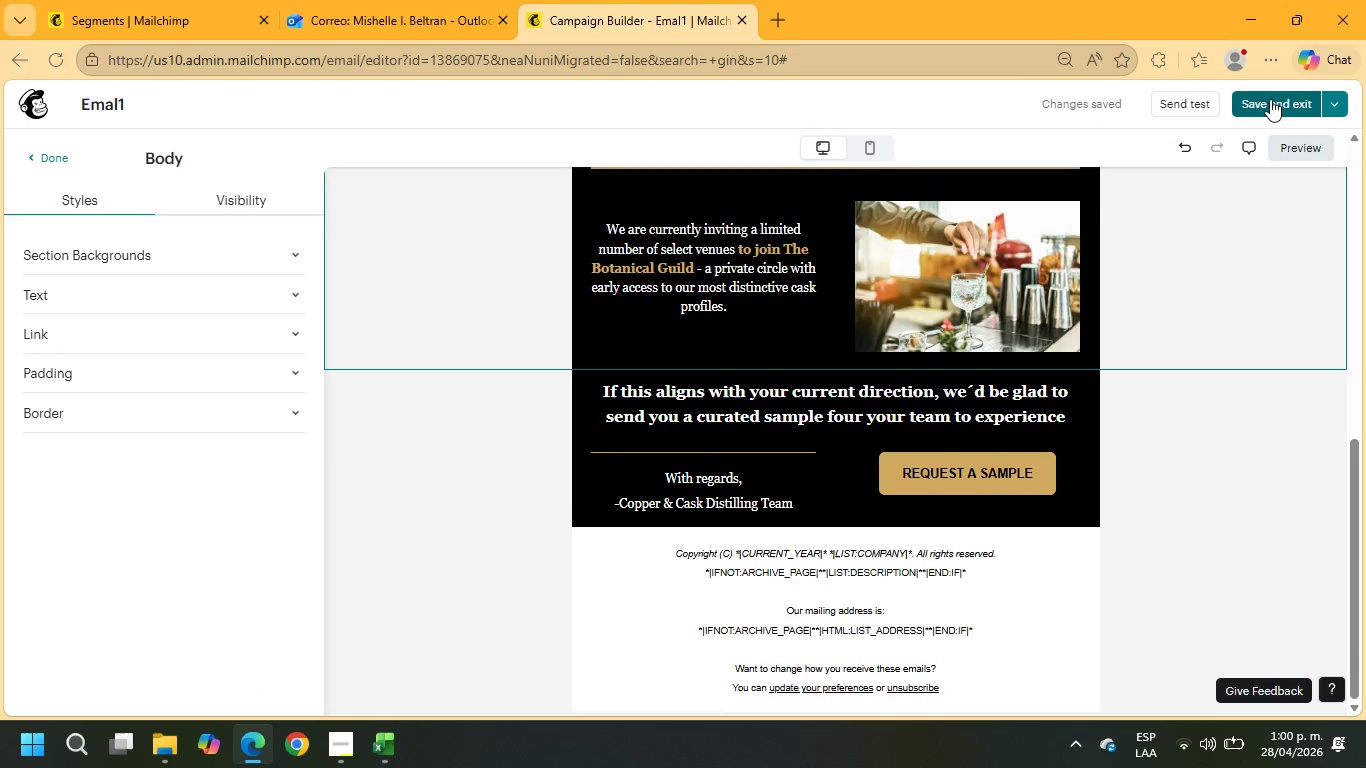 
left_click([1270, 99])
 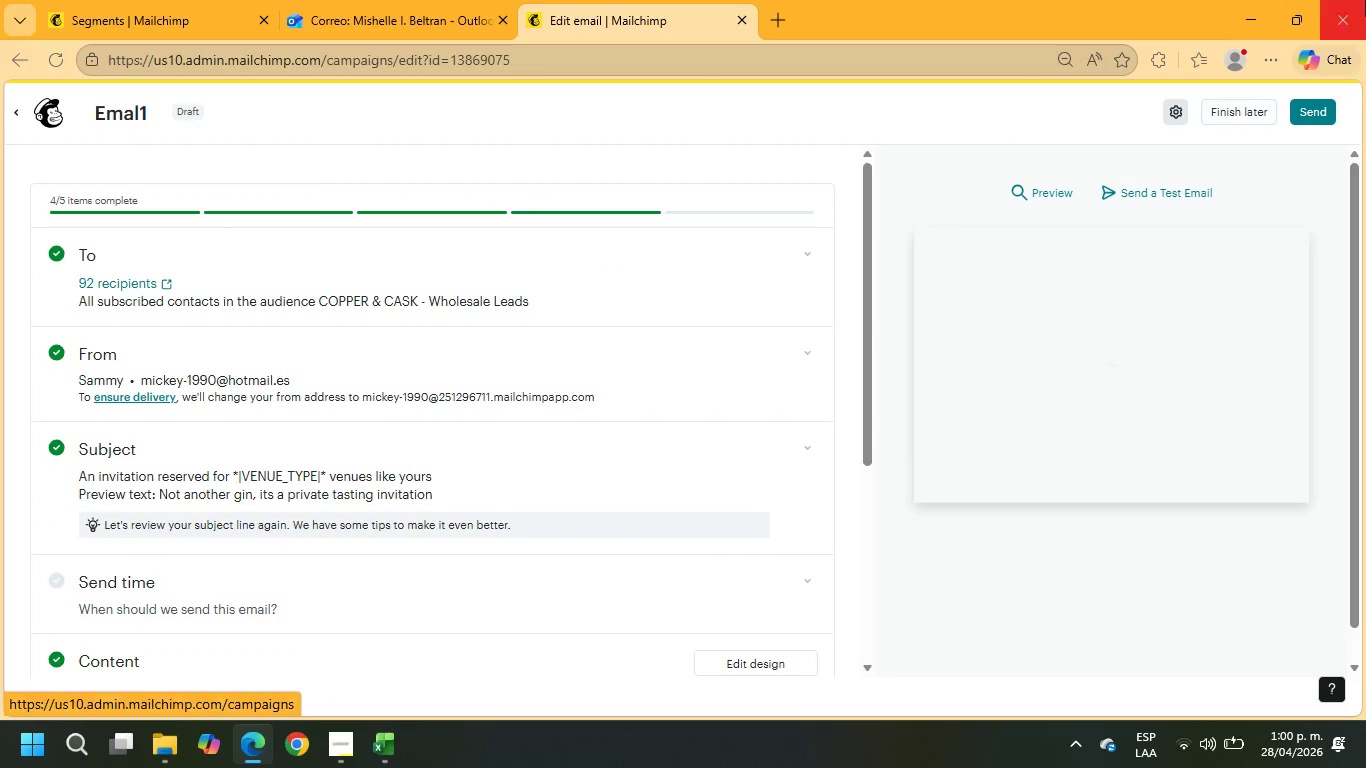 
scroll: coordinate [359, 440], scroll_direction: up, amount: 11.0
 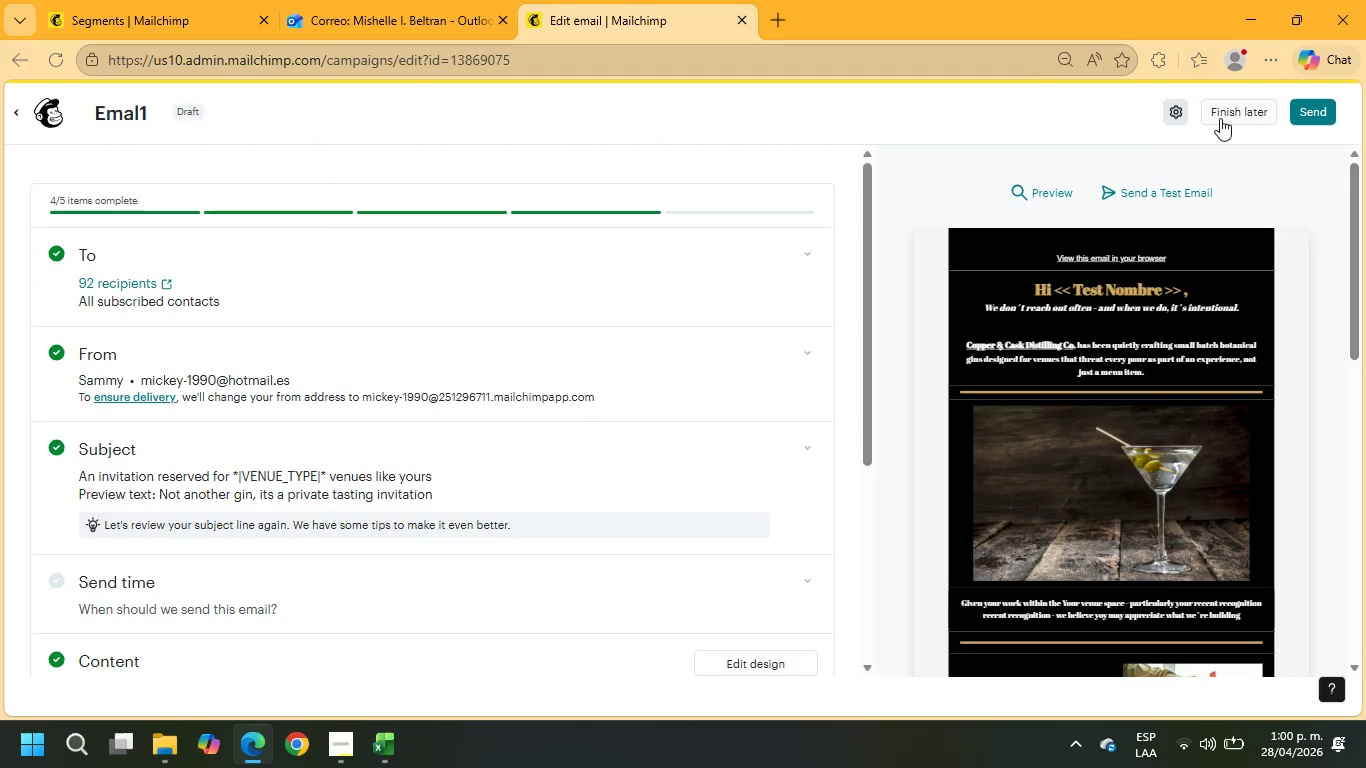 
left_click([1229, 113])
 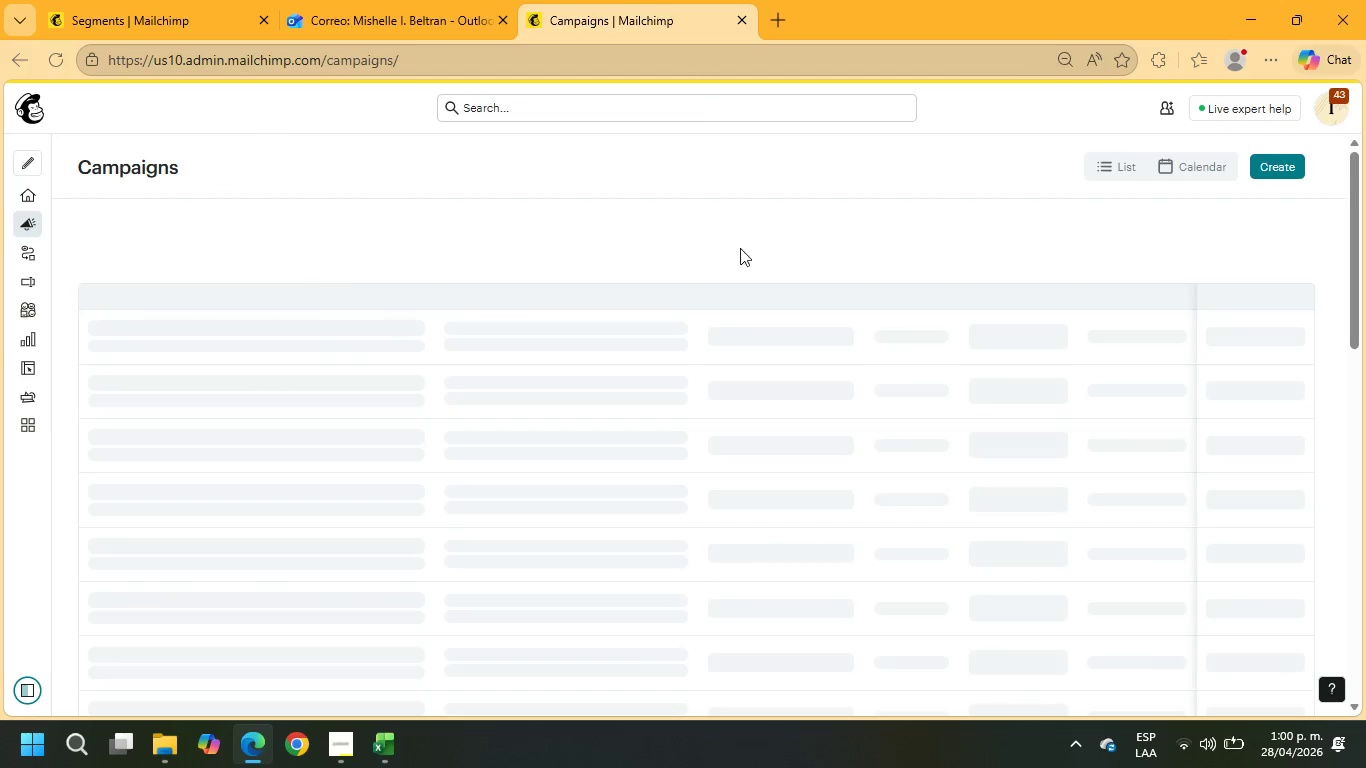 
left_click([1288, 168])
 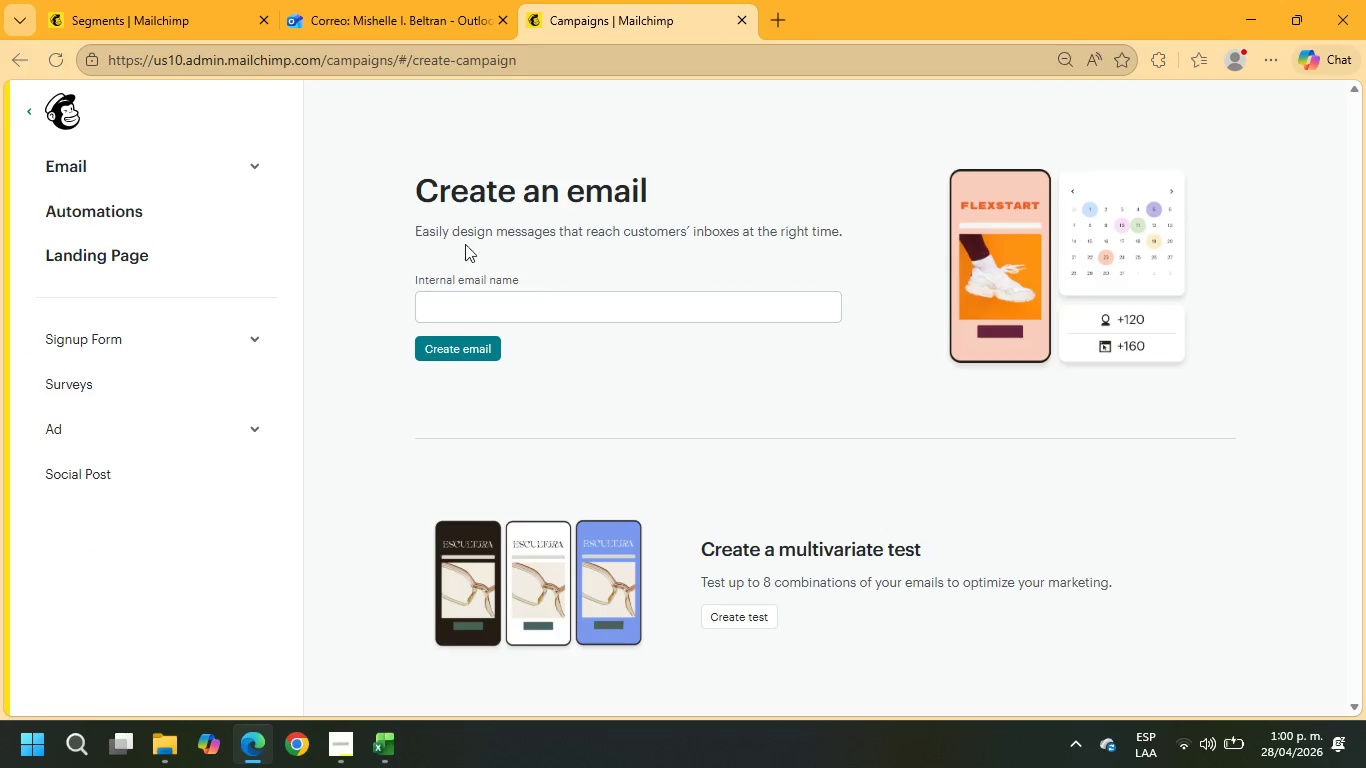 
wait(5.53)
 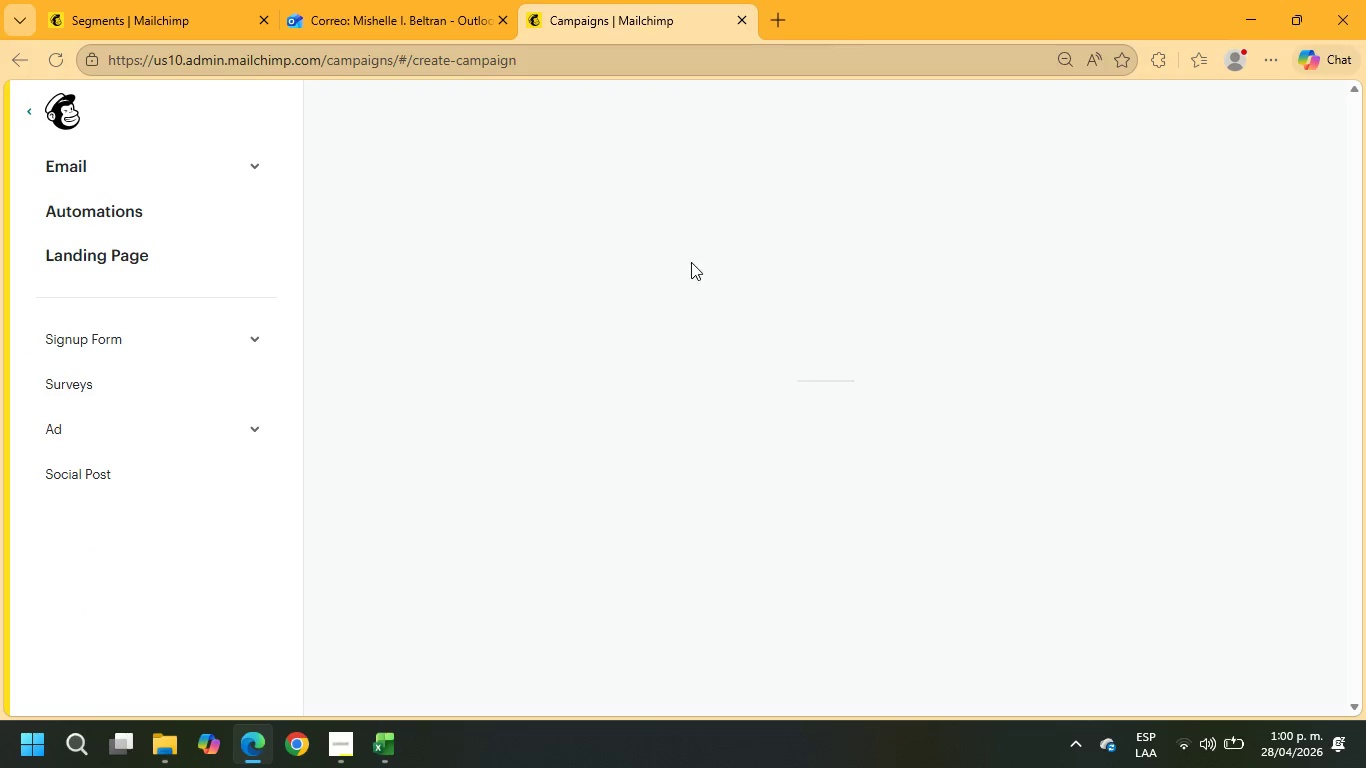 
left_click([247, 155])
 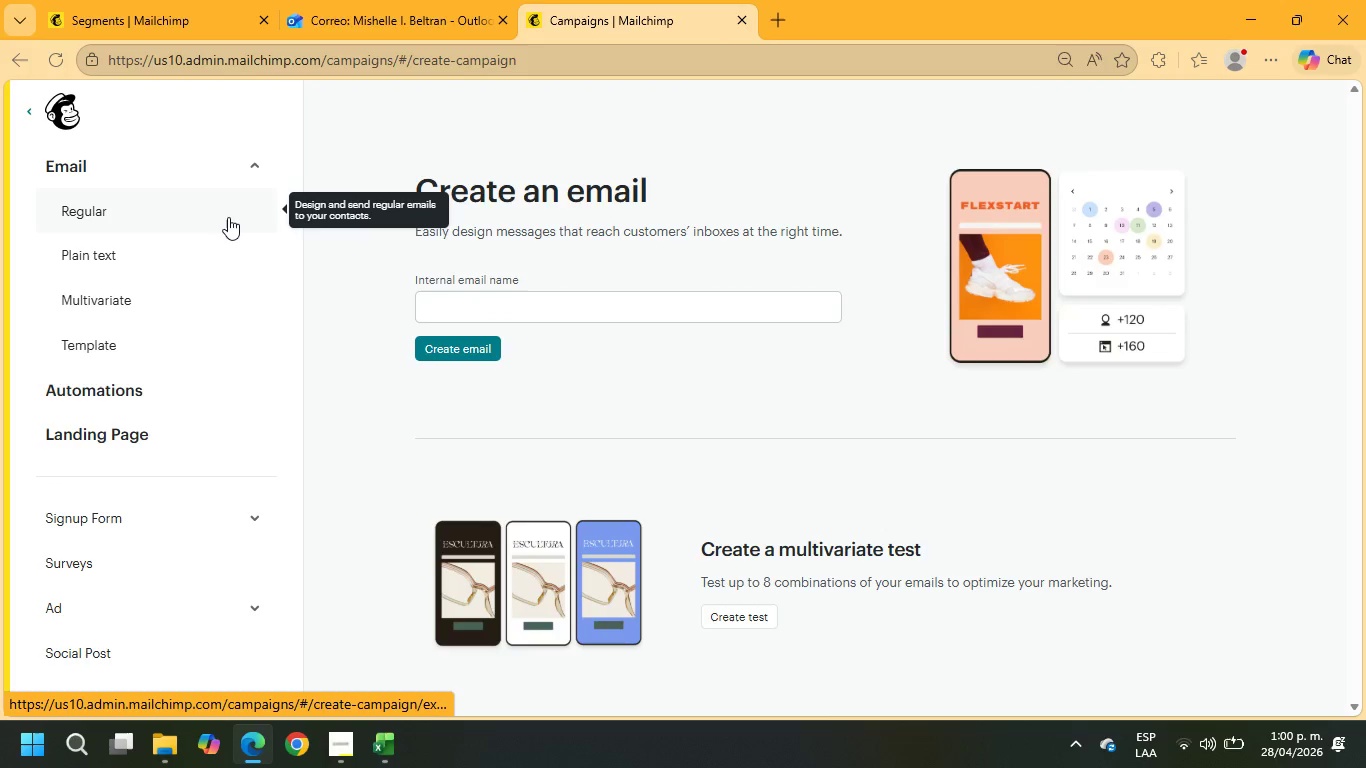 
left_click([228, 216])
 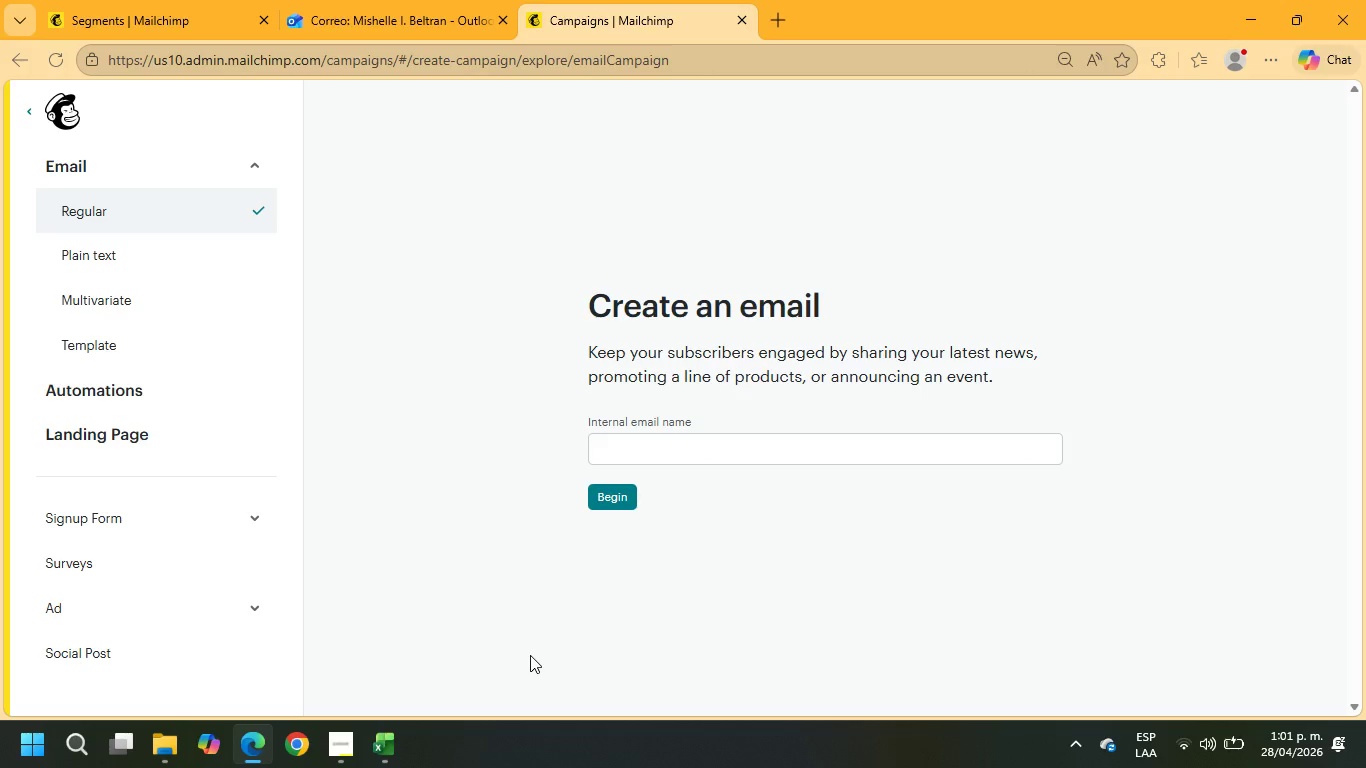 
wait(43.61)
 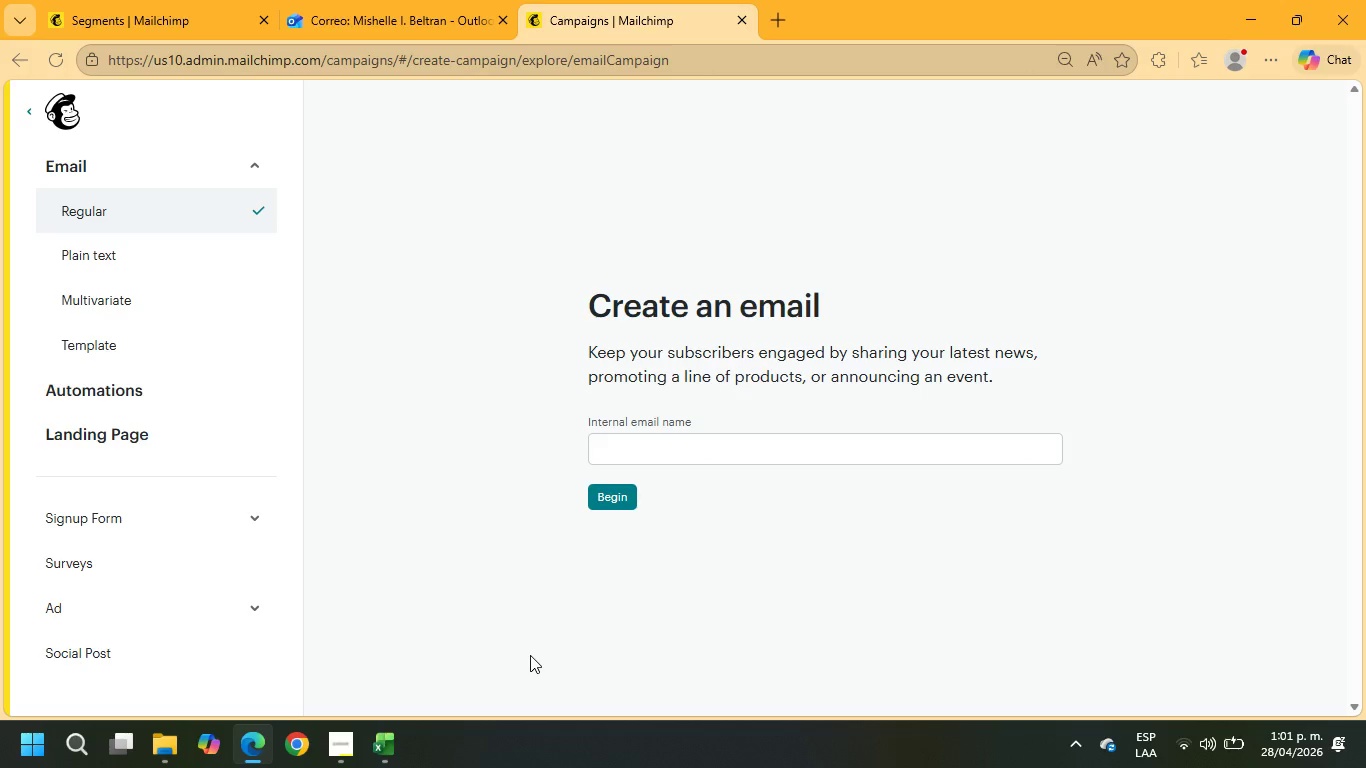 
left_click([30, 104])
 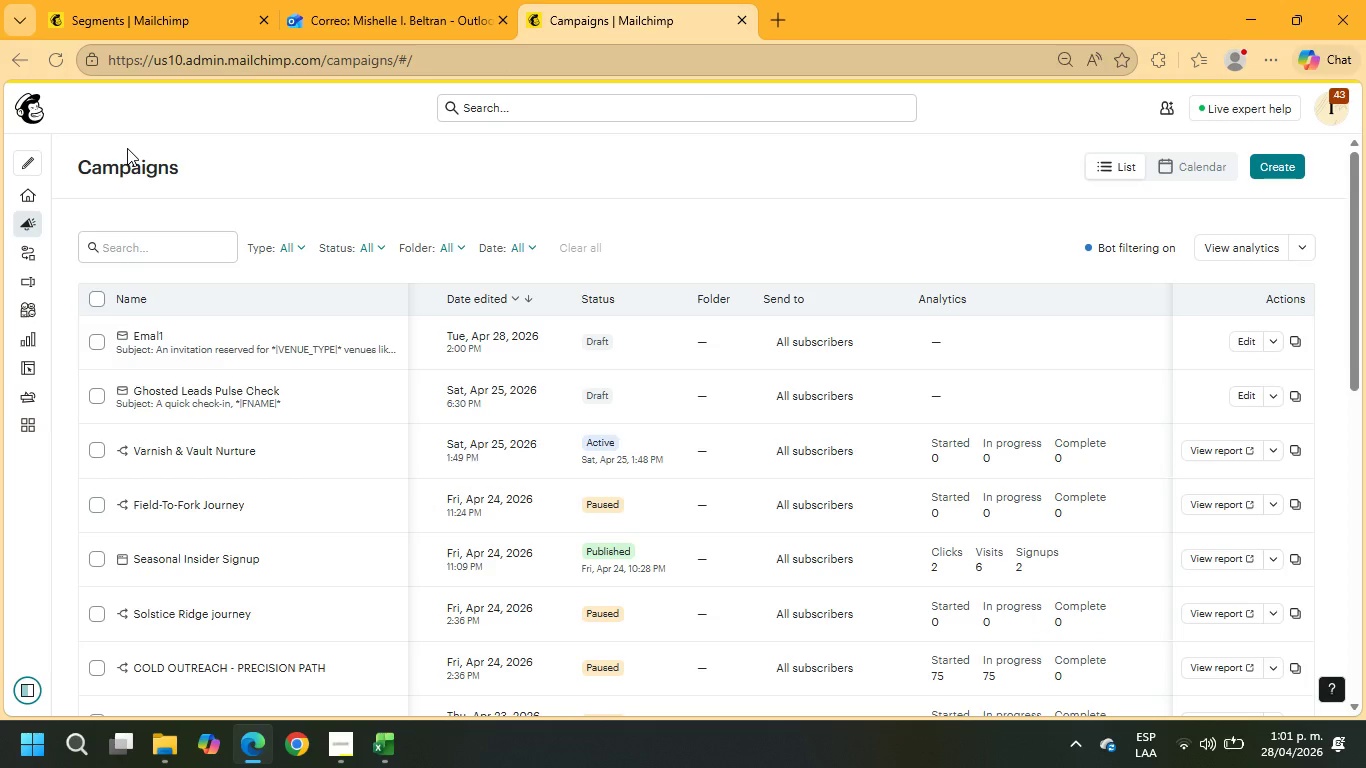 
wait(15.42)
 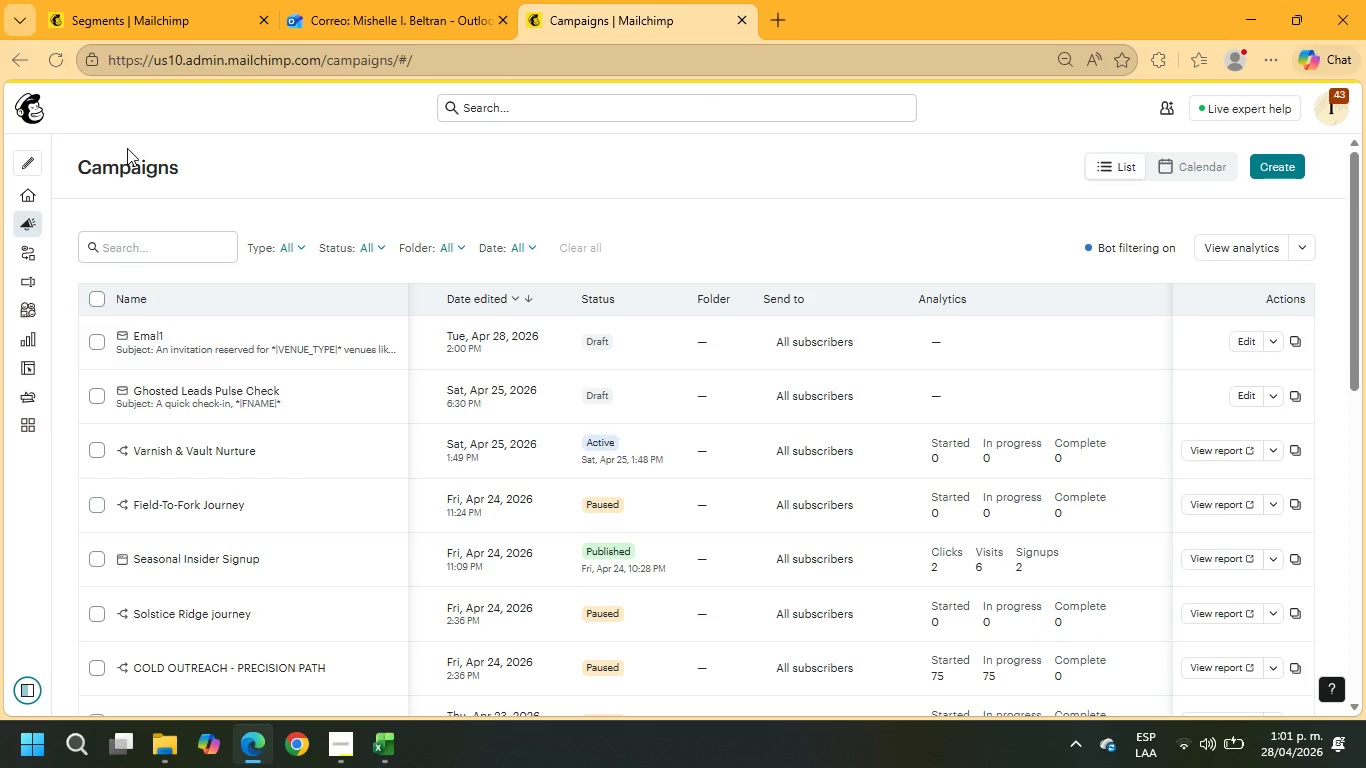 
left_click([153, 337])
 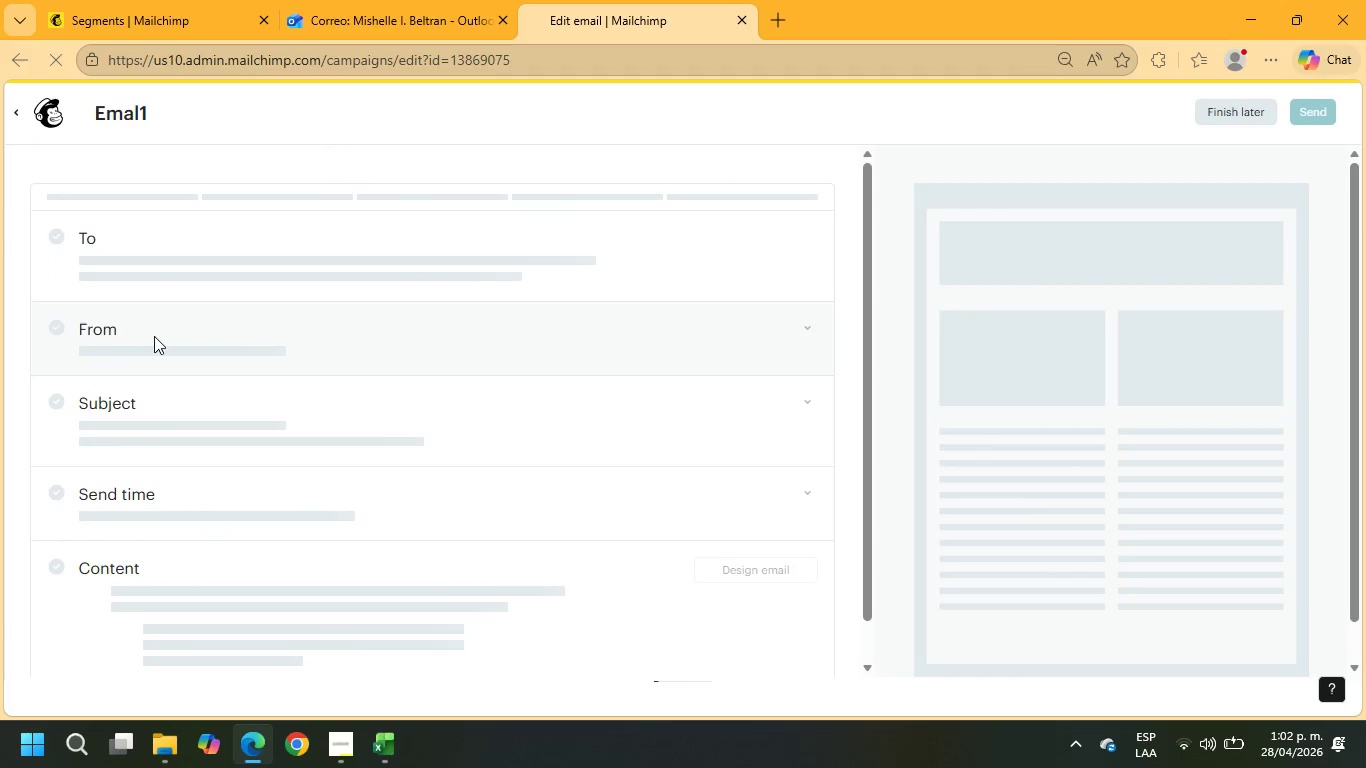 
wait(17.73)
 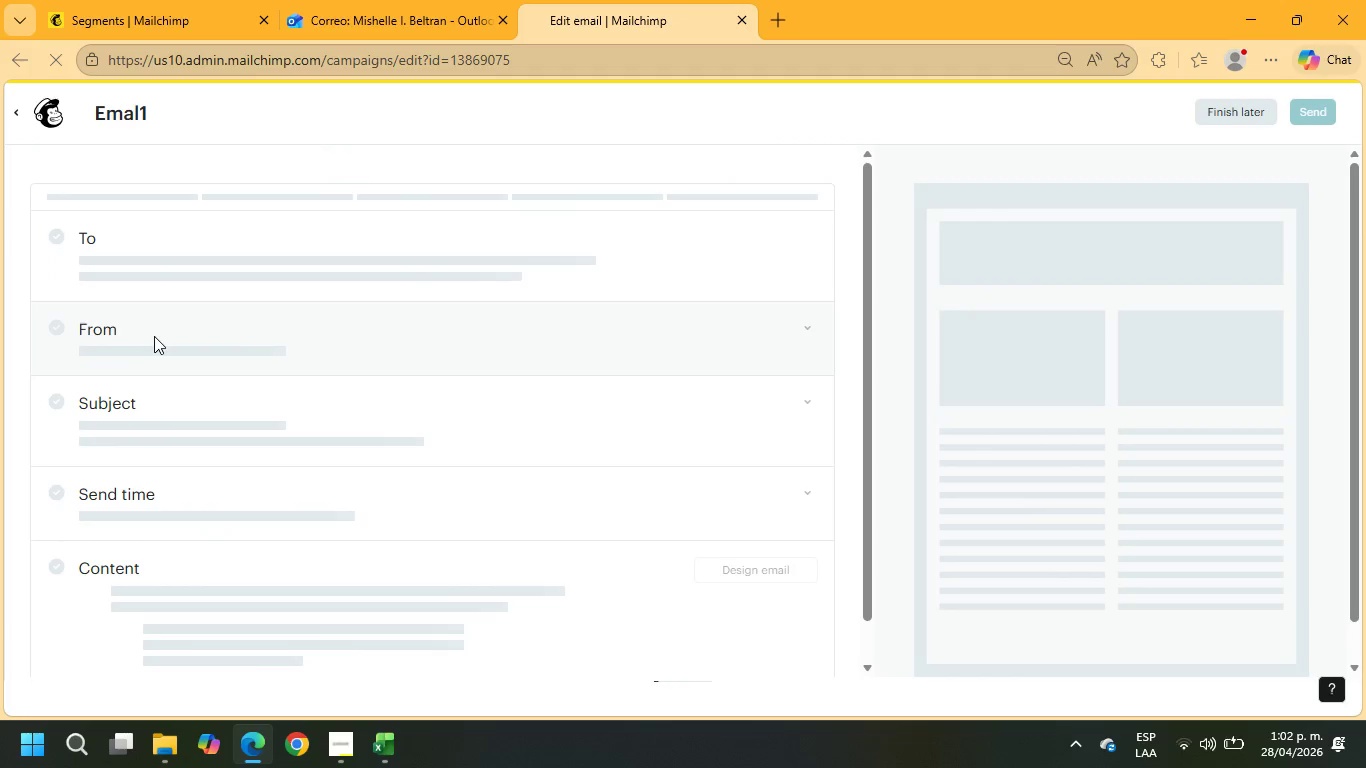 
scroll: coordinate [1083, 477], scroll_direction: down, amount: 7.0
 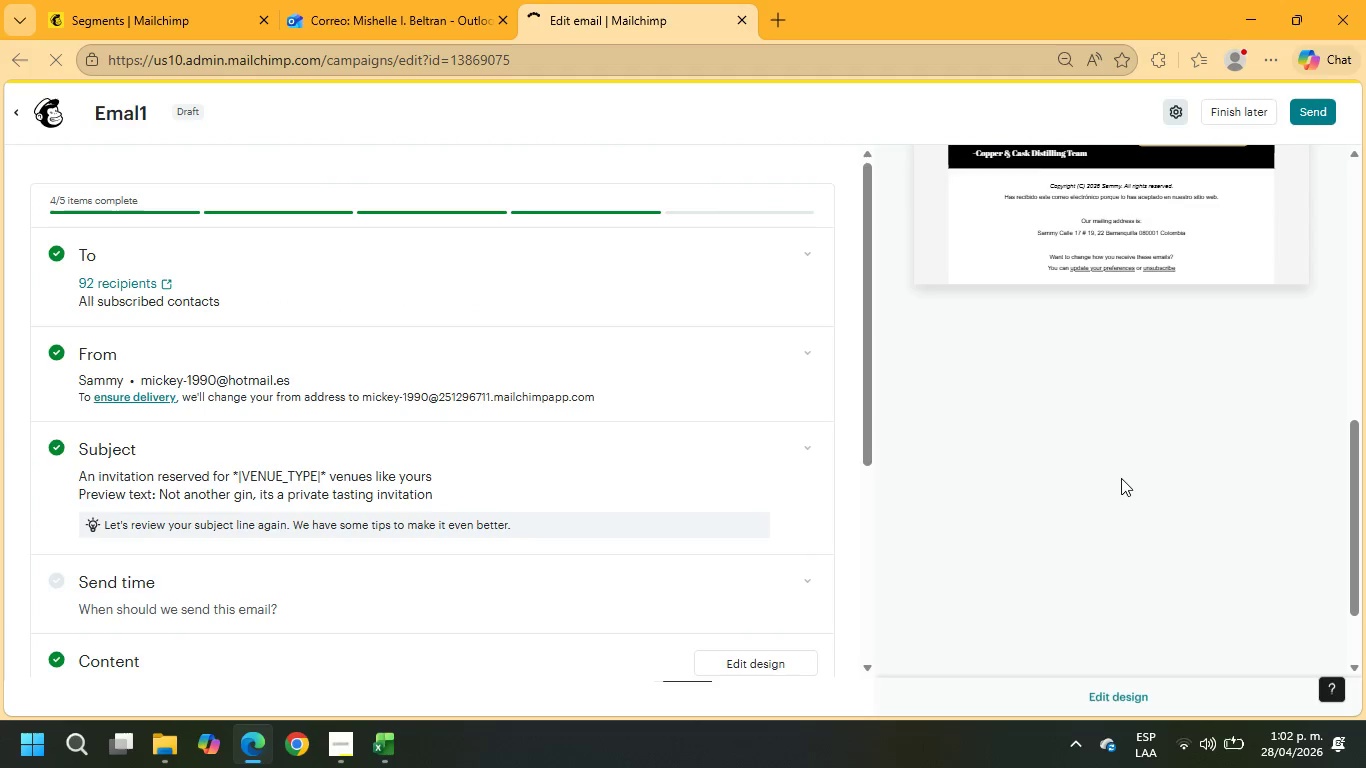 
scroll: coordinate [1052, 491], scroll_direction: up, amount: 8.0
 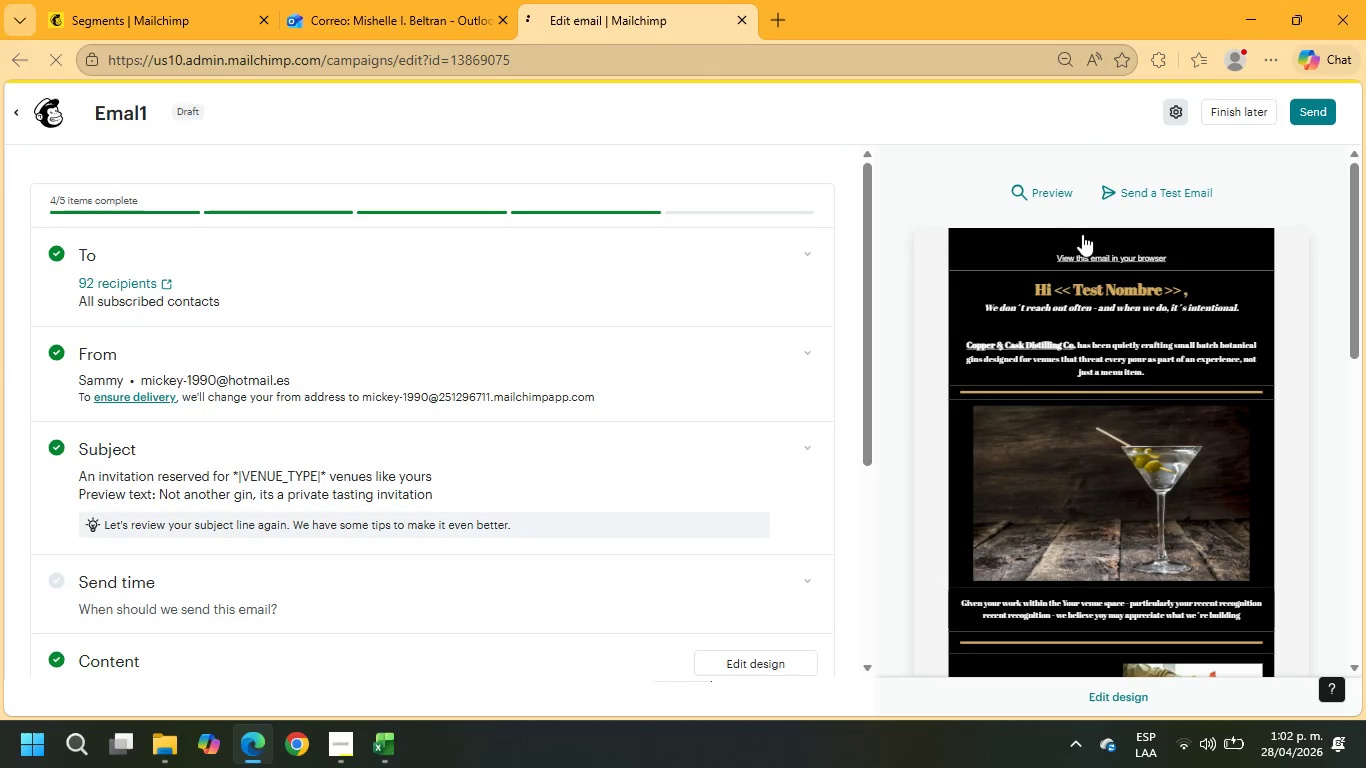 
scroll: coordinate [1085, 574], scroll_direction: down, amount: 5.0
 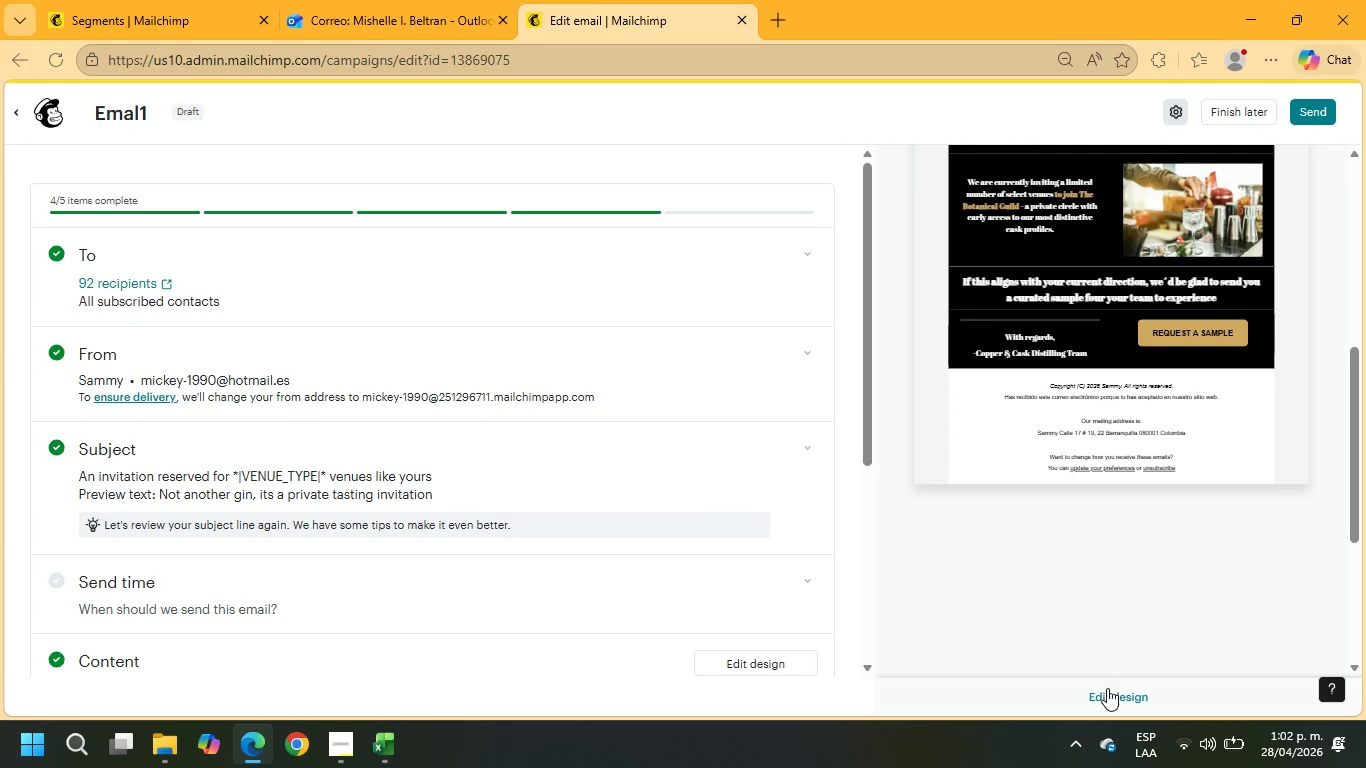 
left_click([1108, 694])
 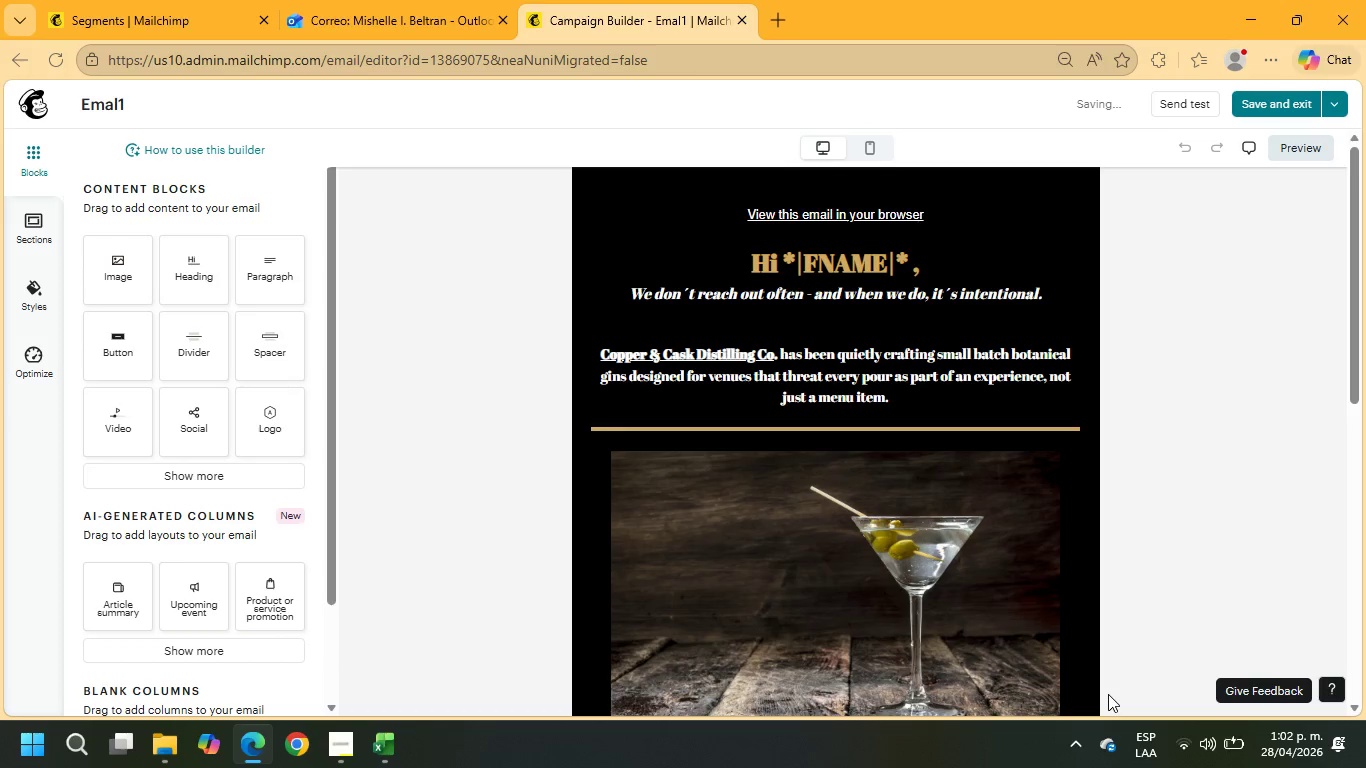 
scroll: coordinate [942, 523], scroll_direction: down, amount: 8.0
 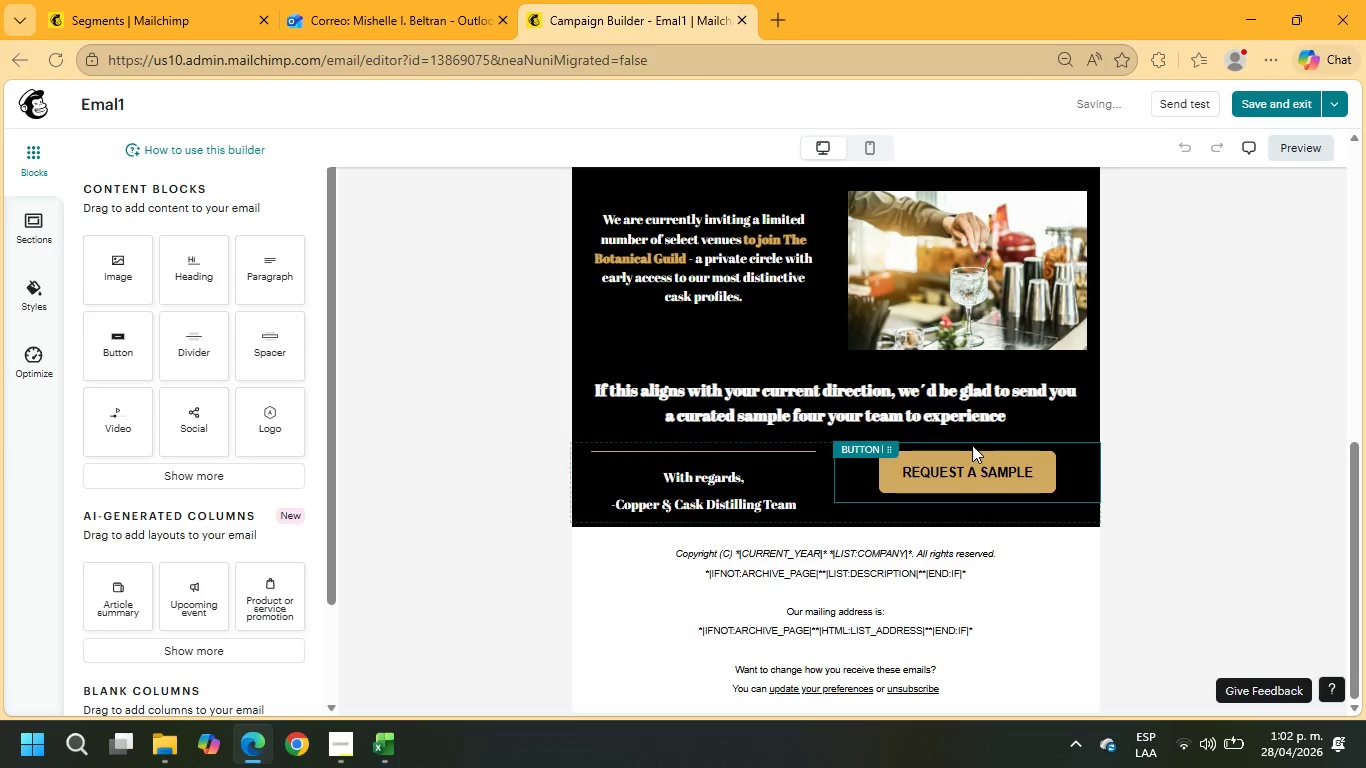 
left_click([974, 463])
 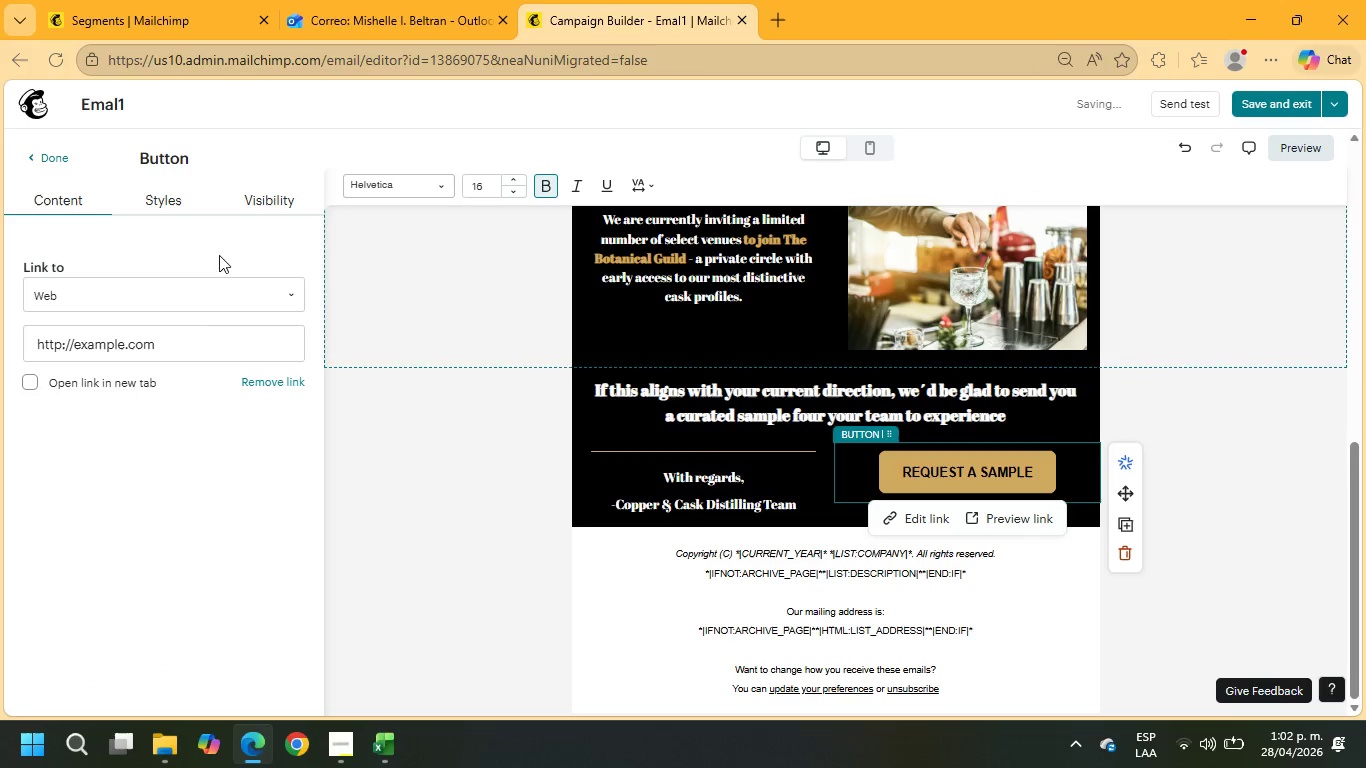 
left_click([259, 202])
 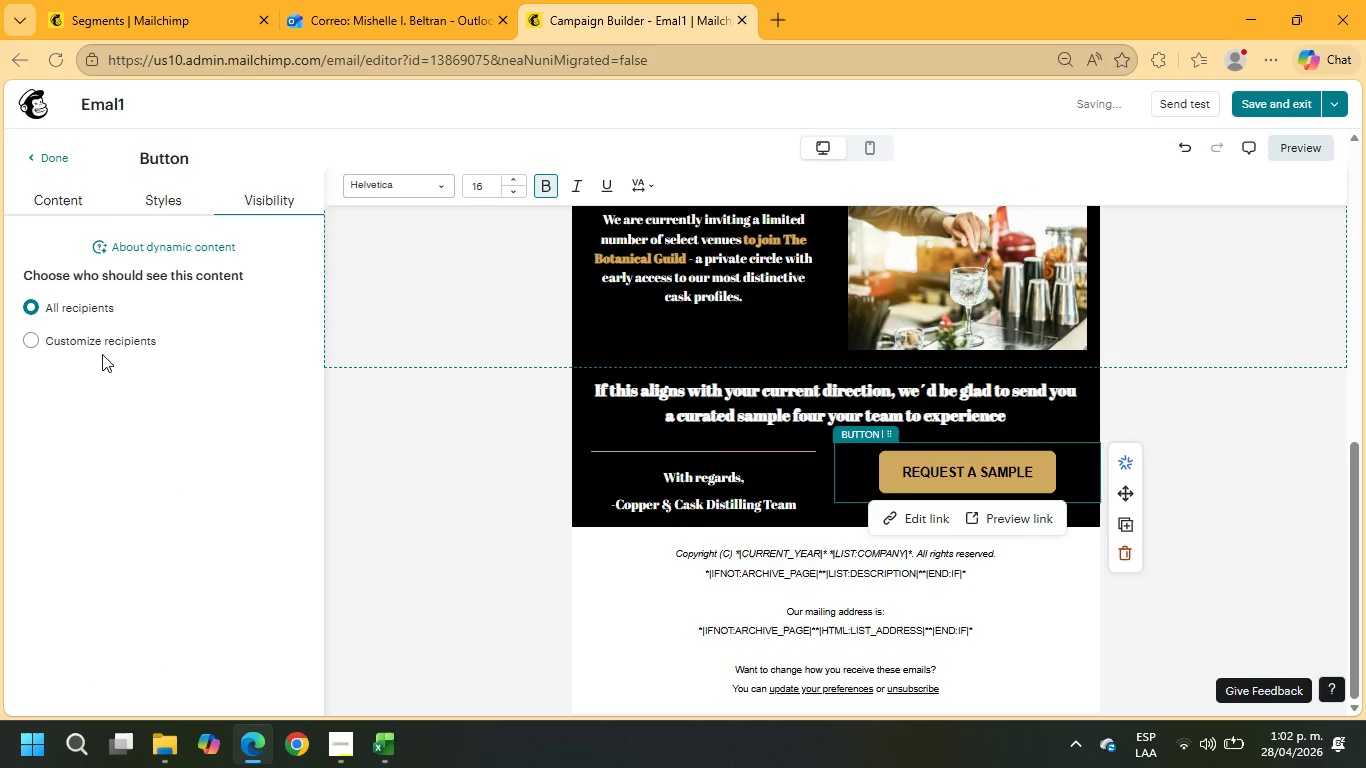 
left_click([107, 342])
 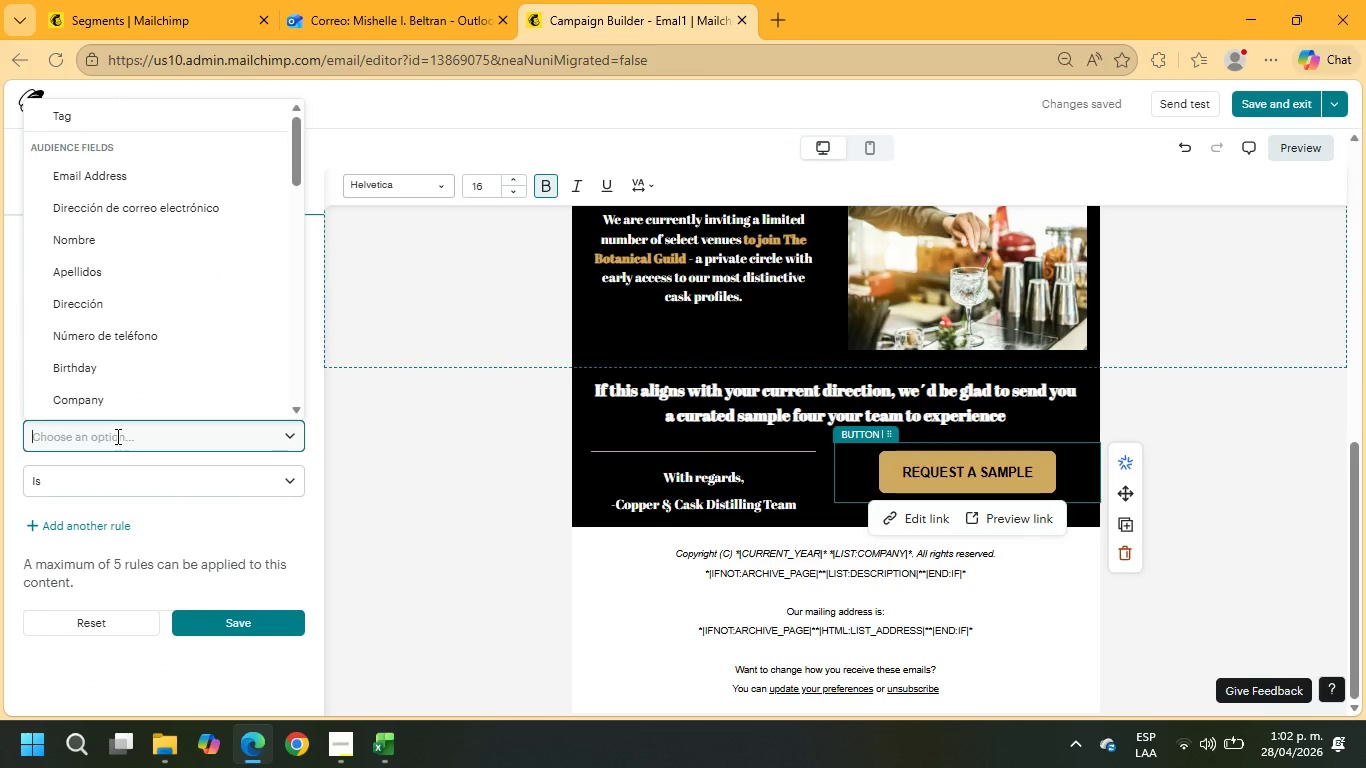 
left_click([118, 440])
 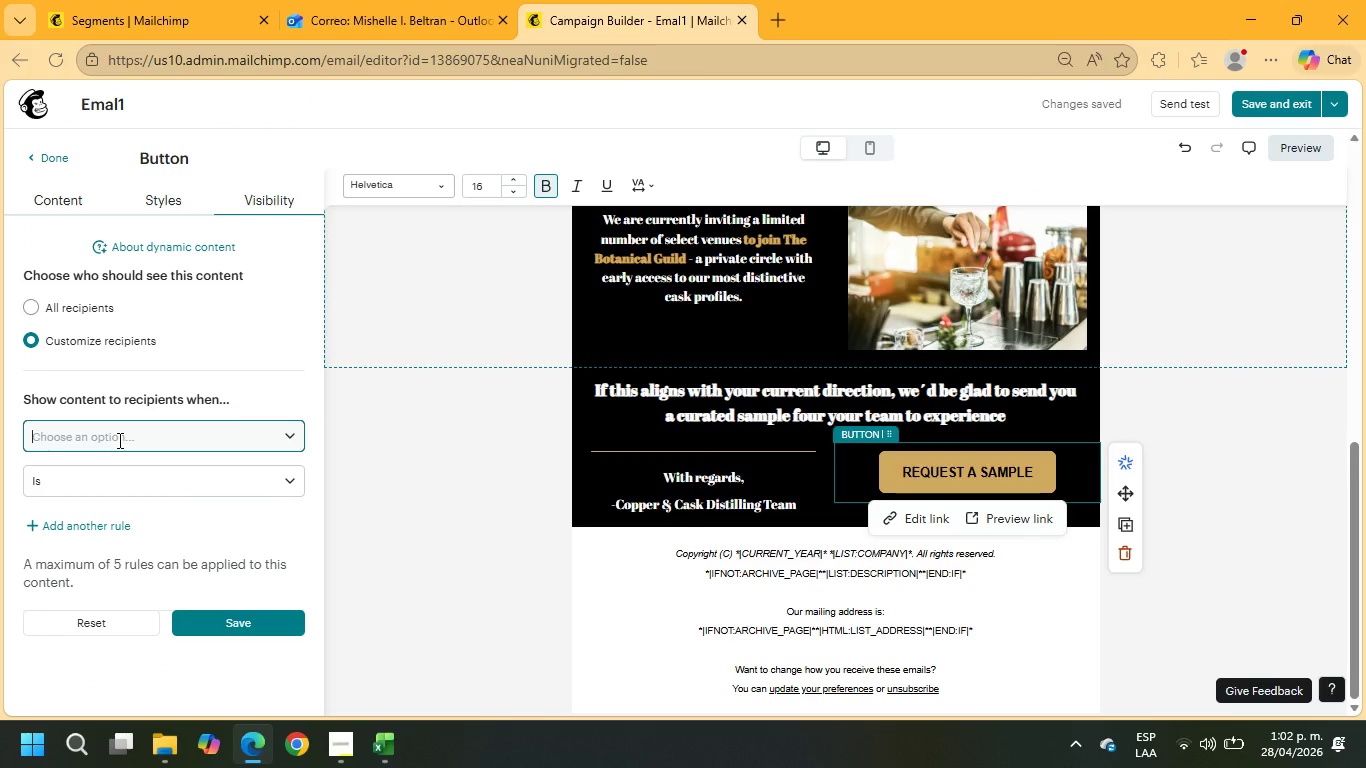 
left_click([118, 440])
 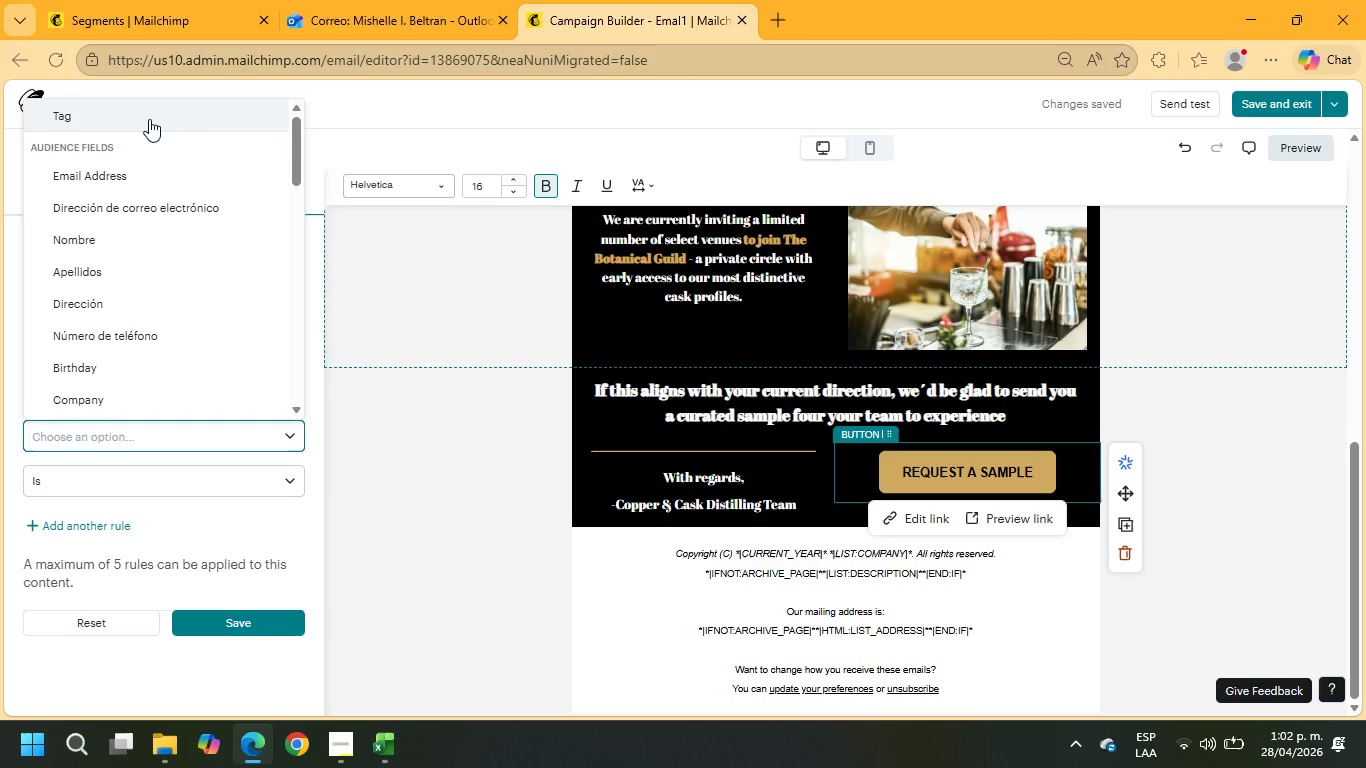 
left_click([149, 119])
 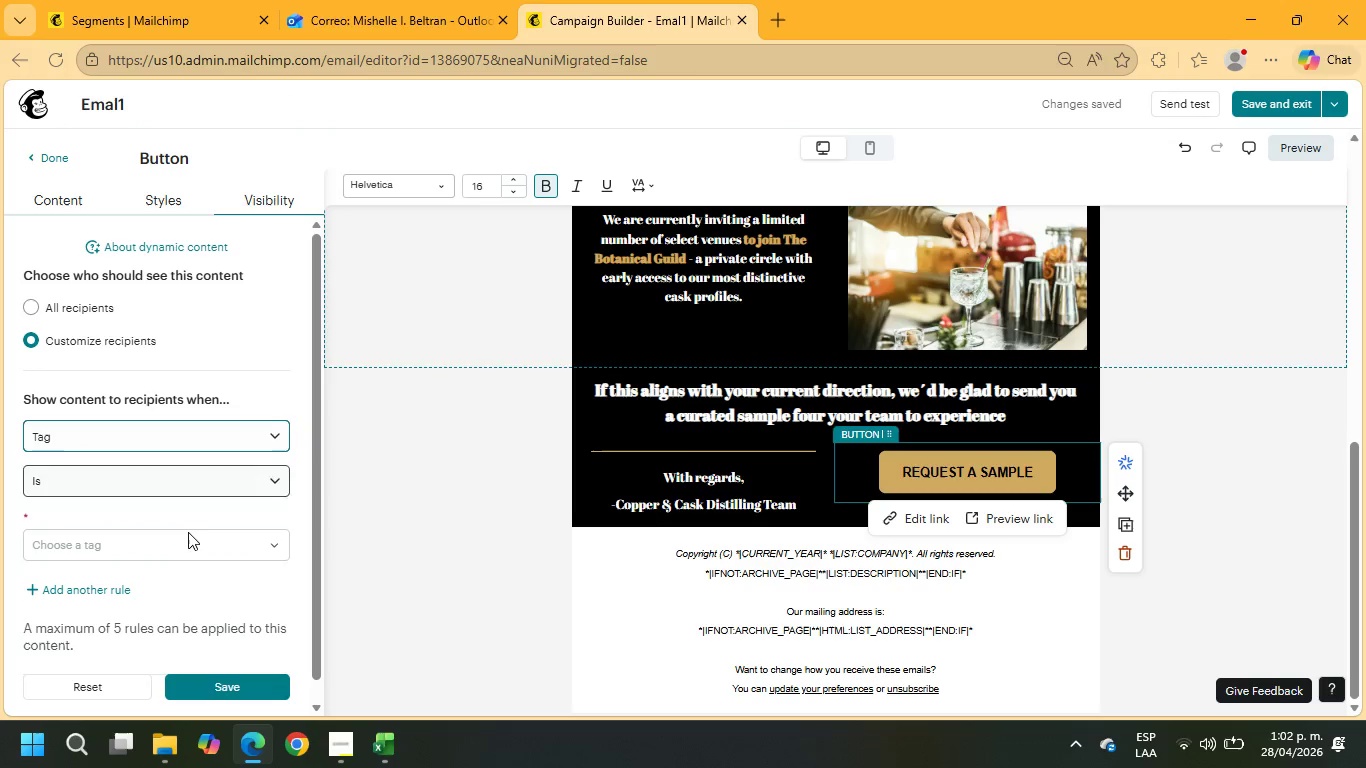 
left_click([184, 553])
 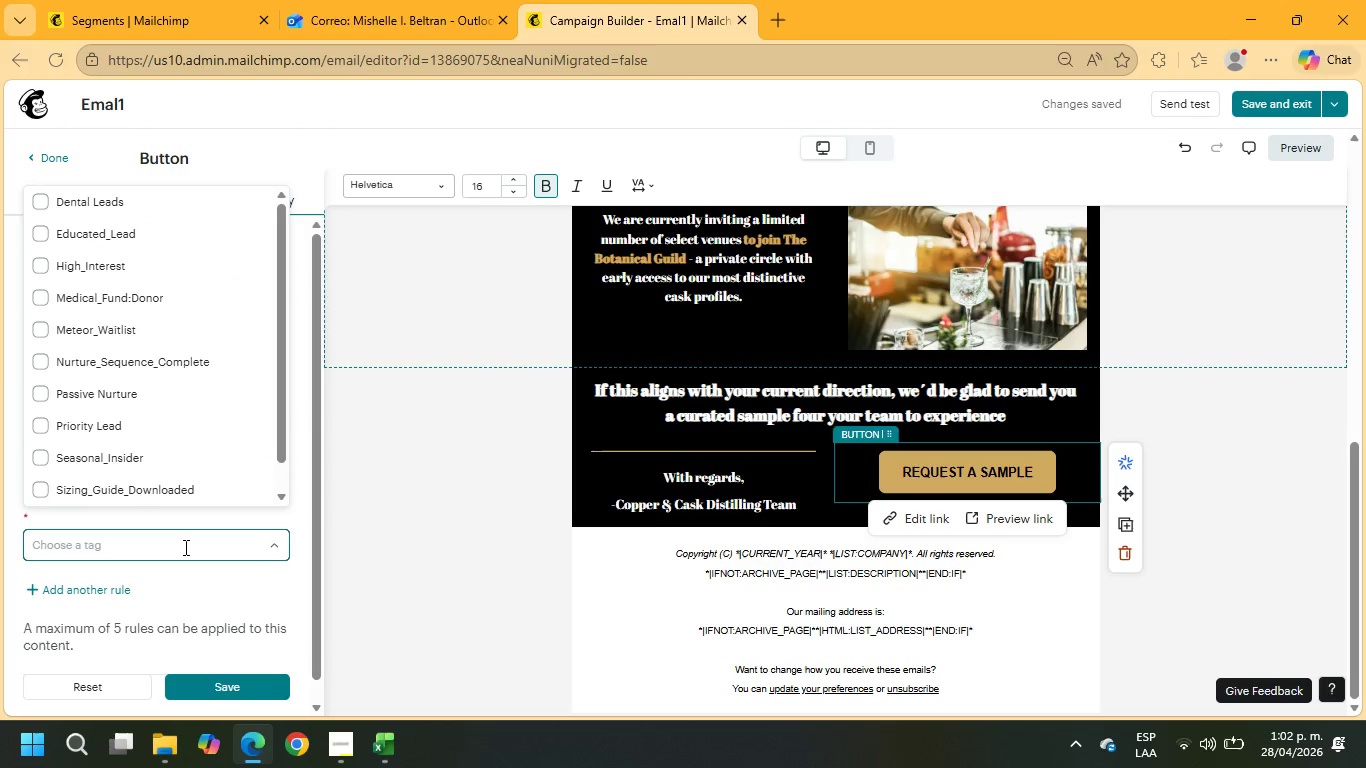 
type(Ho)
 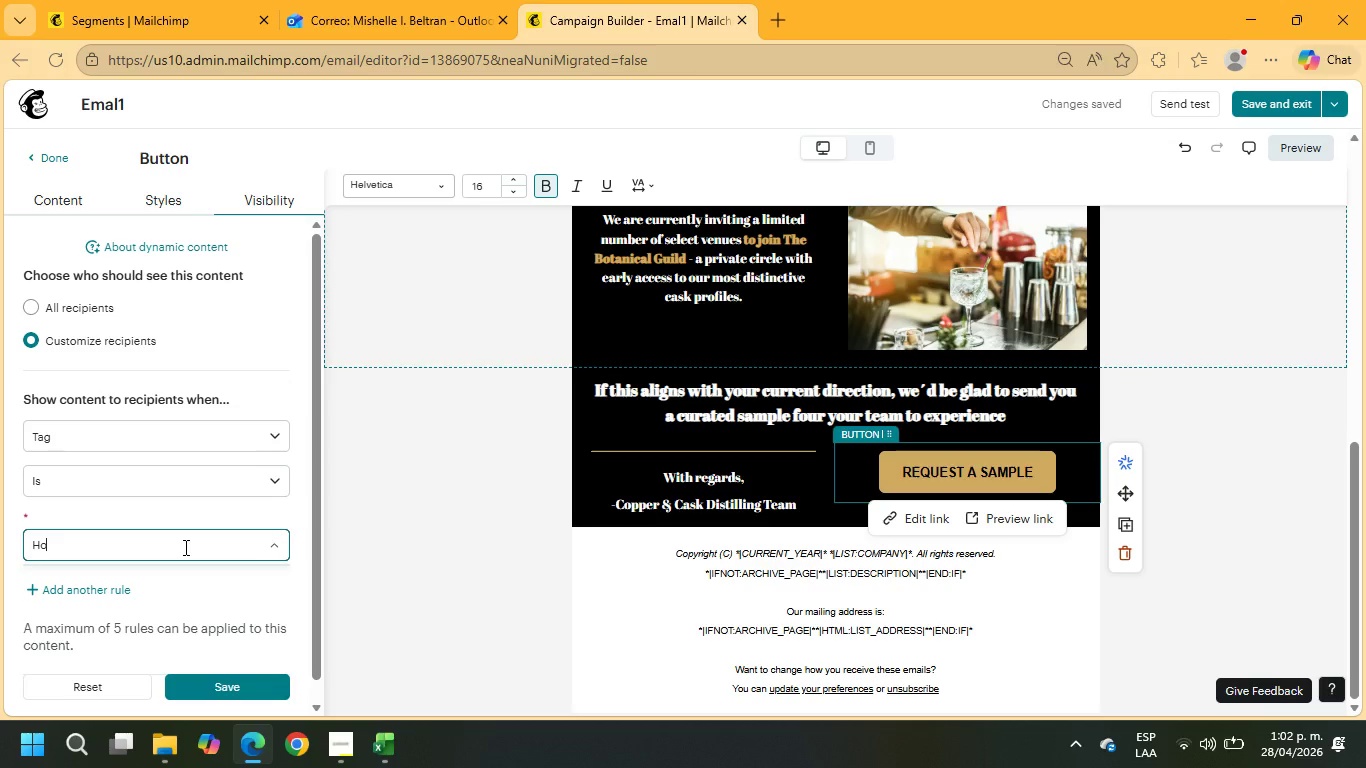 
type(t Prospect)
 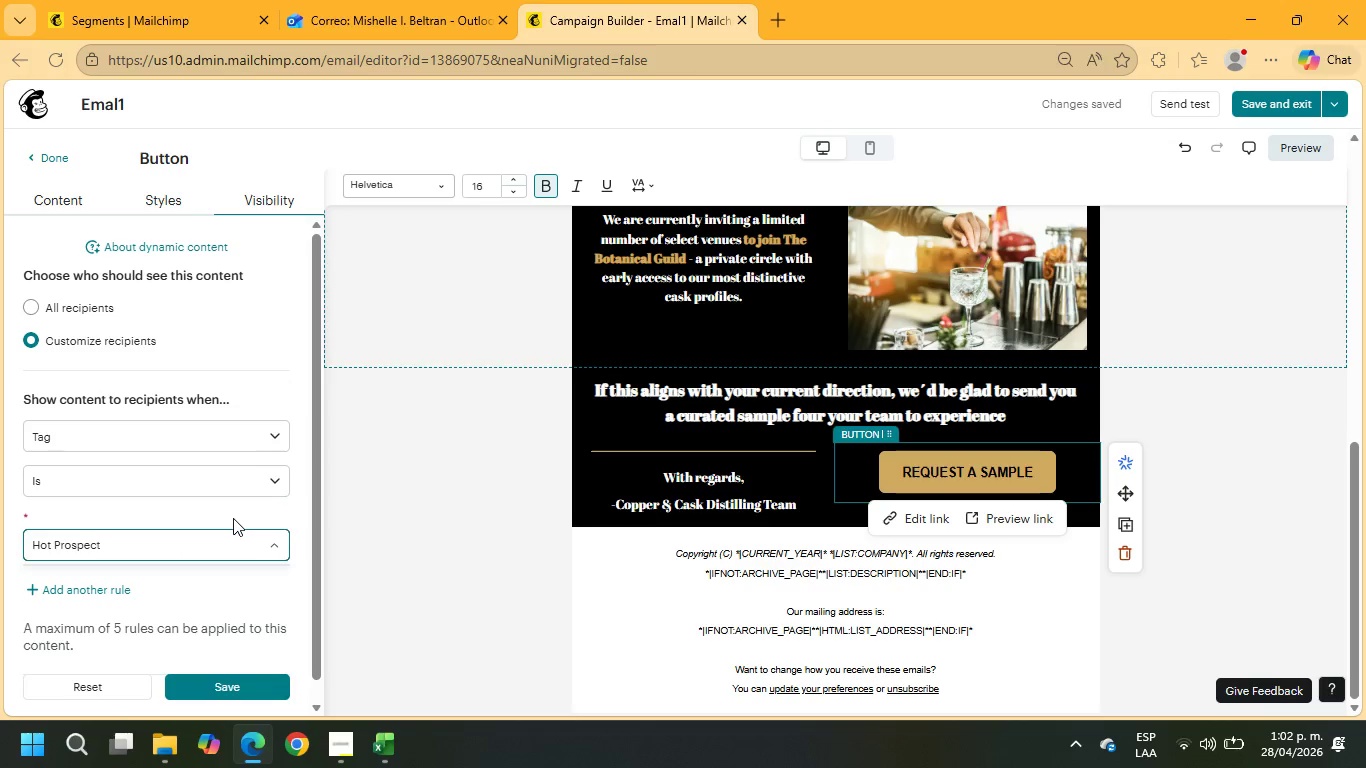 
scroll: coordinate [233, 449], scroll_direction: down, amount: 5.0
 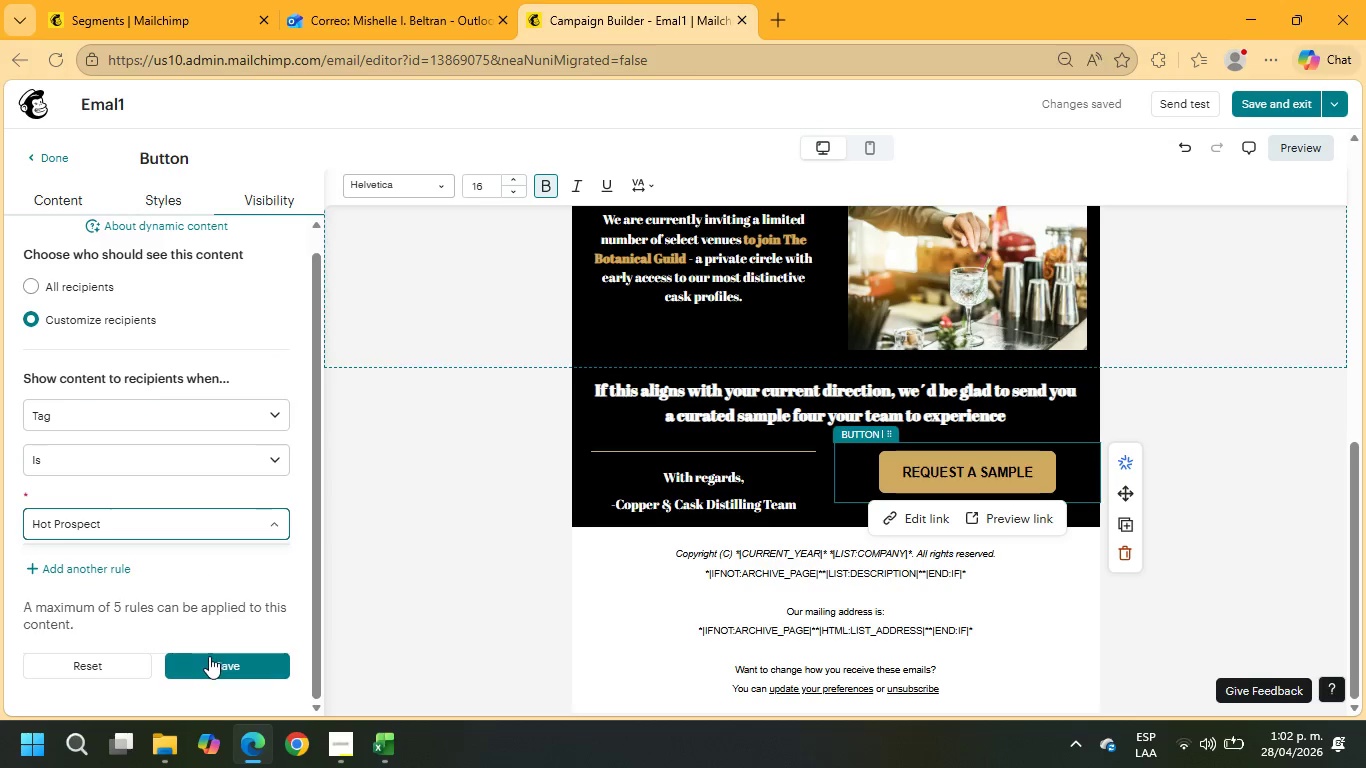 
left_click([209, 656])
 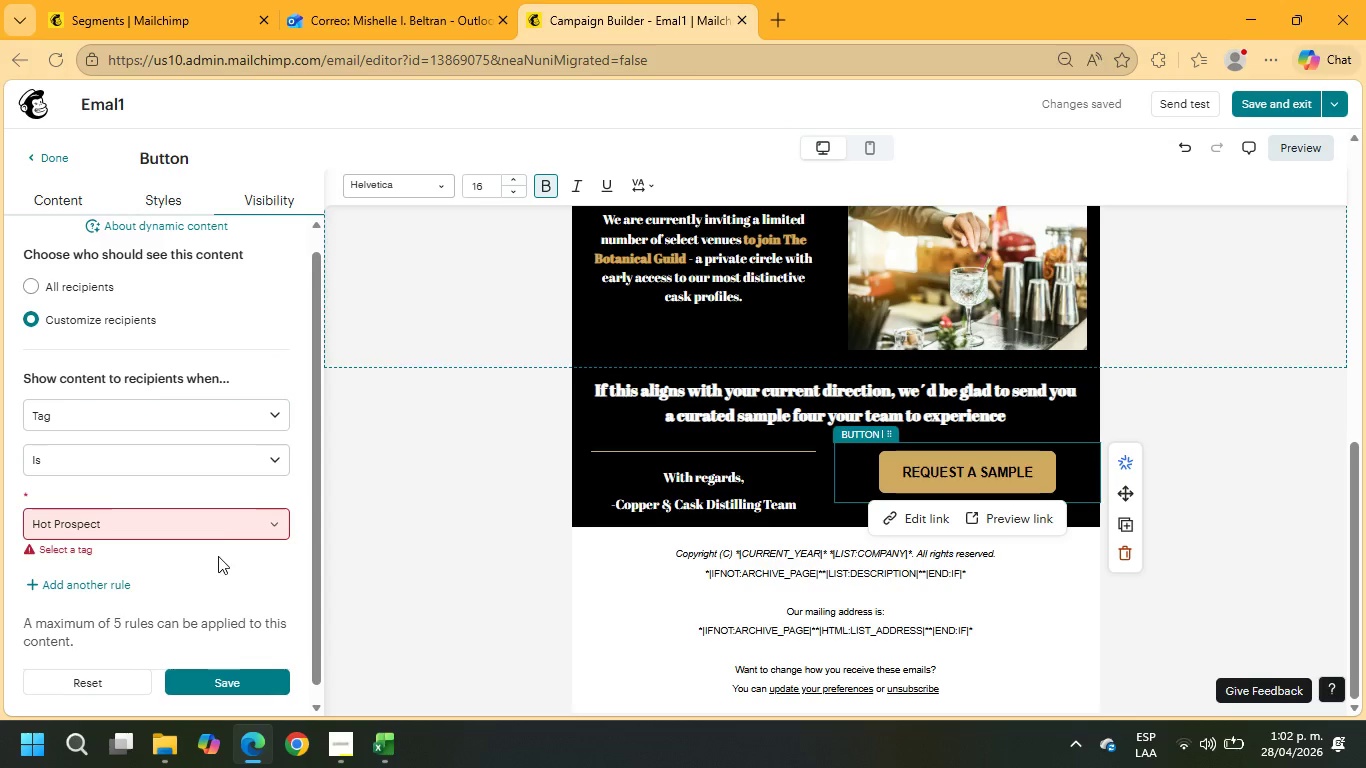 
left_click([219, 518])
 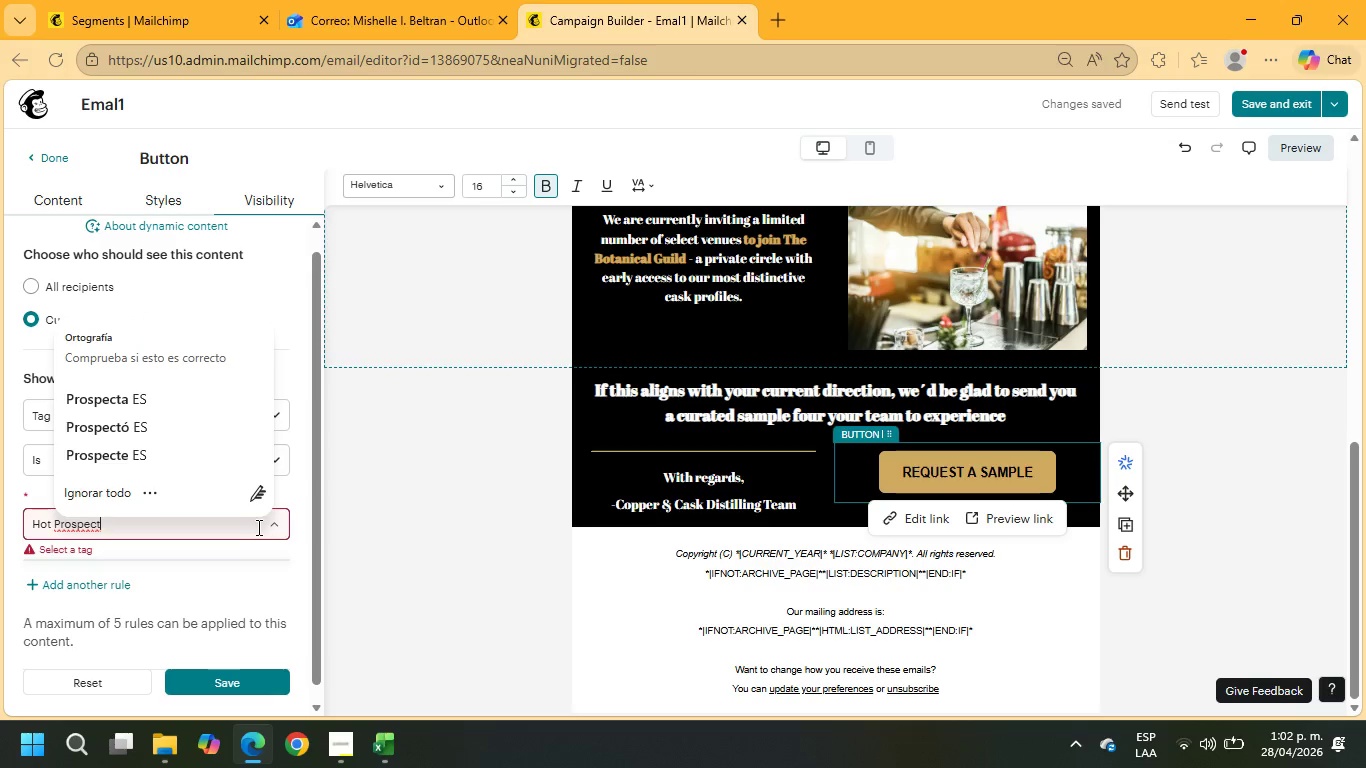 
left_click([173, 550])
 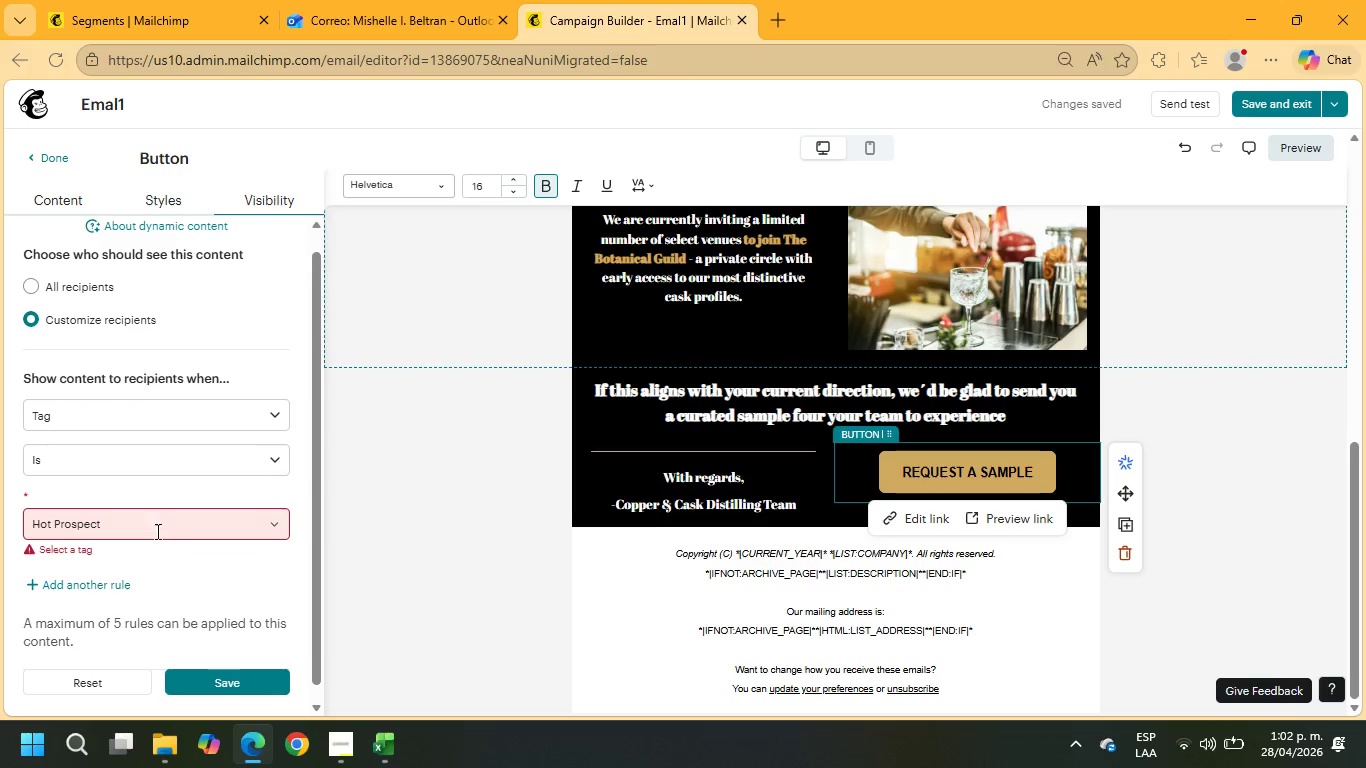 
left_click_drag(start_coordinate=[154, 522], to_coordinate=[0, 522])
 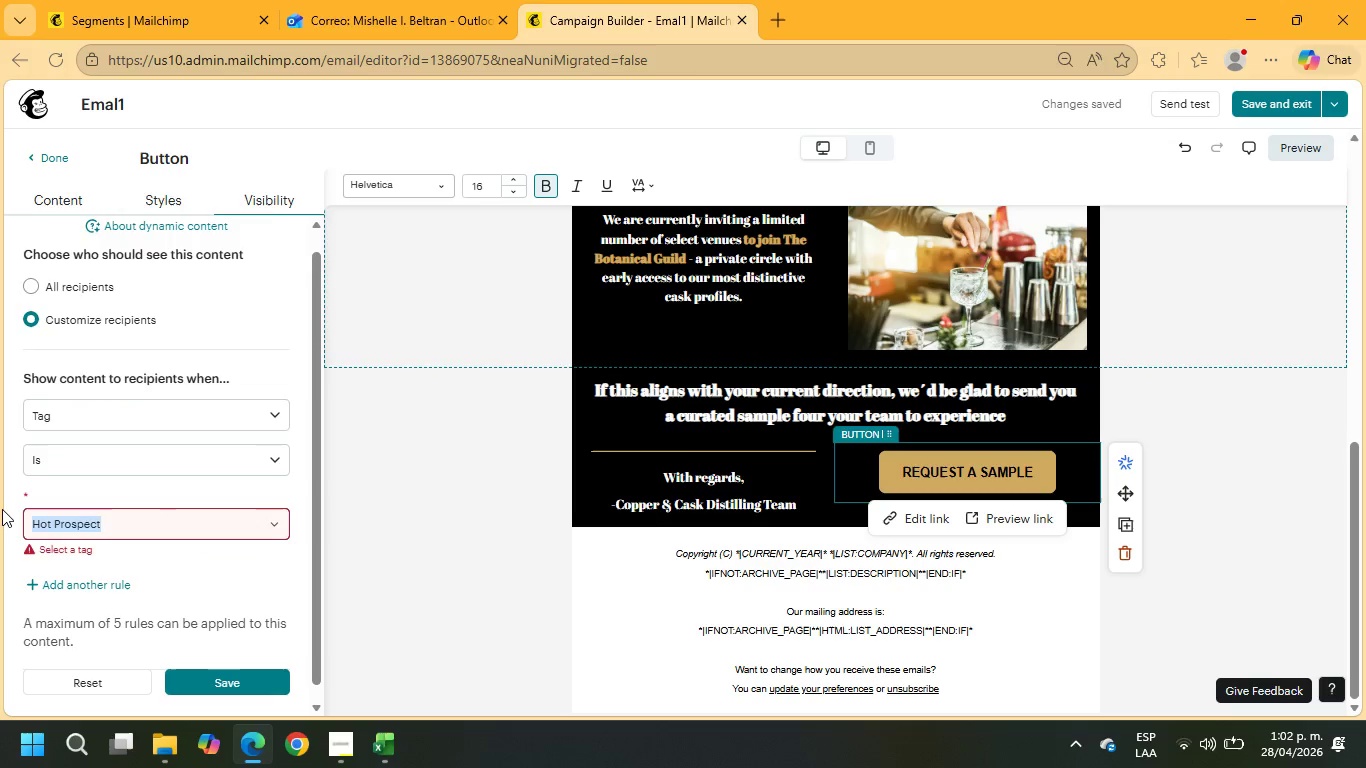 
key(Backspace)
 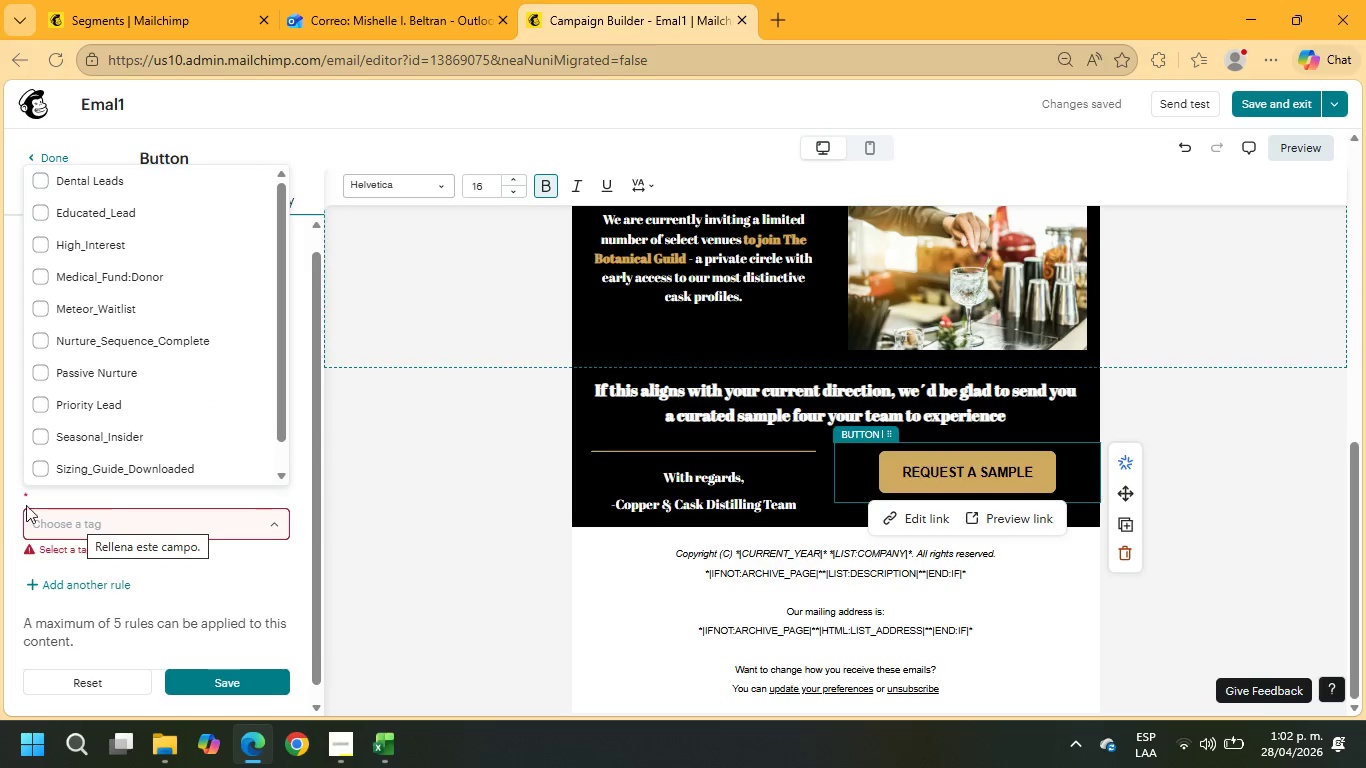 
scroll: coordinate [174, 328], scroll_direction: down, amount: 4.0
 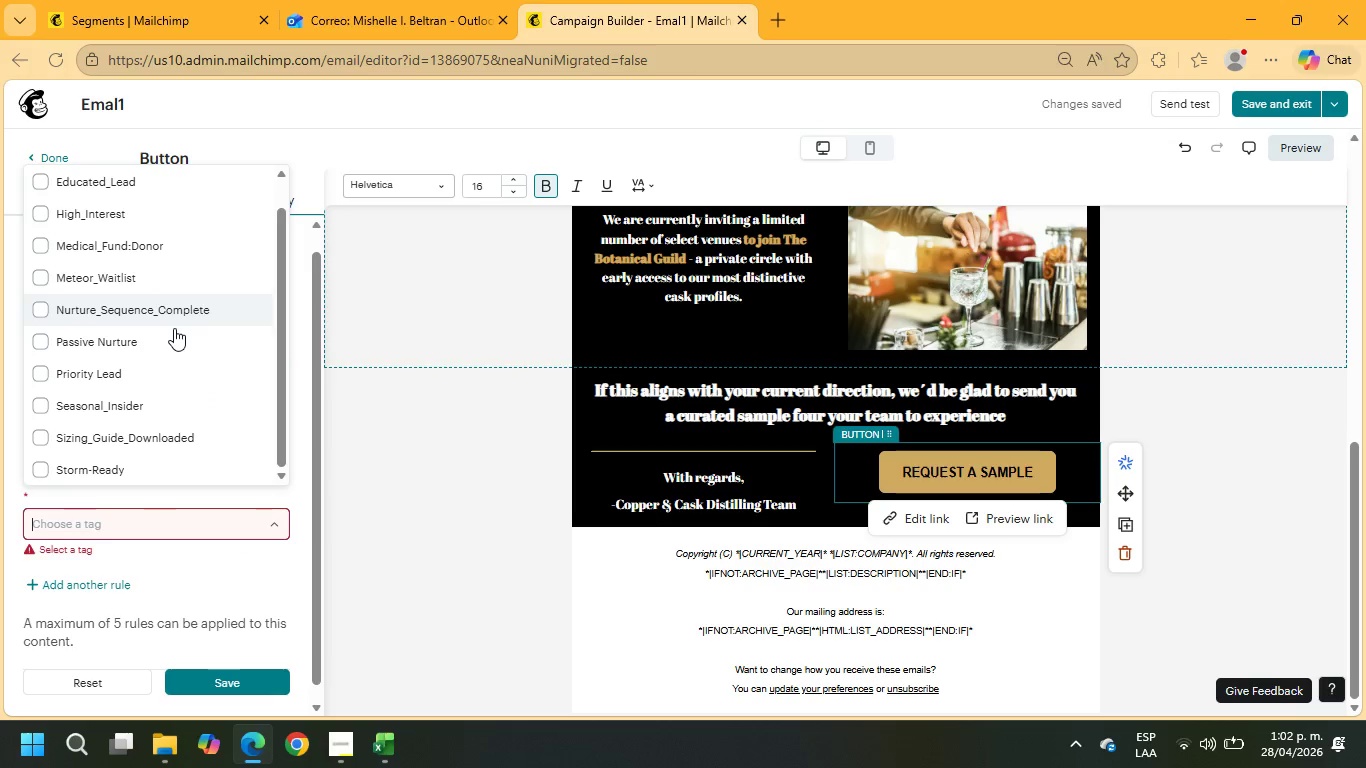 
scroll: coordinate [201, 411], scroll_direction: up, amount: 2.0
 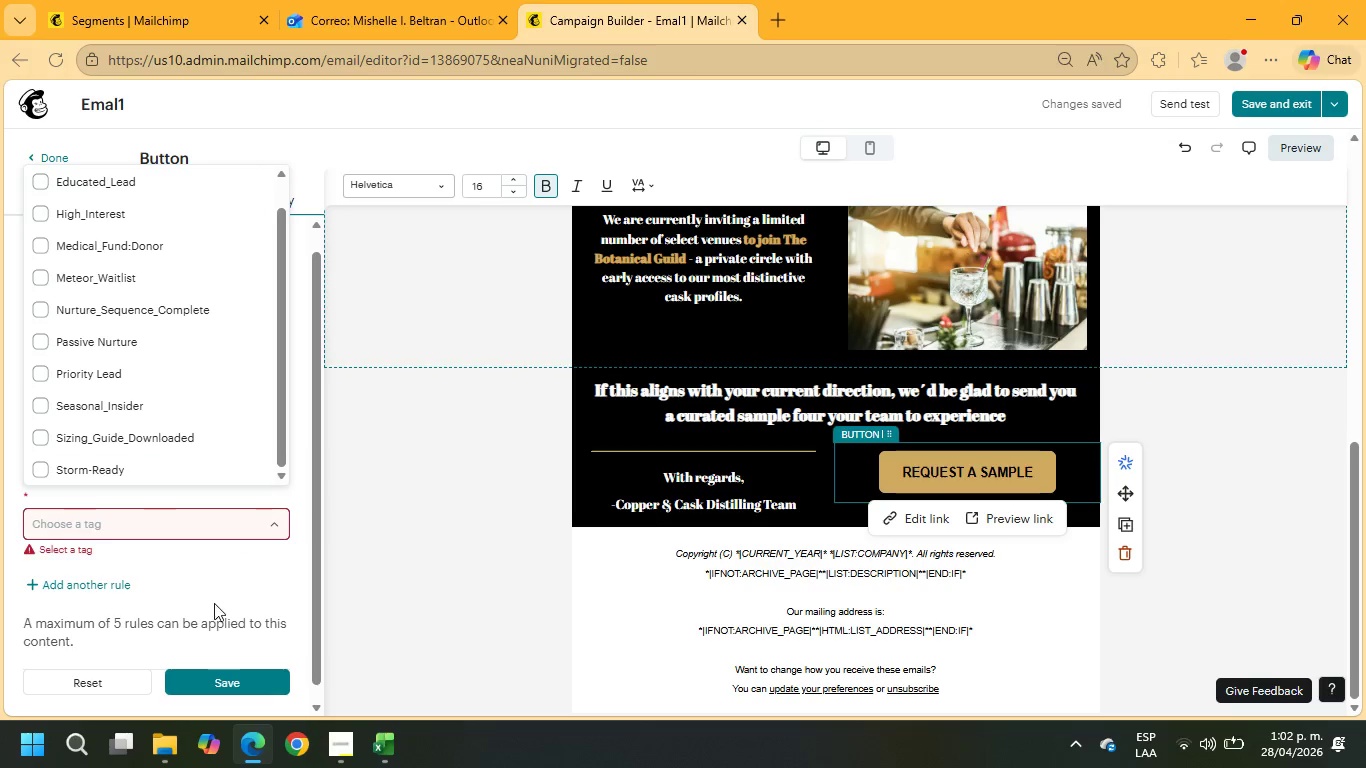 
left_click([221, 567])
 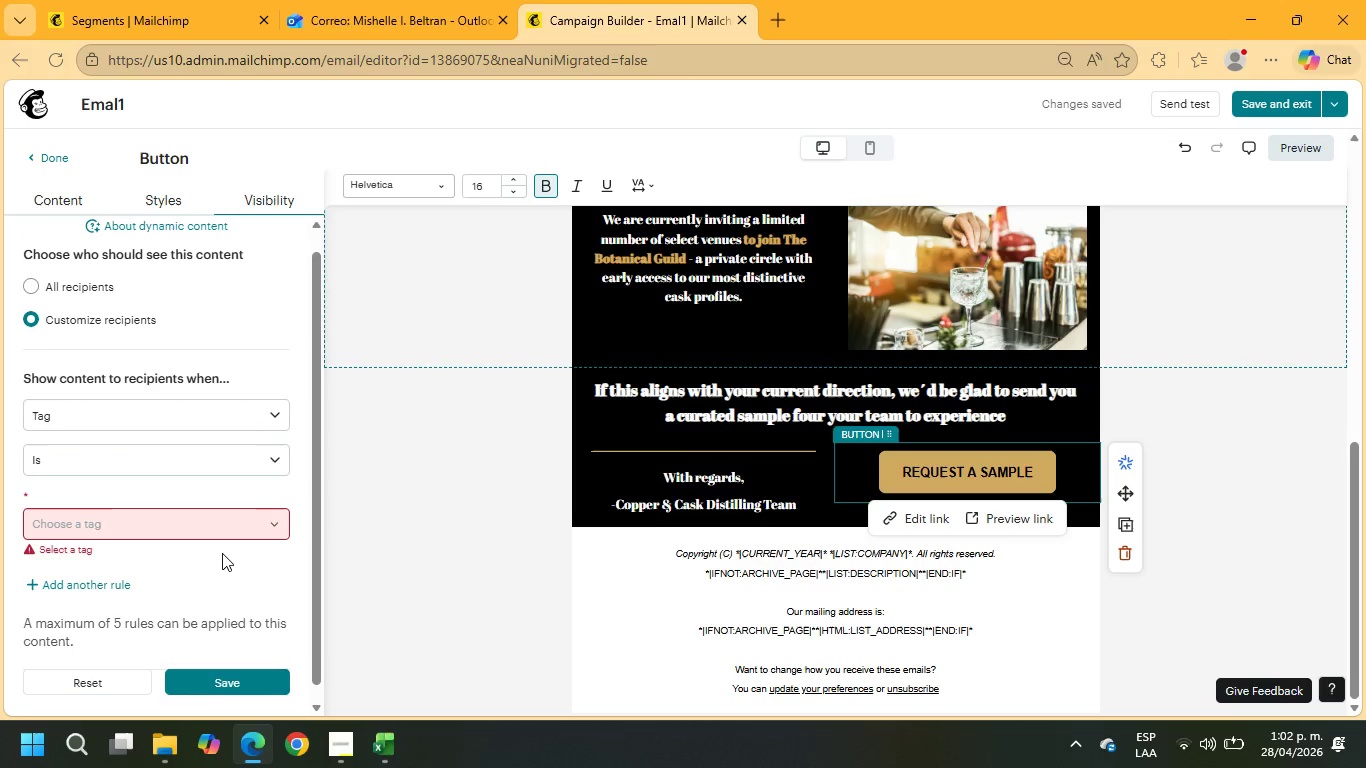 
scroll: coordinate [223, 545], scroll_direction: down, amount: 2.0
 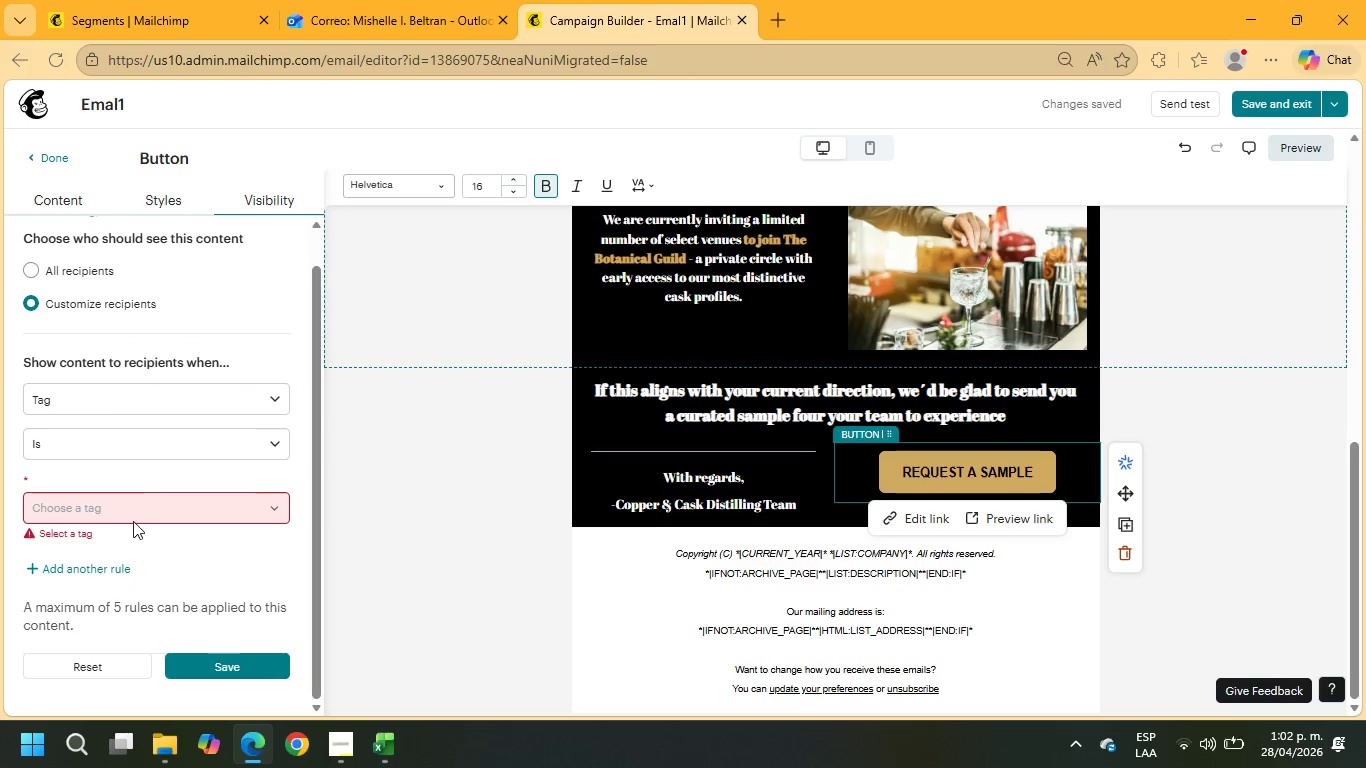 
left_click([141, 508])
 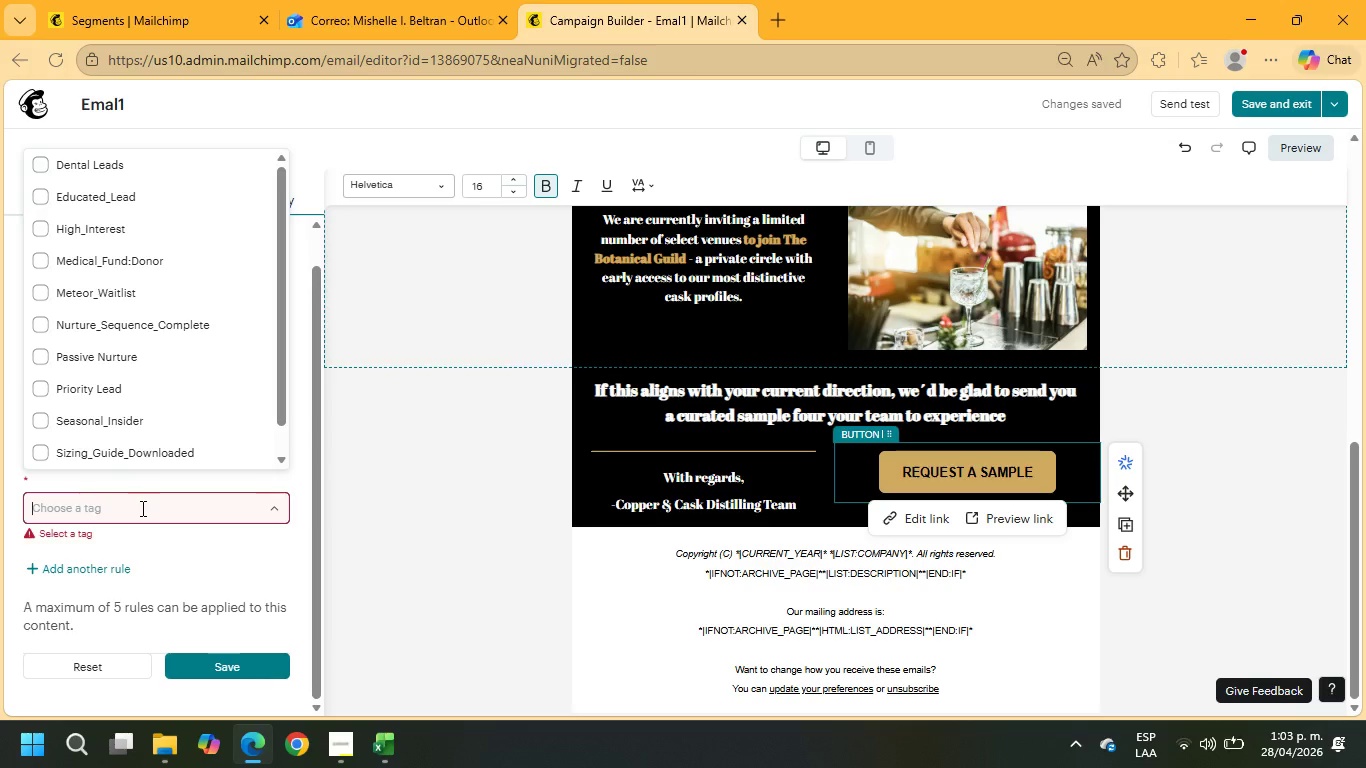 
scroll: coordinate [159, 362], scroll_direction: down, amount: 5.0
 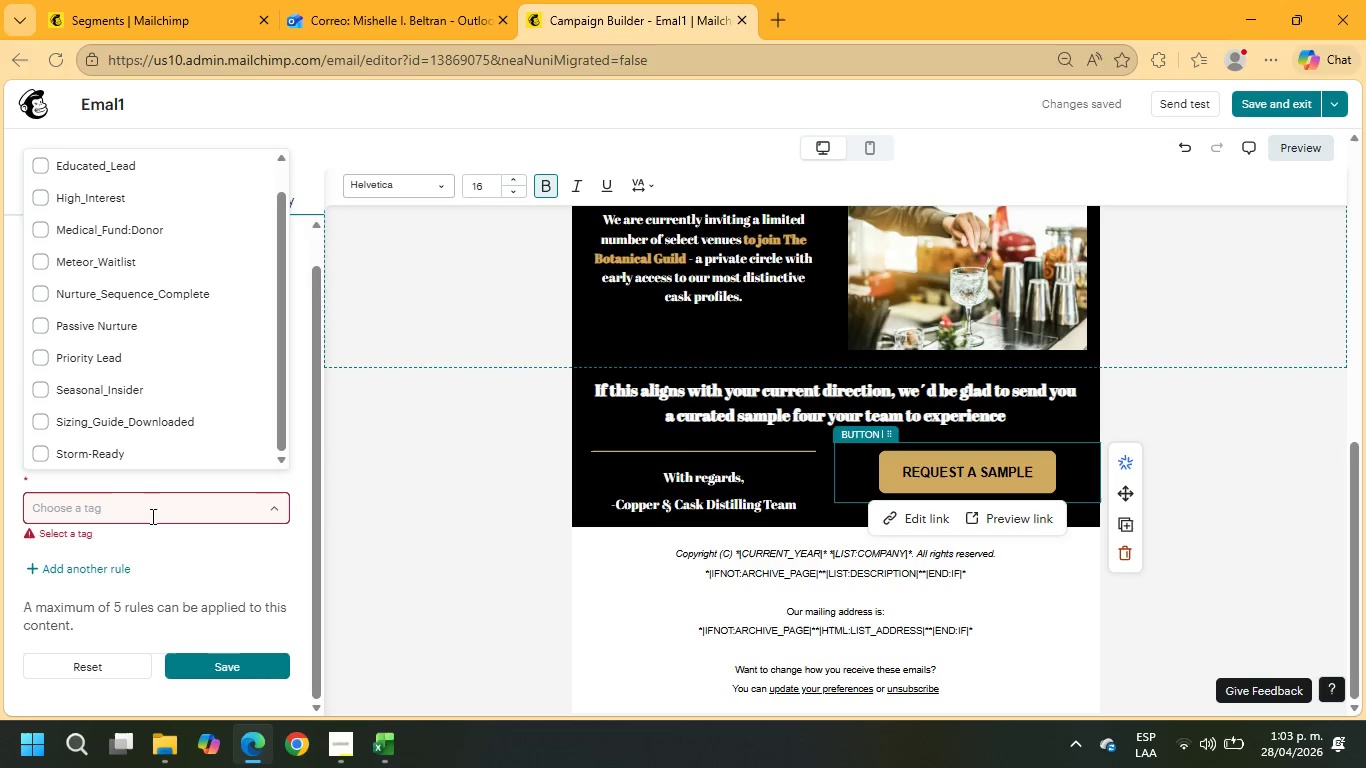 
left_click([151, 510])
 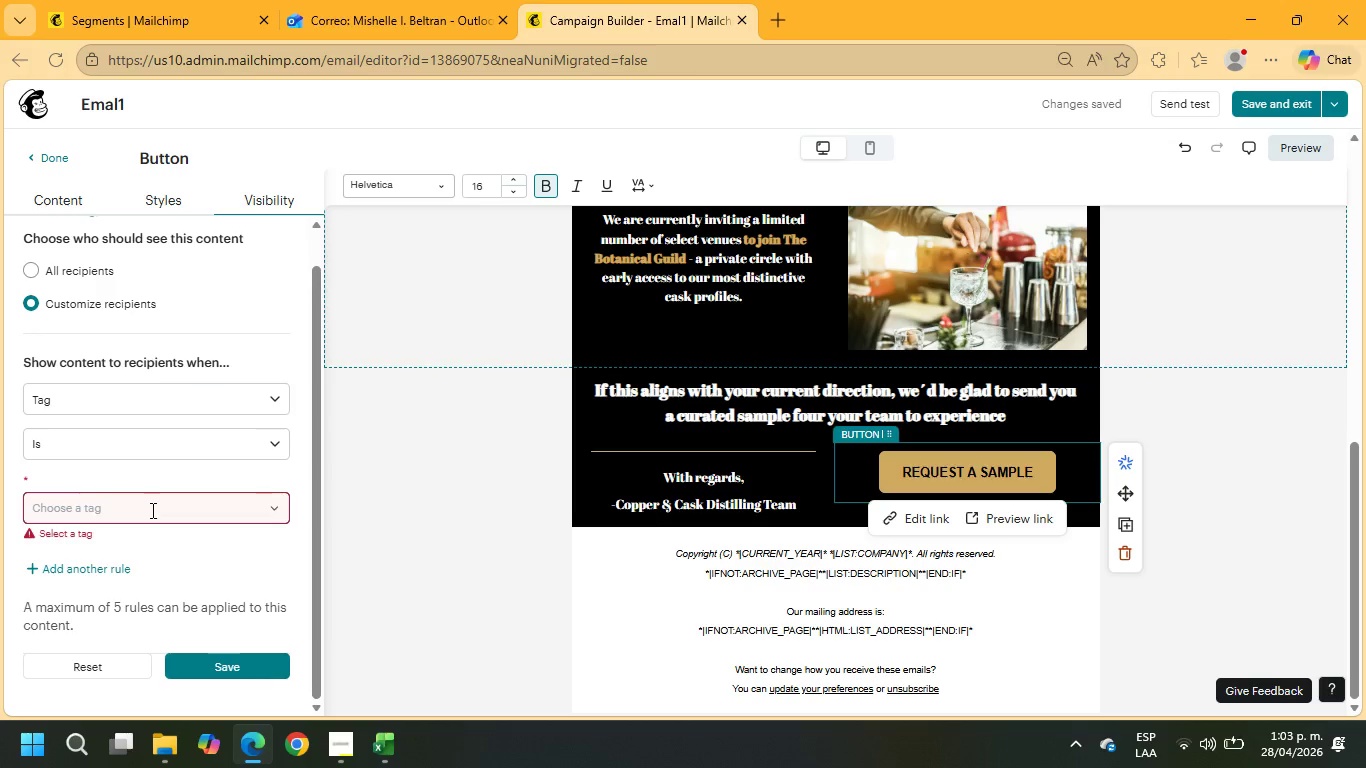 
type(Hoy)
key(Backspace)
key(Backspace)
key(Backspace)
key(Backspace)
key(Backspace)
key(Backspace)
key(Backspace)
 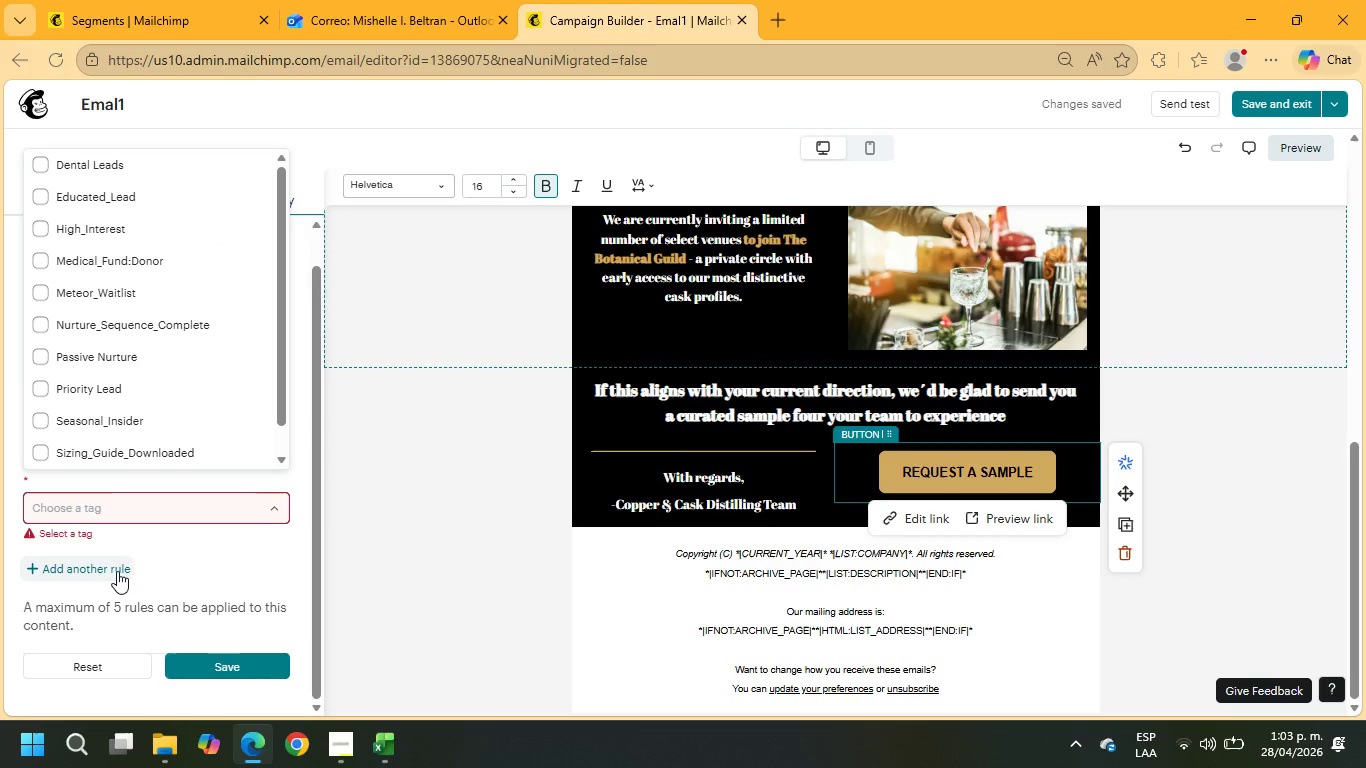 
left_click([109, 664])
 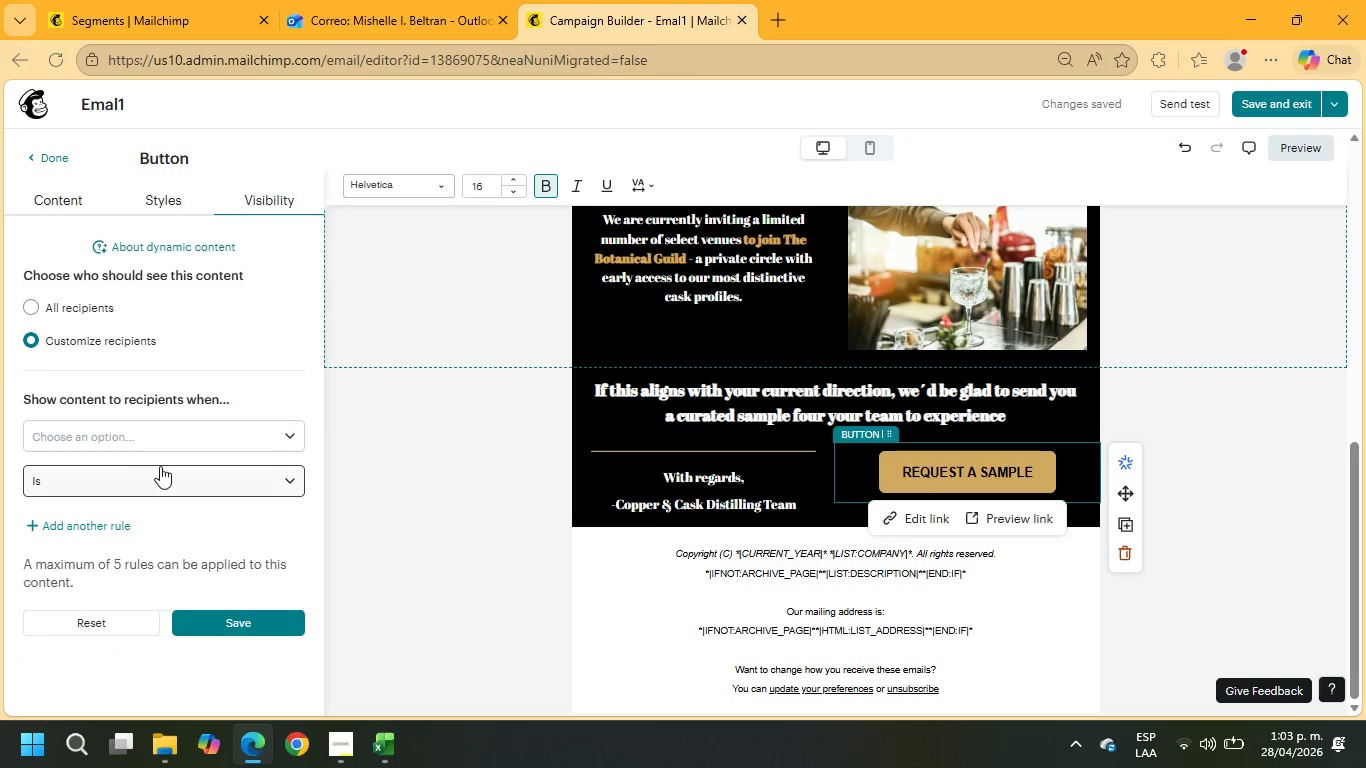 
left_click([162, 435])
 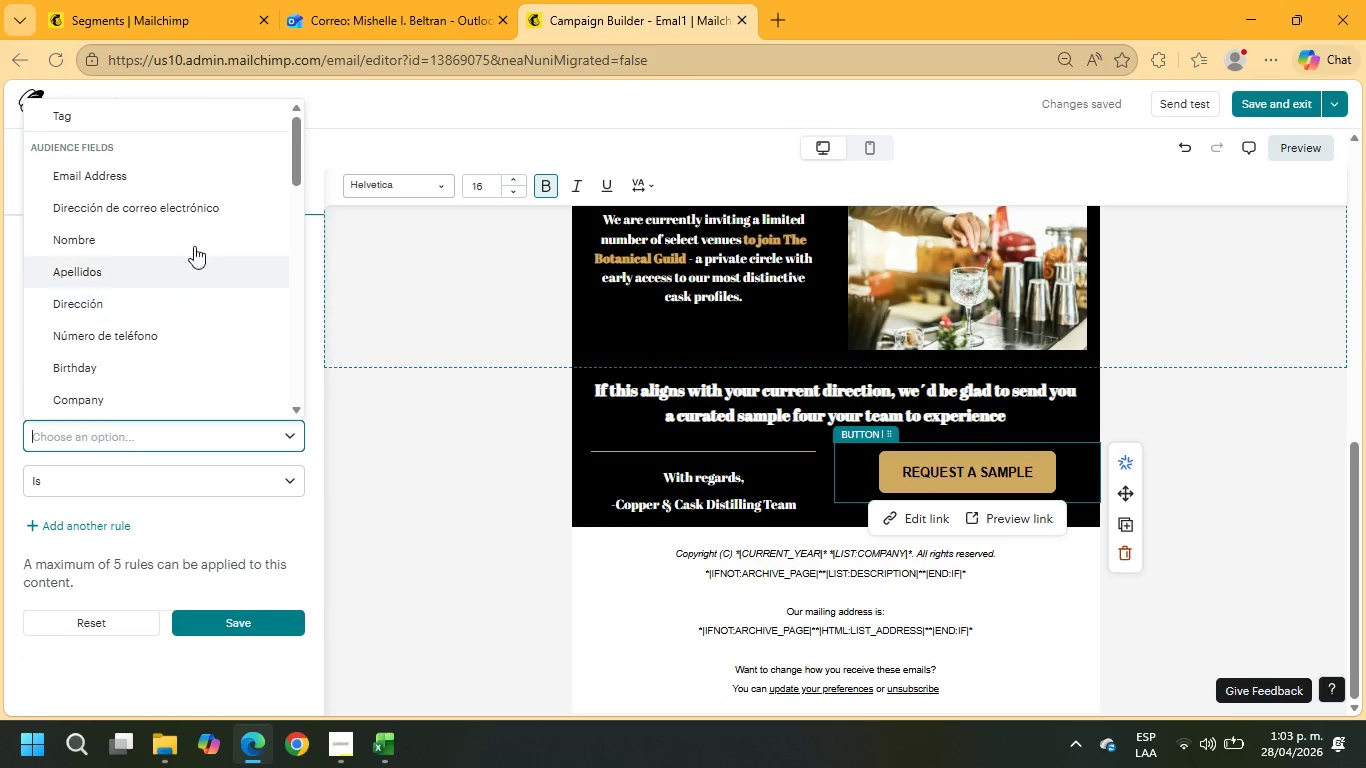 
left_click([187, 113])
 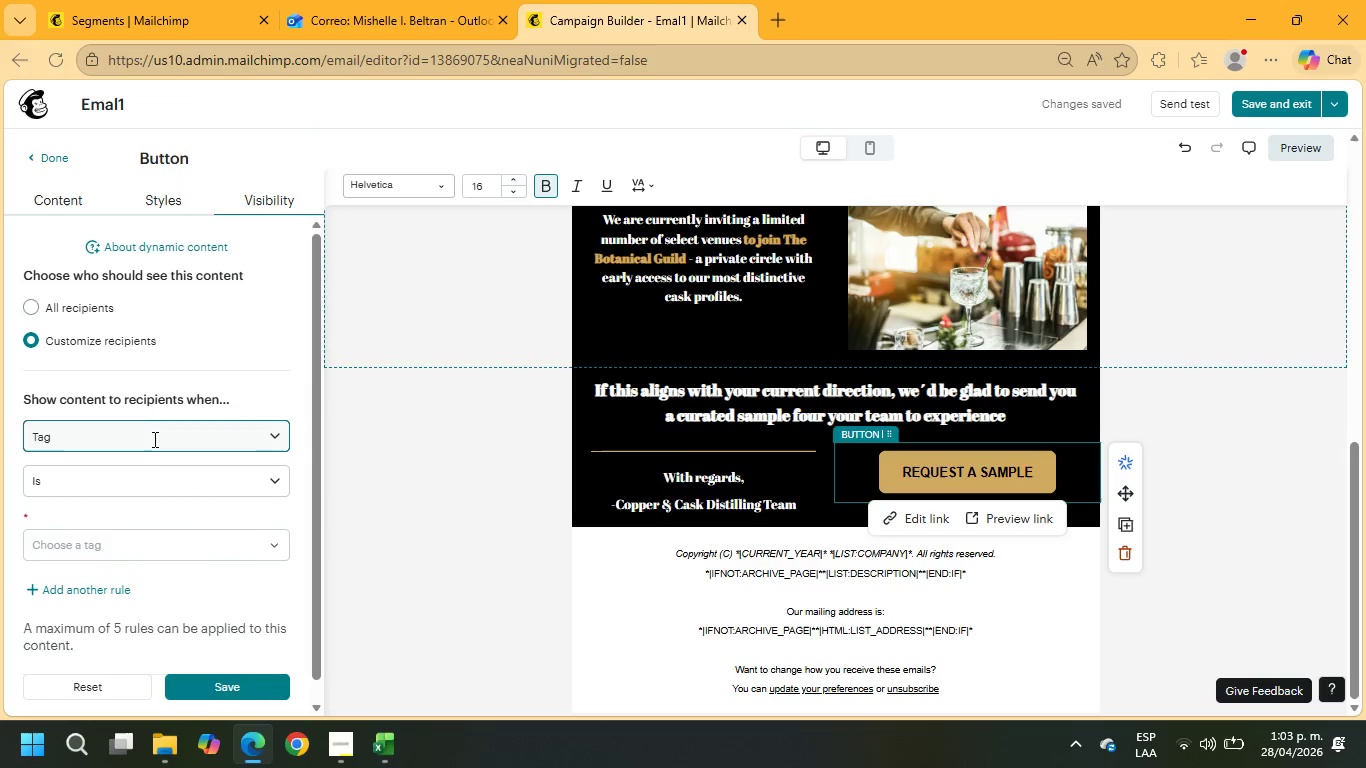 
scroll: coordinate [167, 491], scroll_direction: down, amount: 2.0
 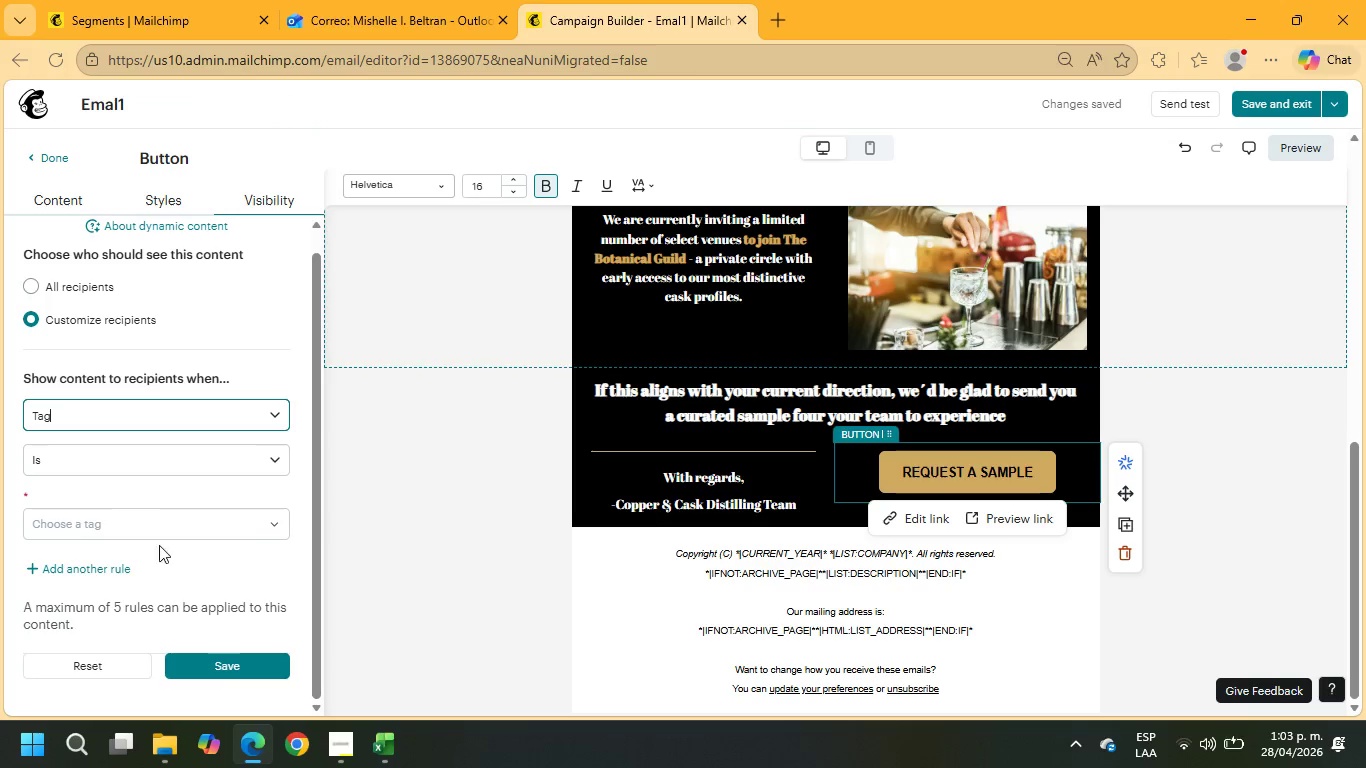 
left_click([78, 665])
 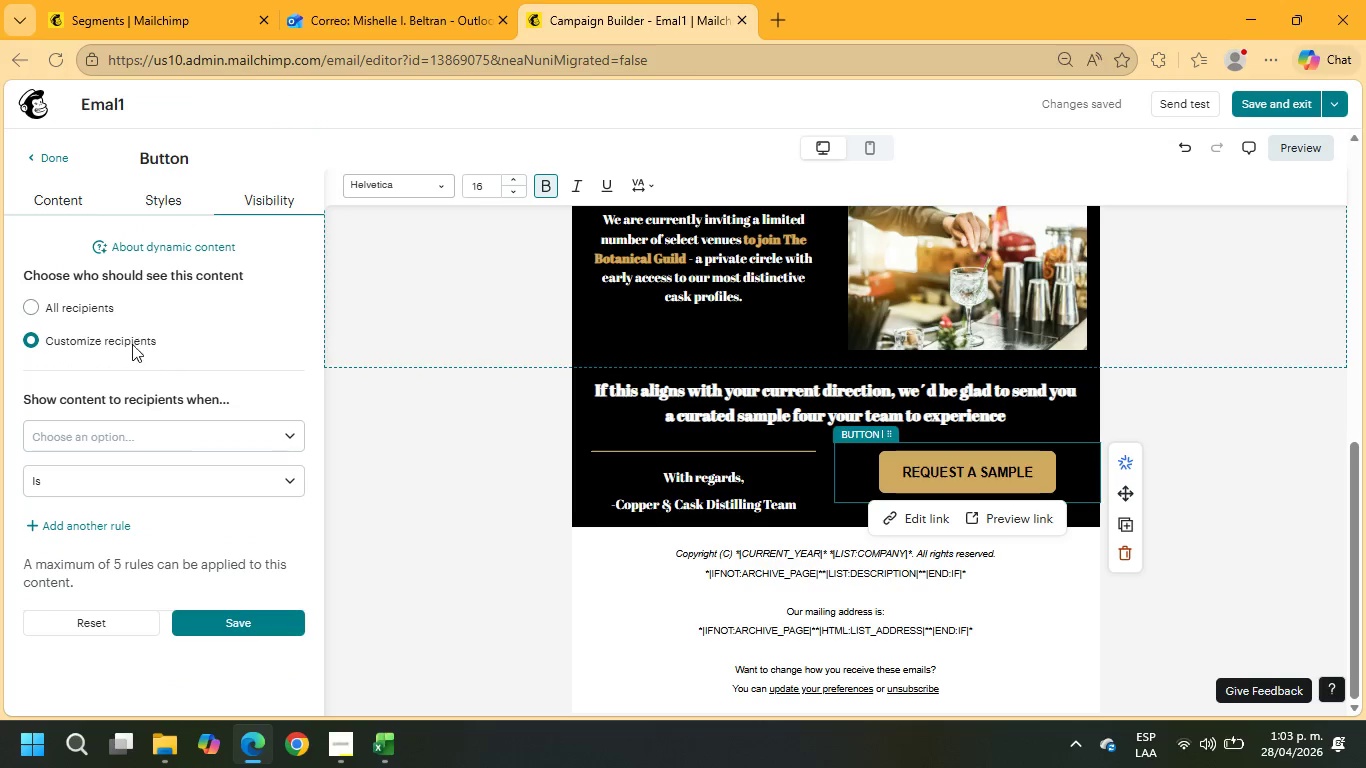 
left_click([79, 313])
 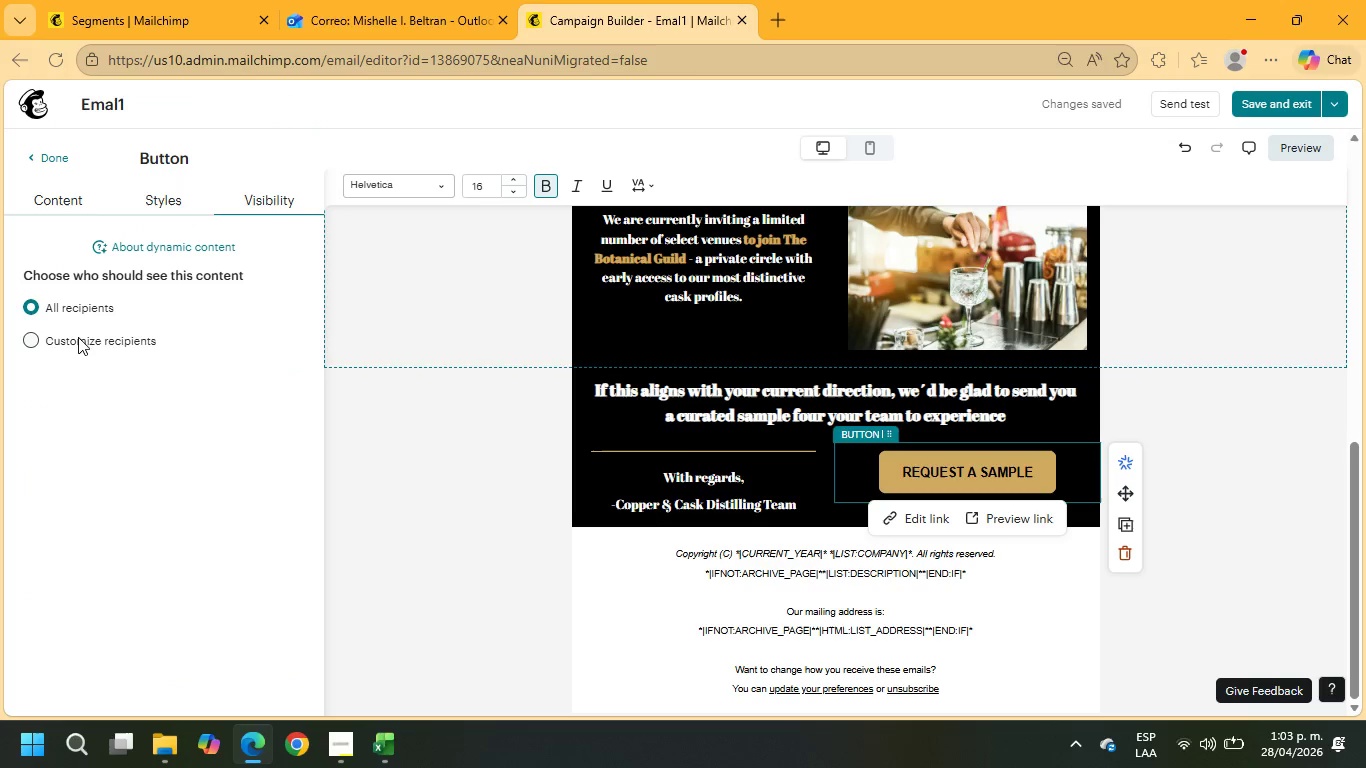 
left_click([78, 340])
 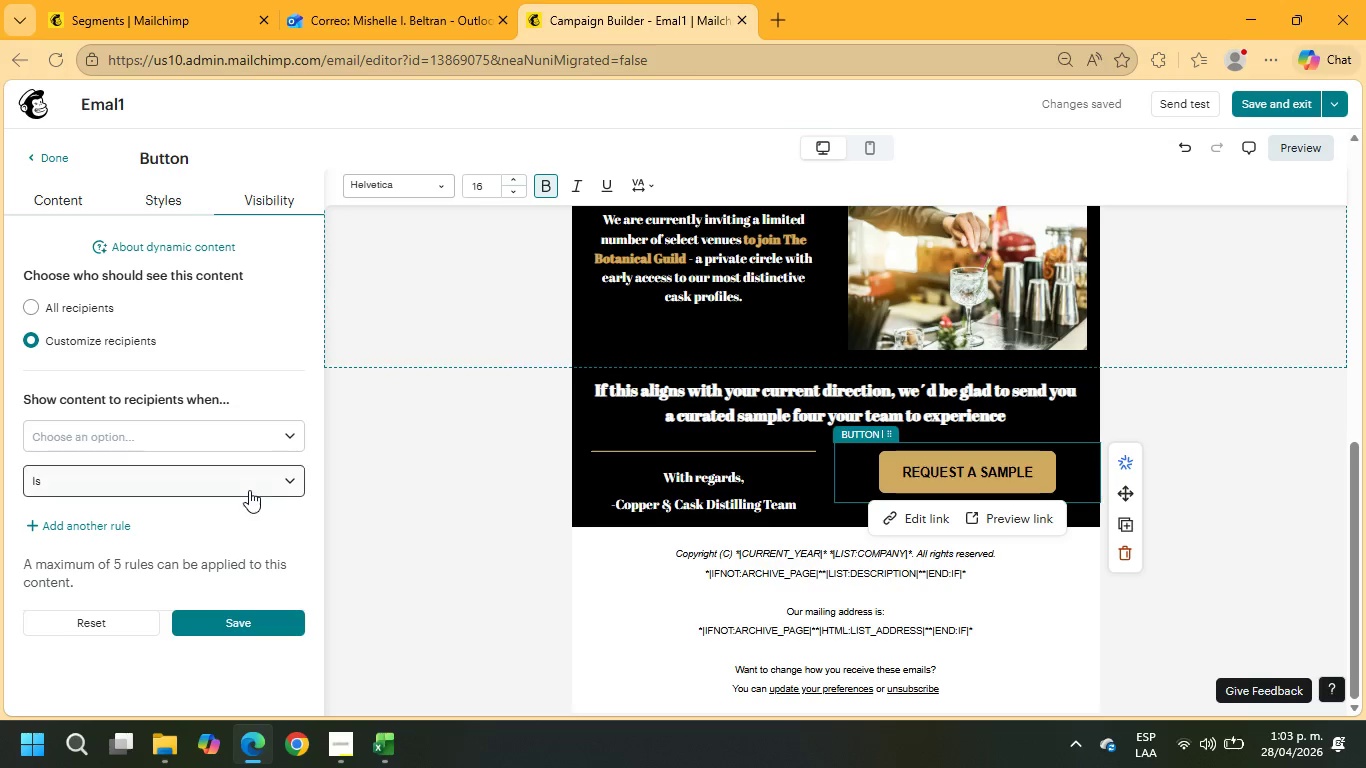 
scroll: coordinate [251, 472], scroll_direction: down, amount: 2.0
 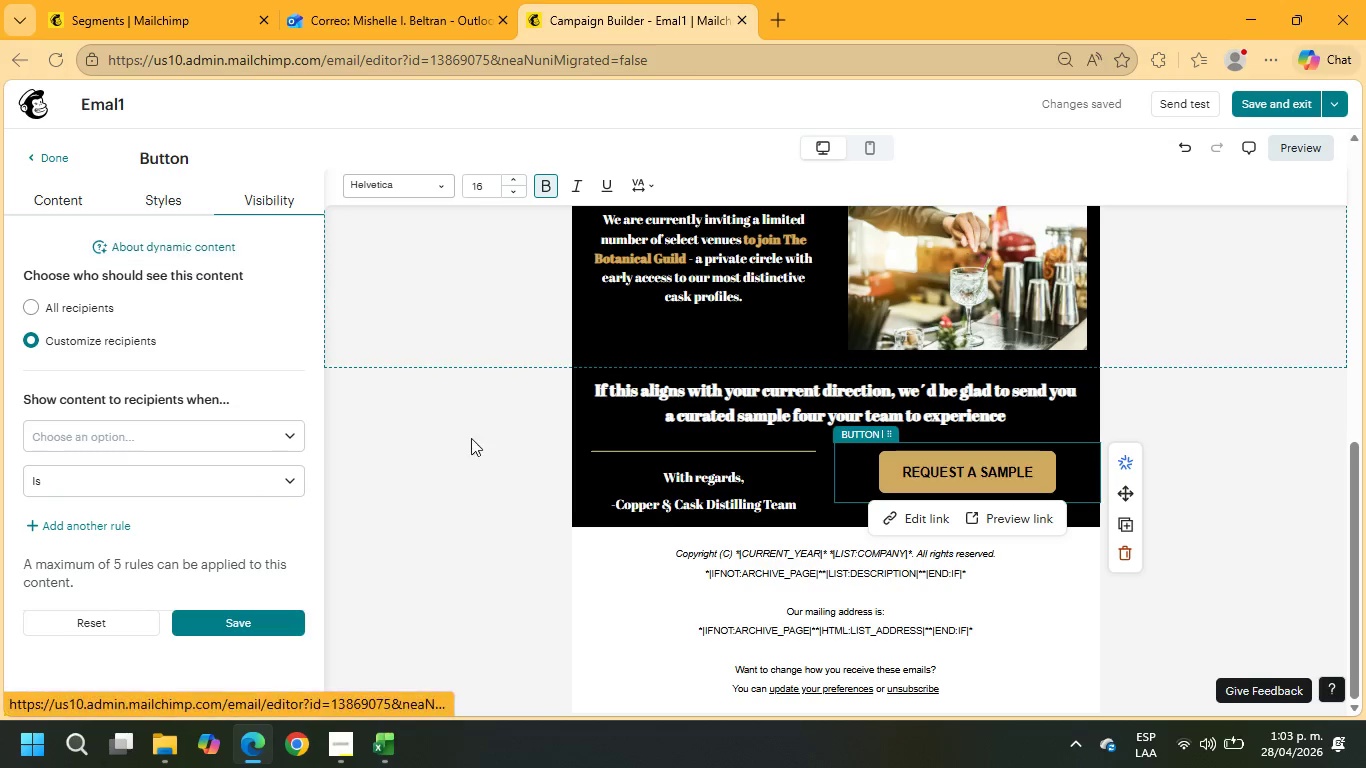 
left_click([1028, 521])
 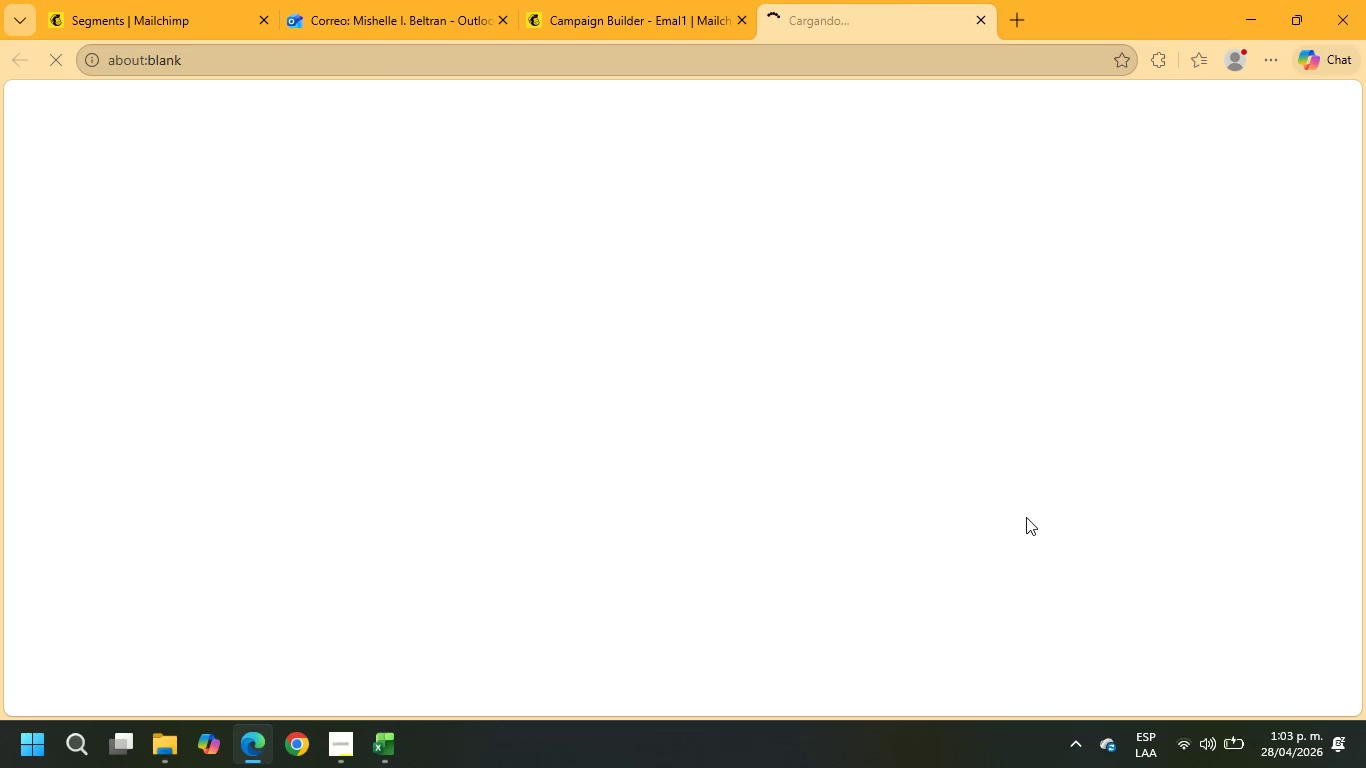 
left_click([570, 0])
 